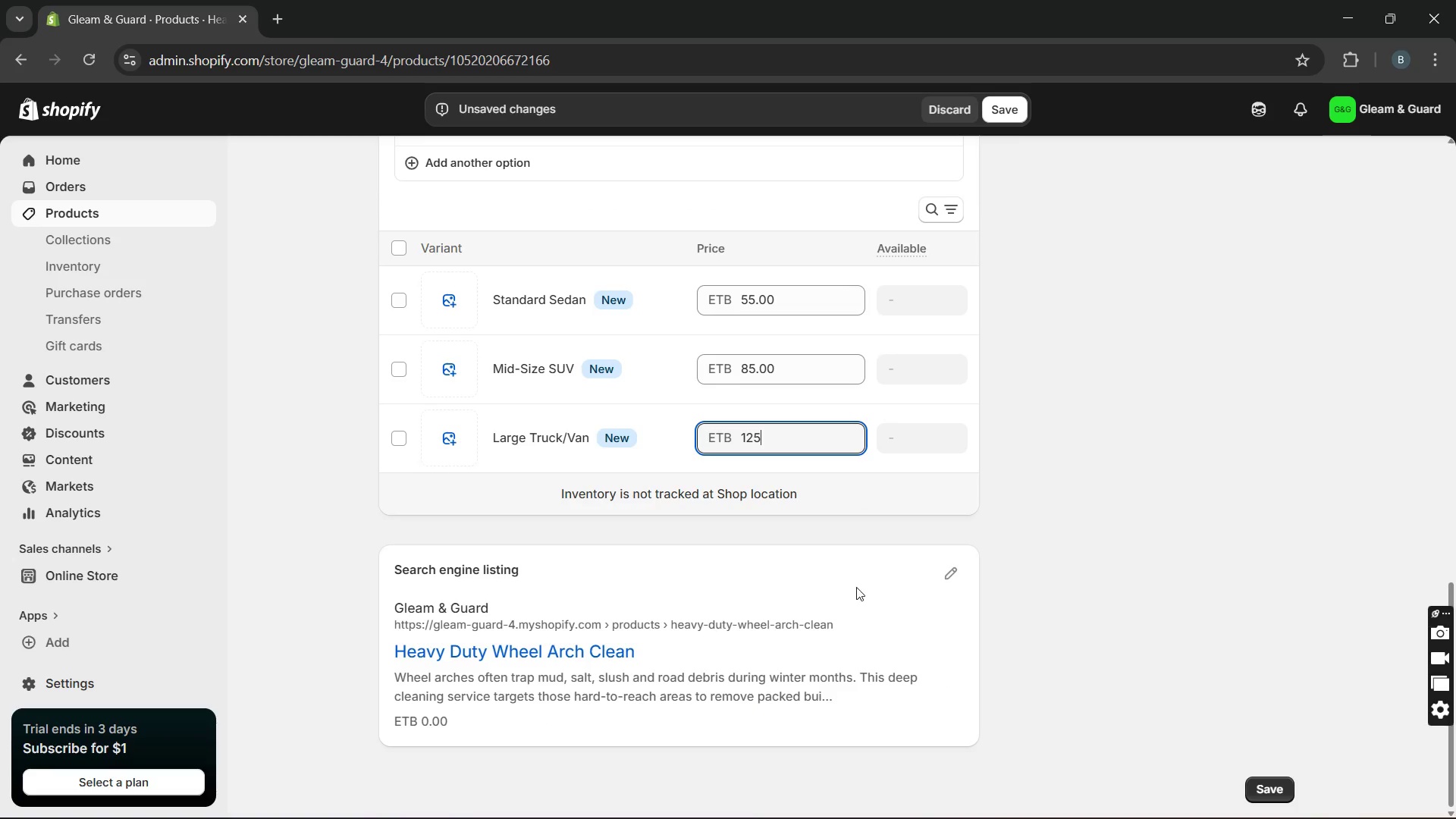 
left_click([940, 573])
 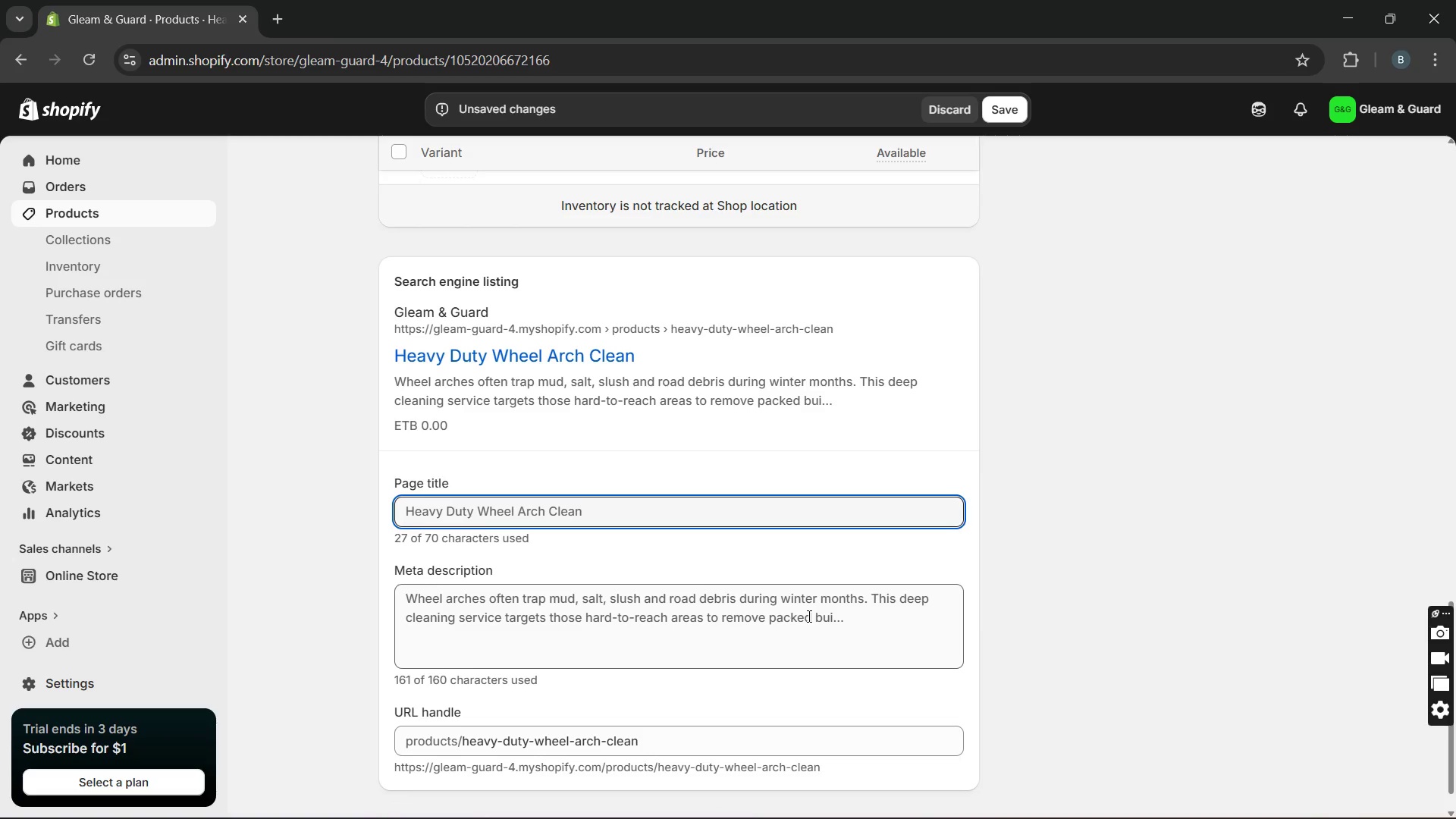 
wait(5.14)
 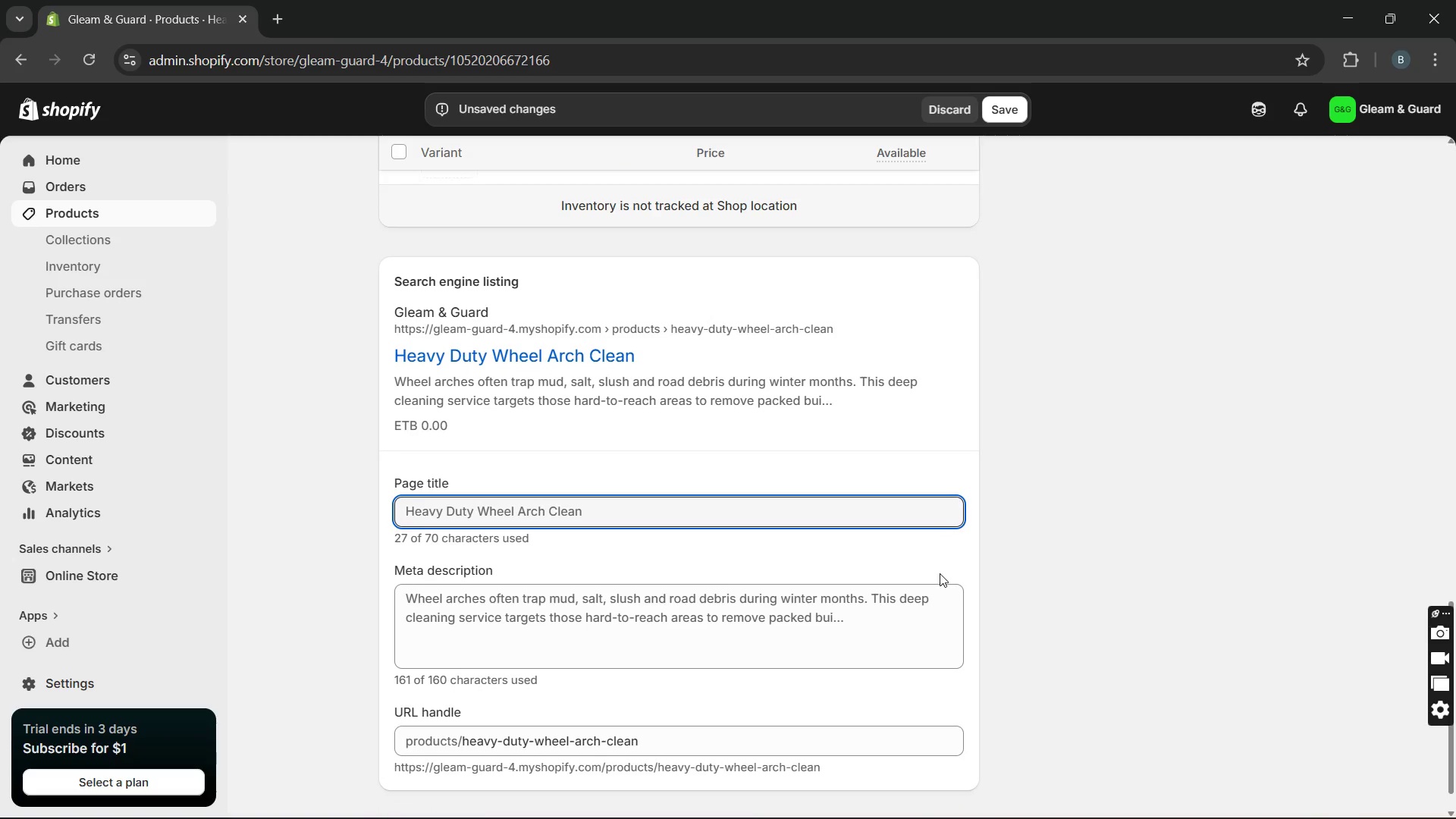 
left_click_drag(start_coordinate=[862, 621], to_coordinate=[509, 640])
 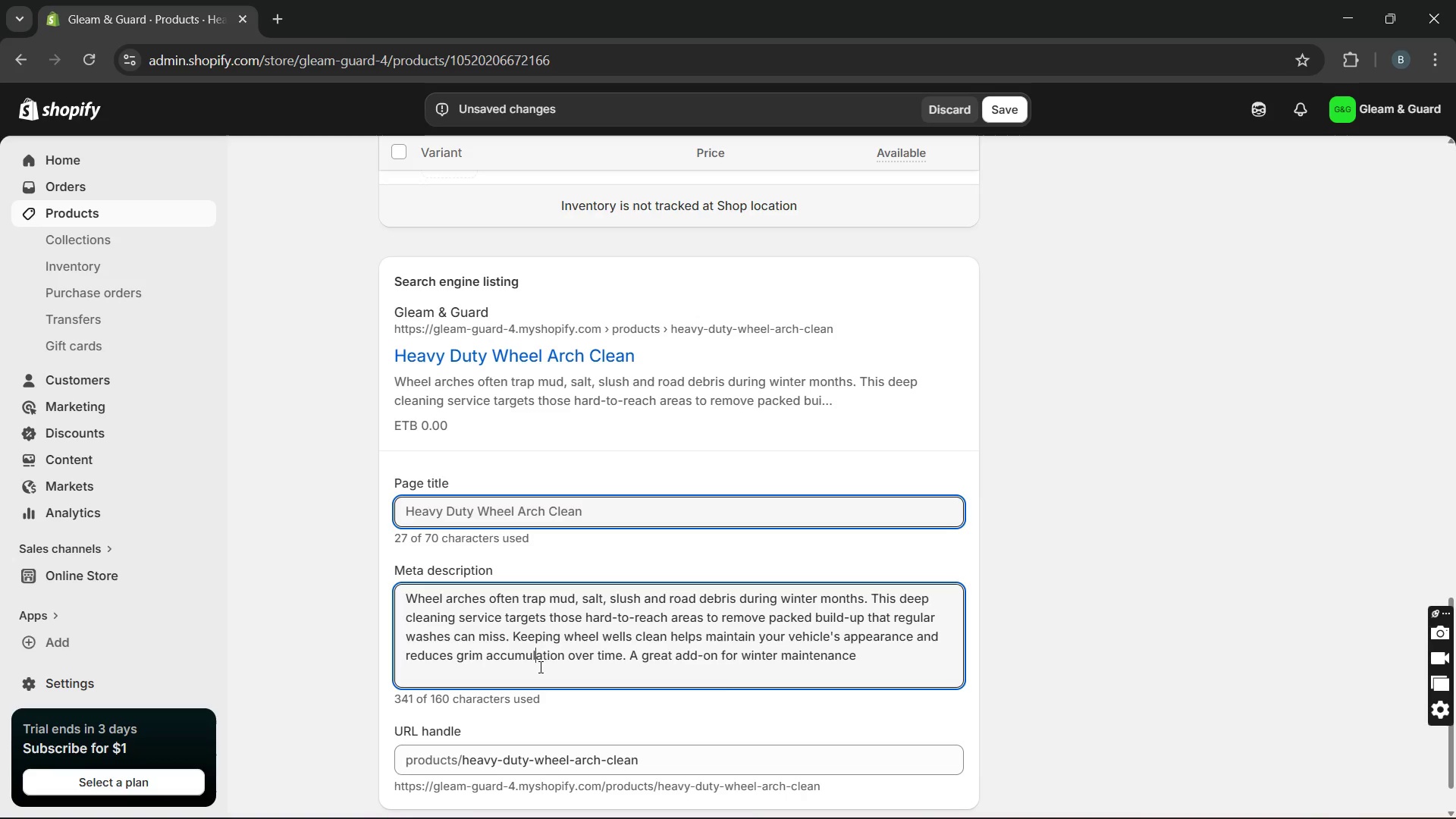 
double_click([539, 667])
 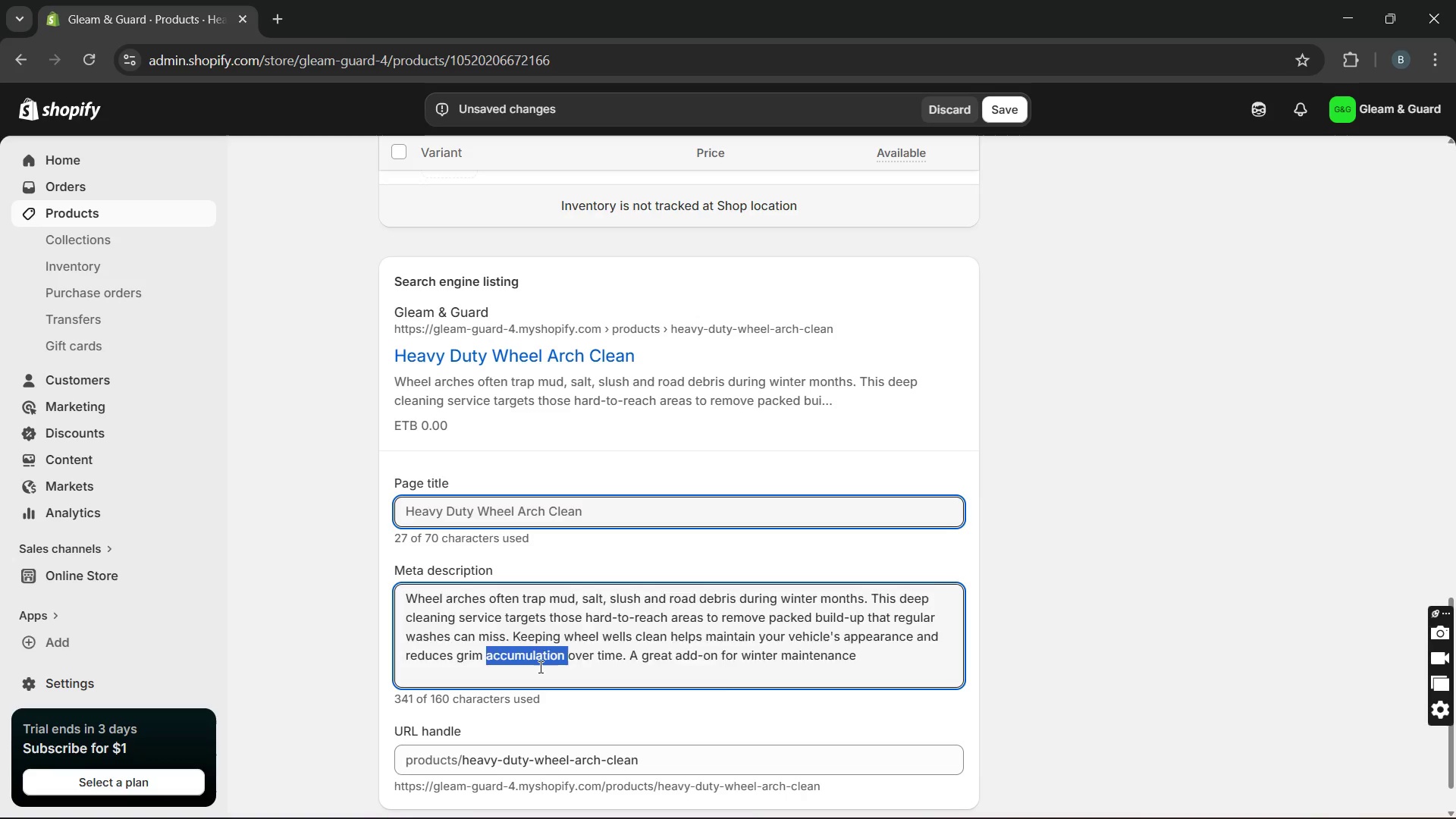 
triple_click([539, 667])
 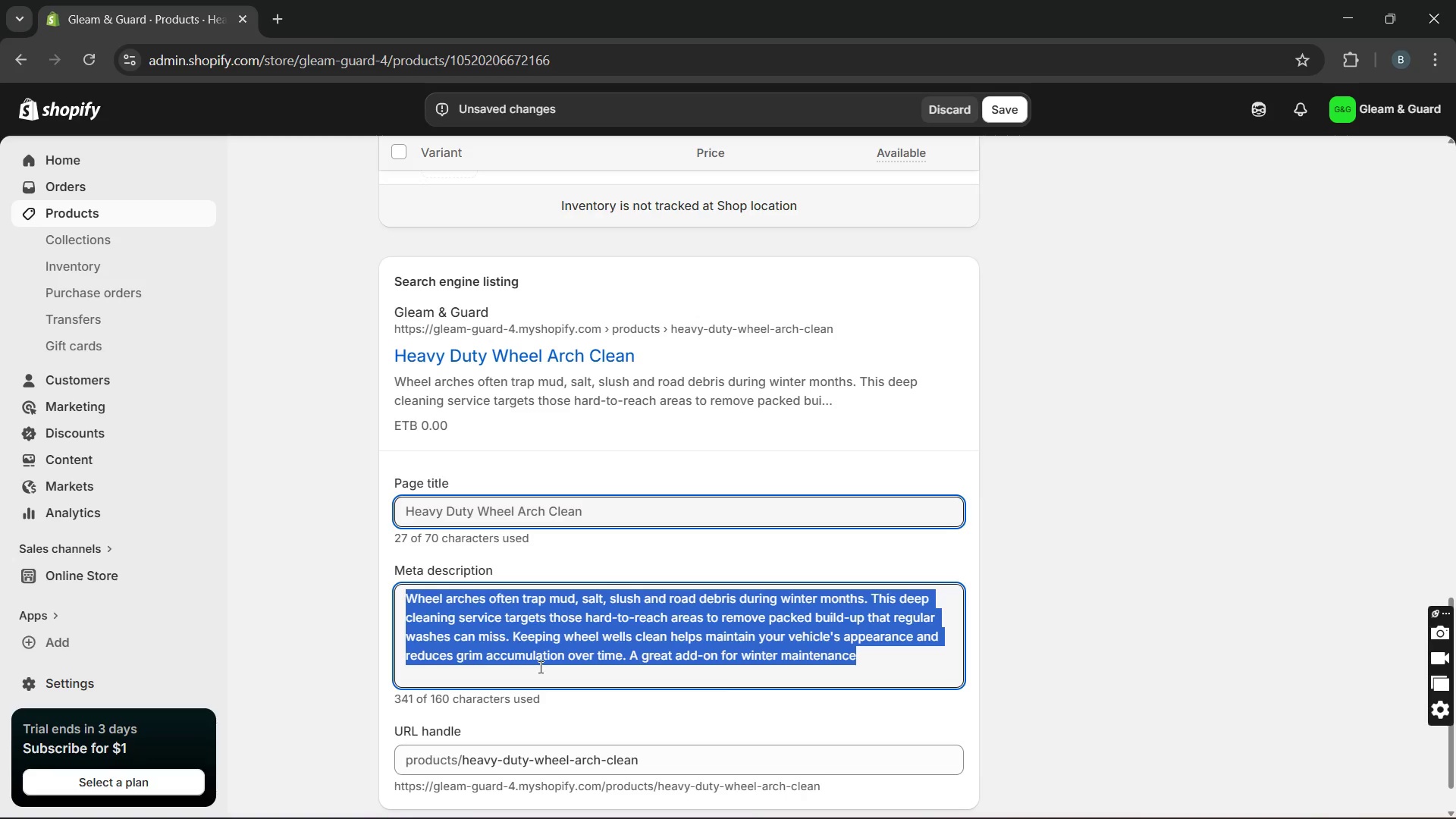 
key(Backspace)
type(Wheel arch deep cleaning detailing brake )
 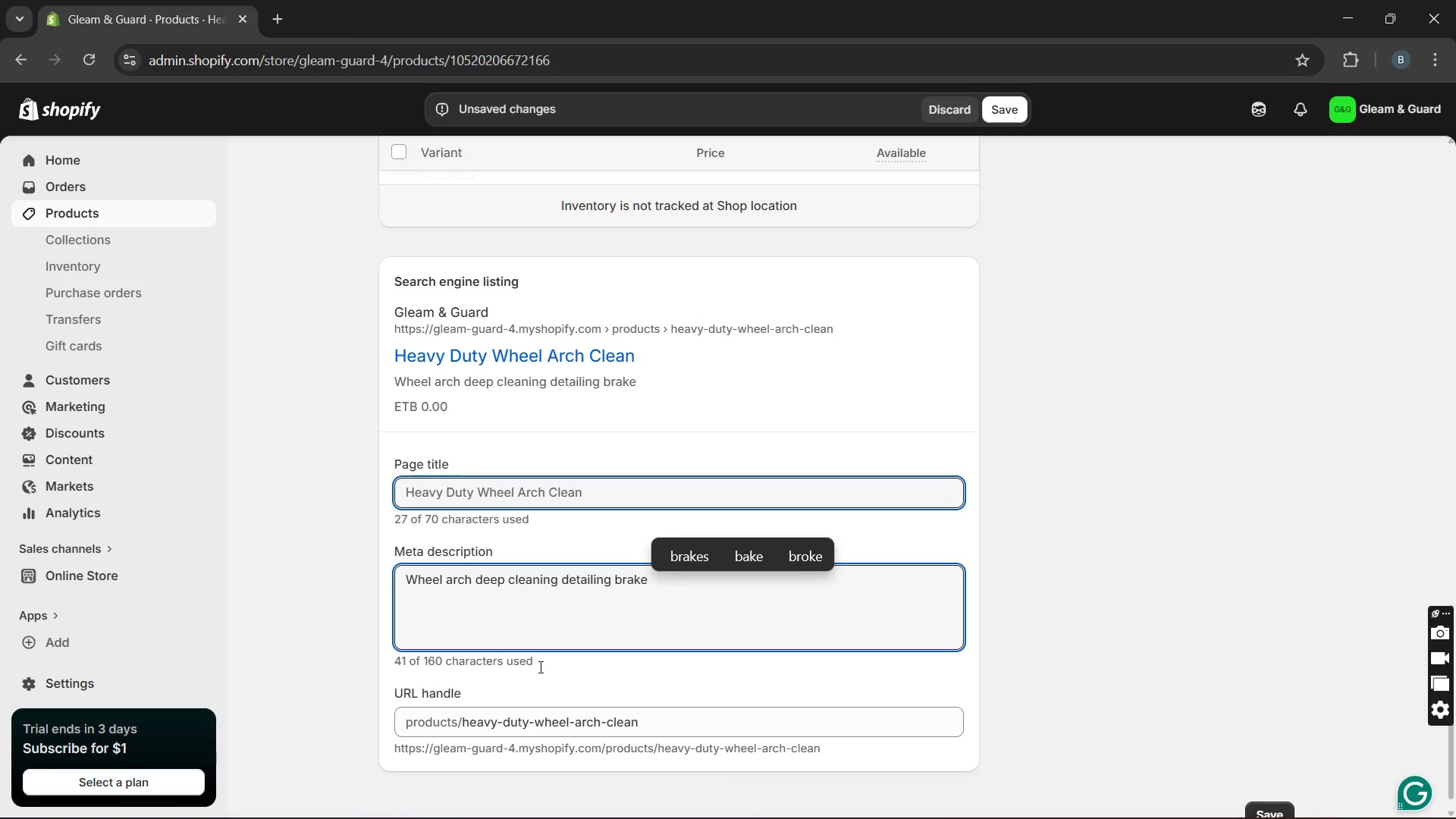 
type(dust salt removal service.)
 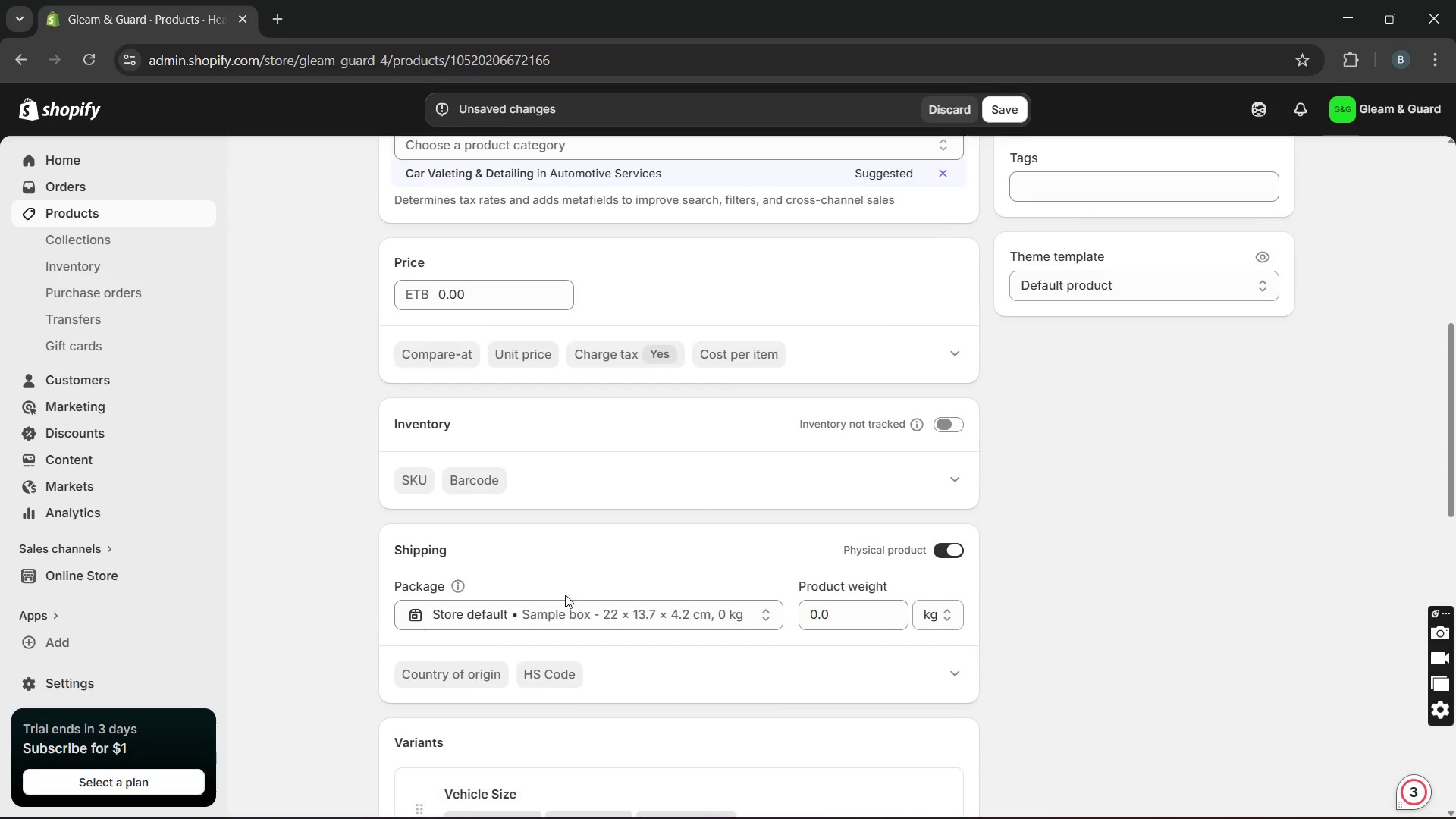 
wait(5.92)
 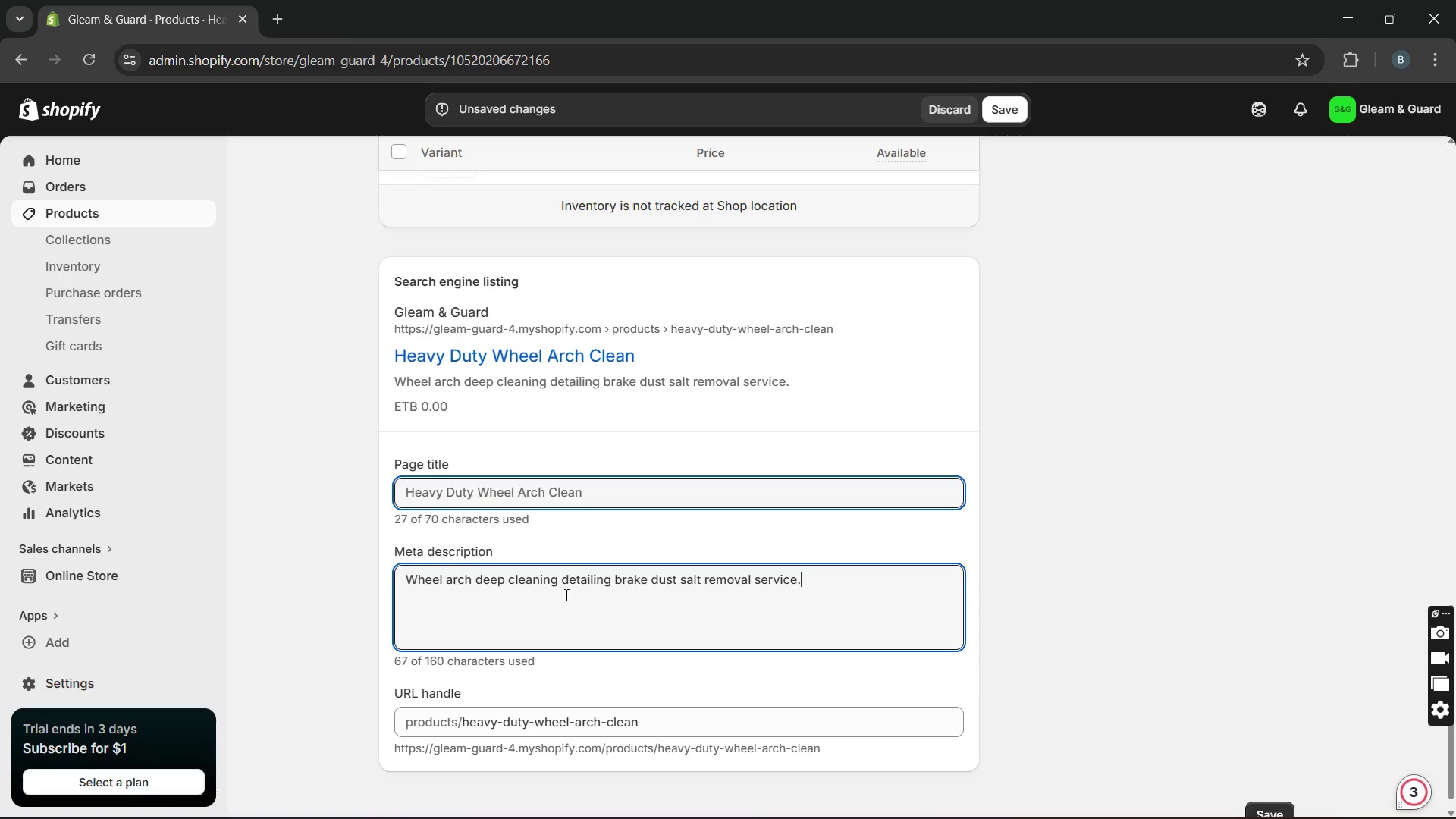 
left_click([1106, 307])
 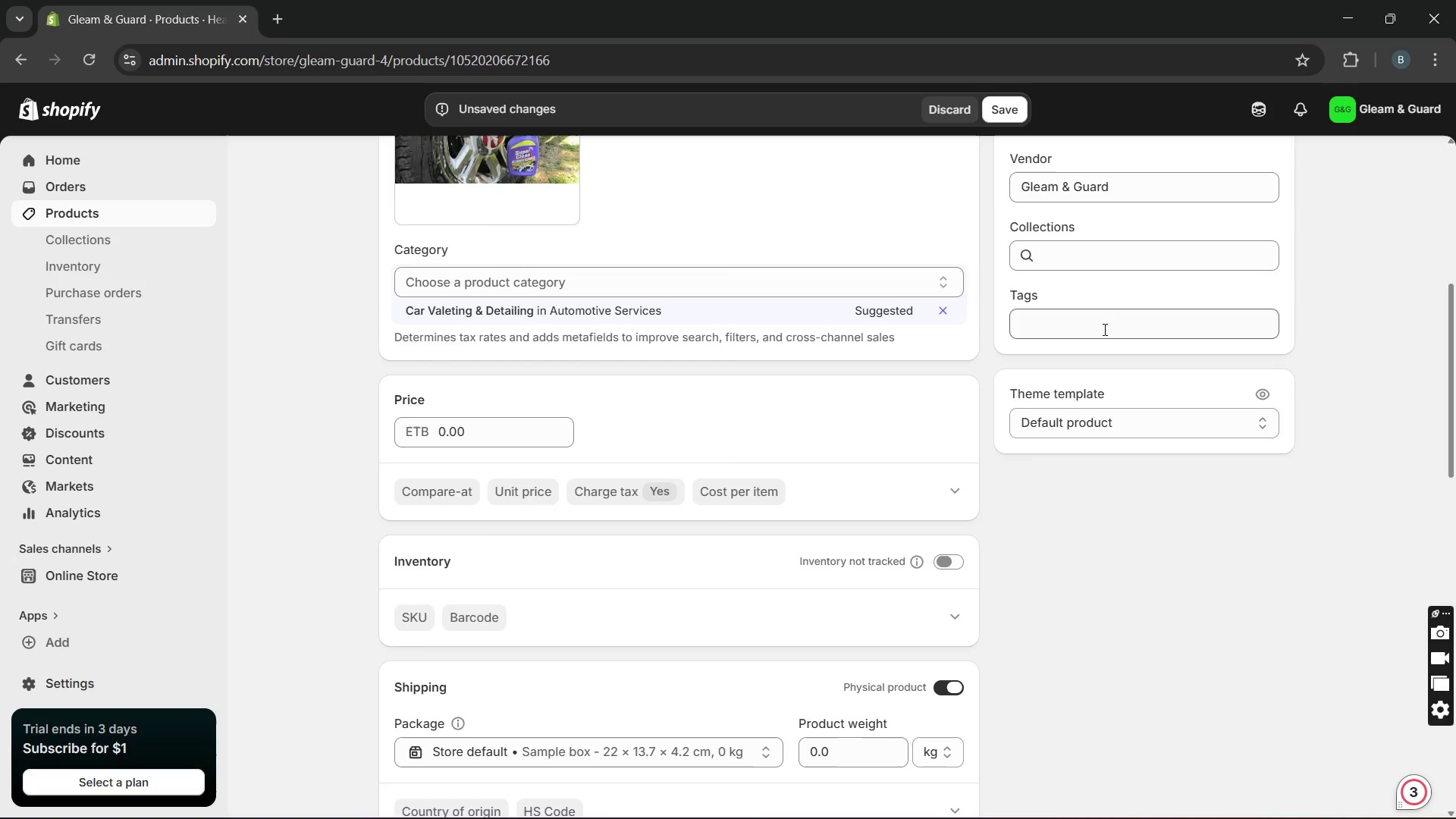 
left_click([1103, 329])
 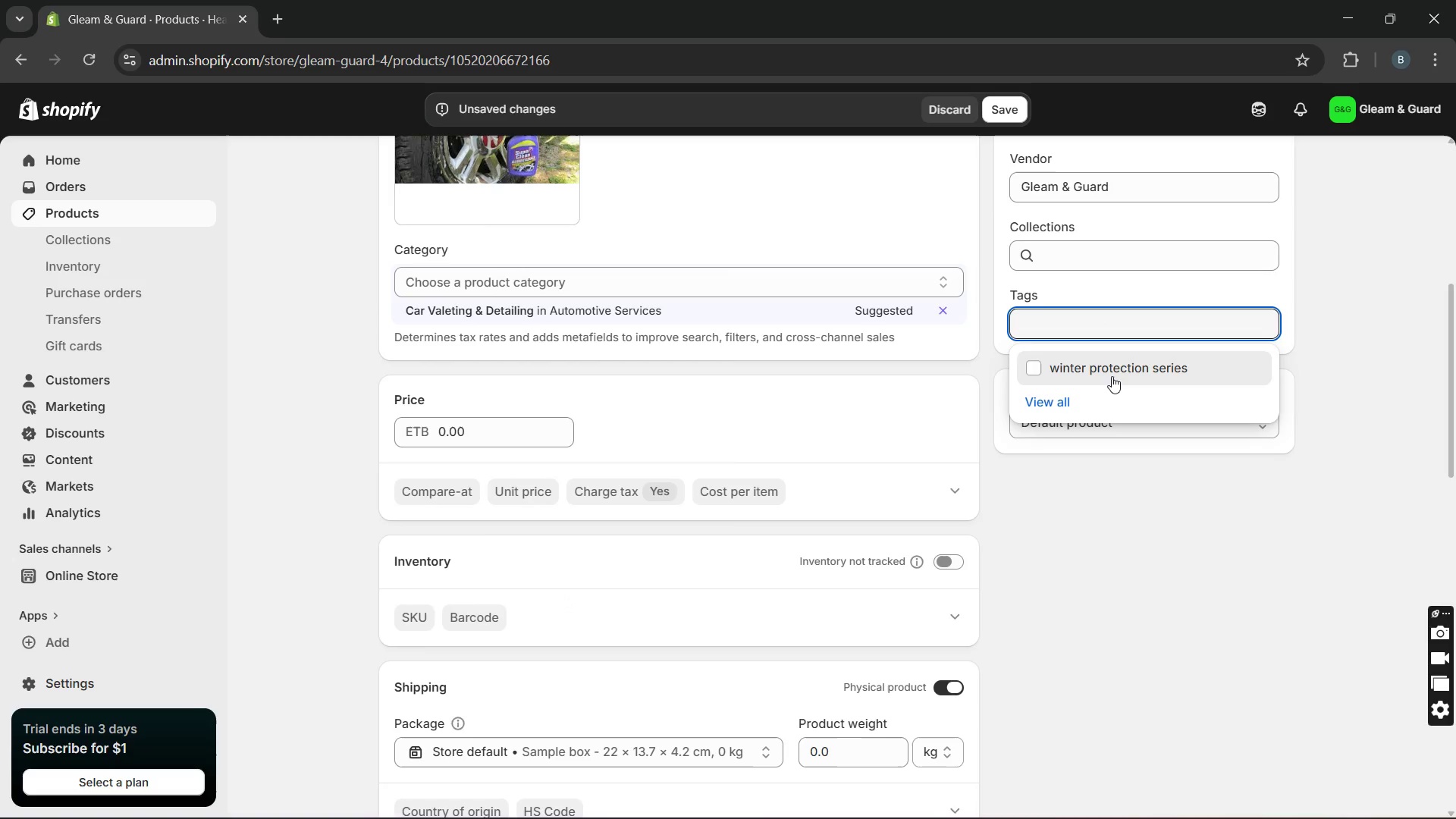 
left_click([1112, 380])
 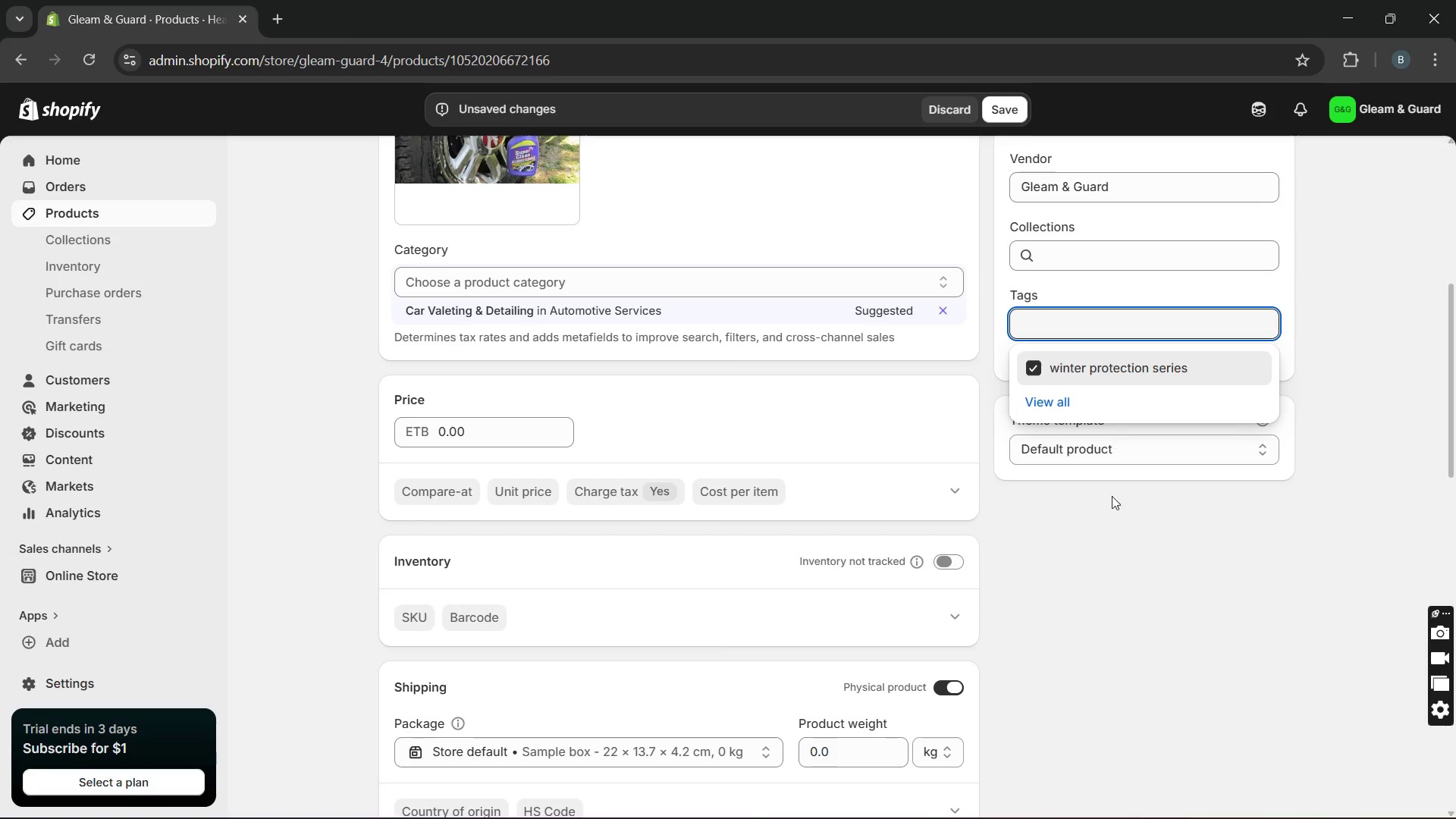 
left_click([1116, 532])
 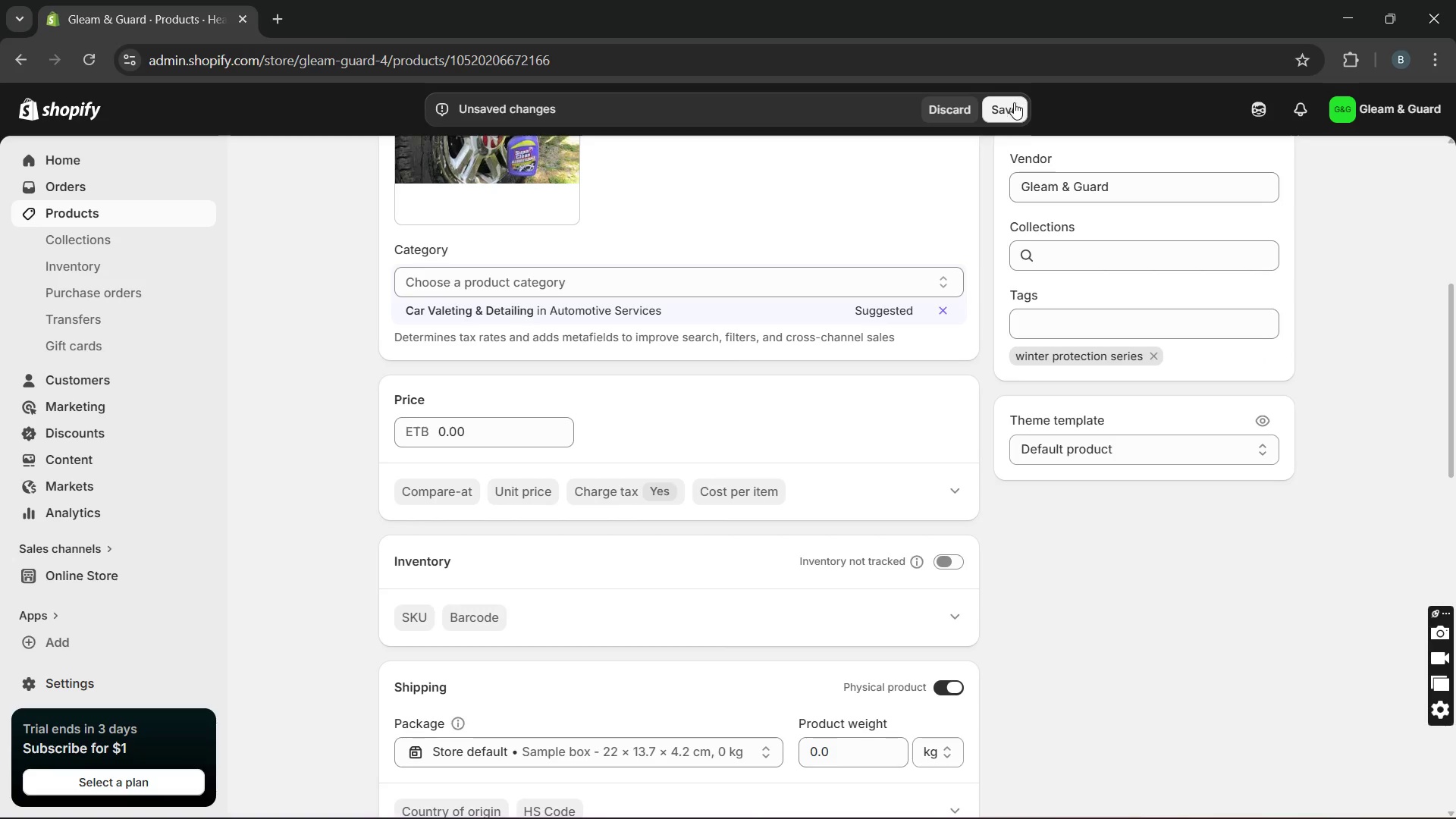 
left_click([1012, 105])
 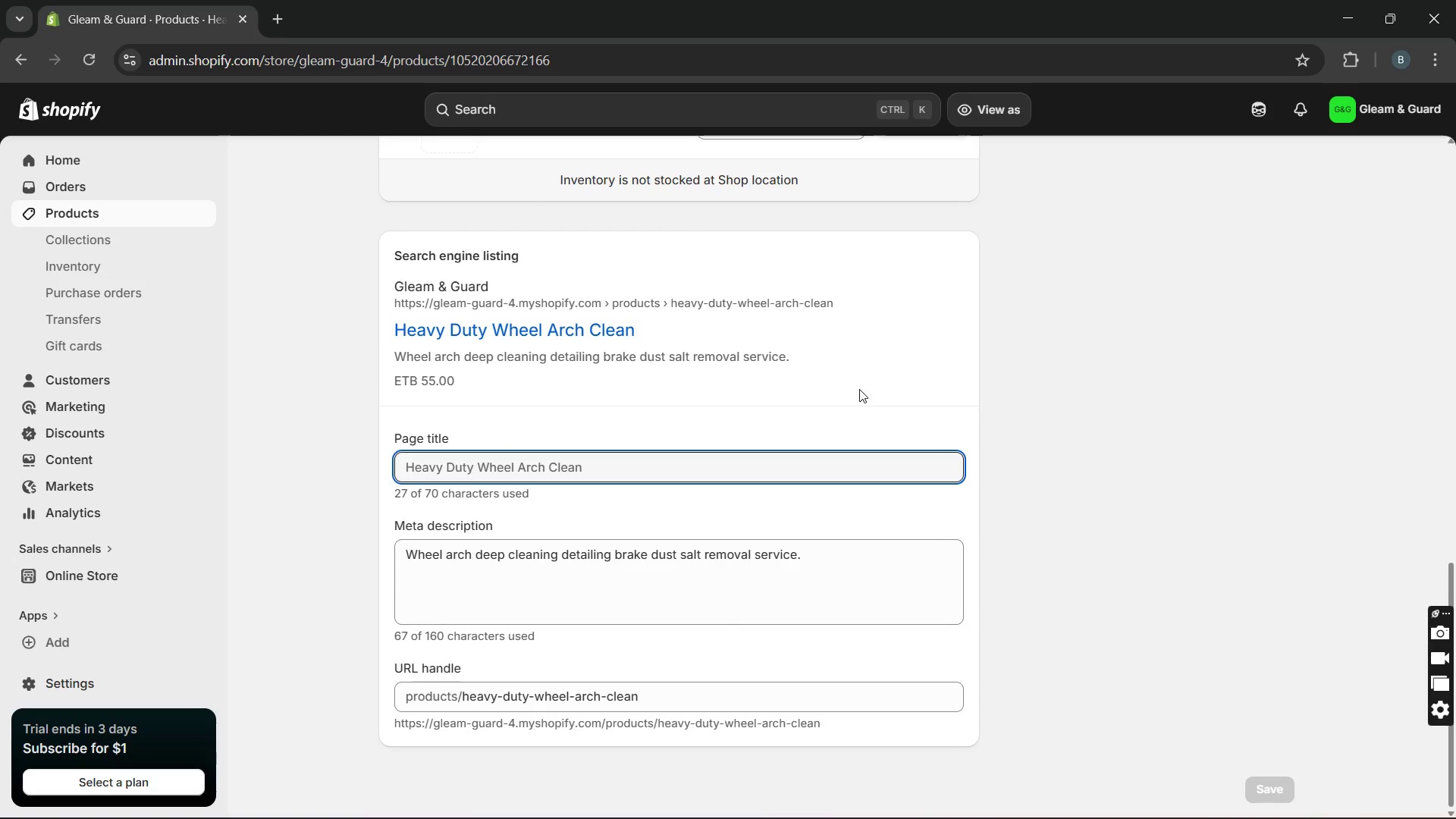 
wait(26.09)
 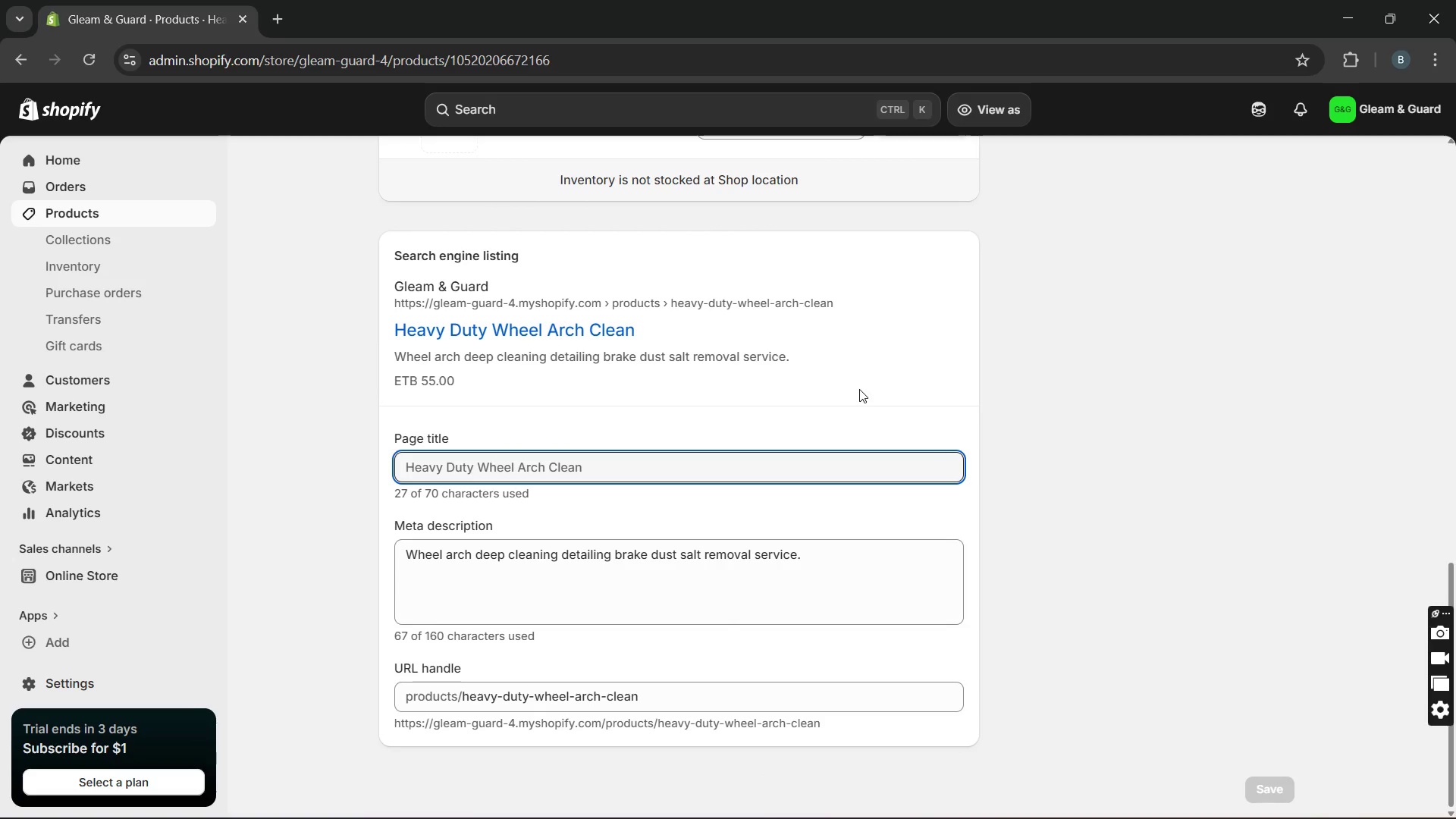 
left_click([689, 475])
 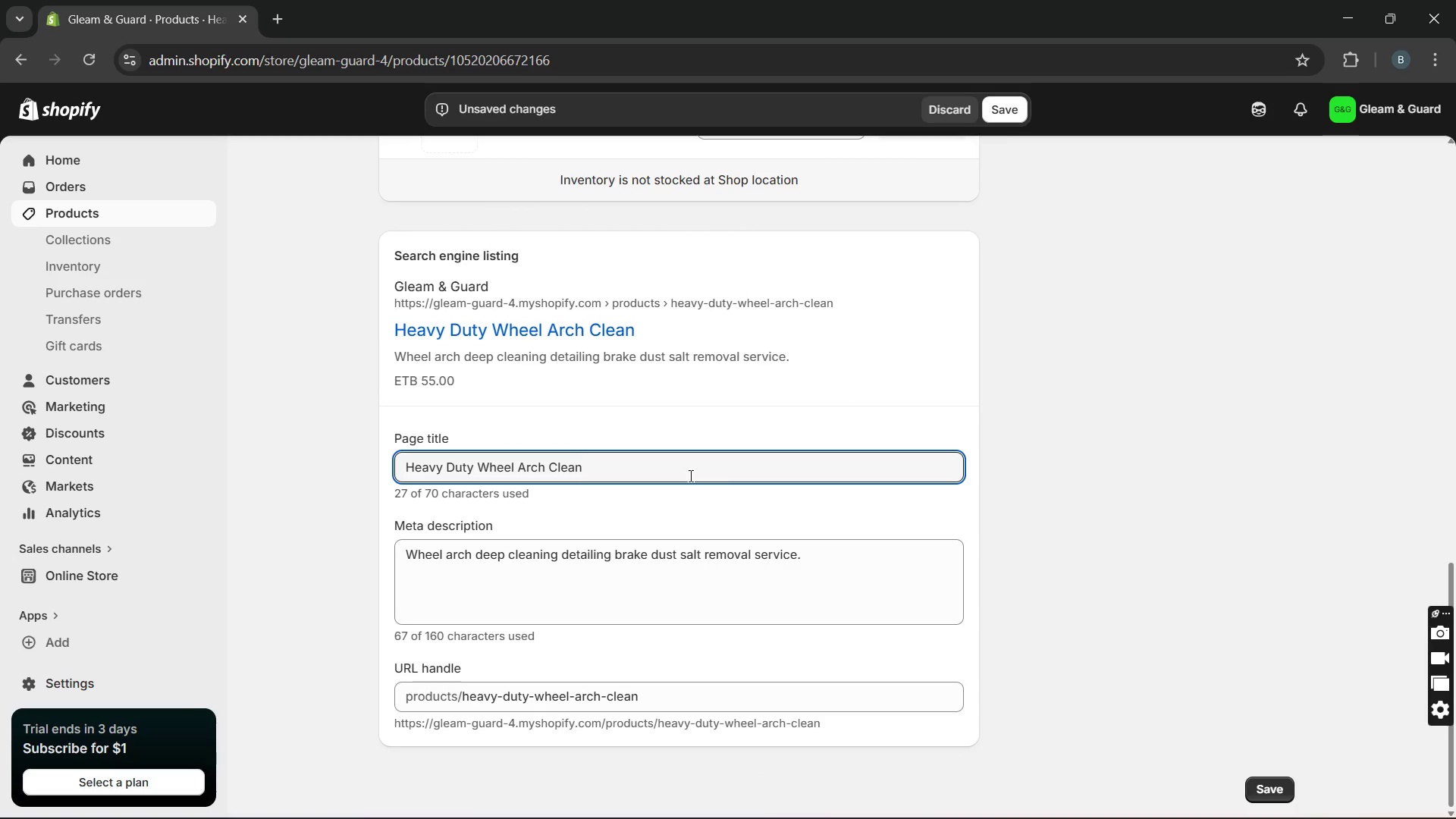 
type( [Break] Wheel Well salt Removal)
 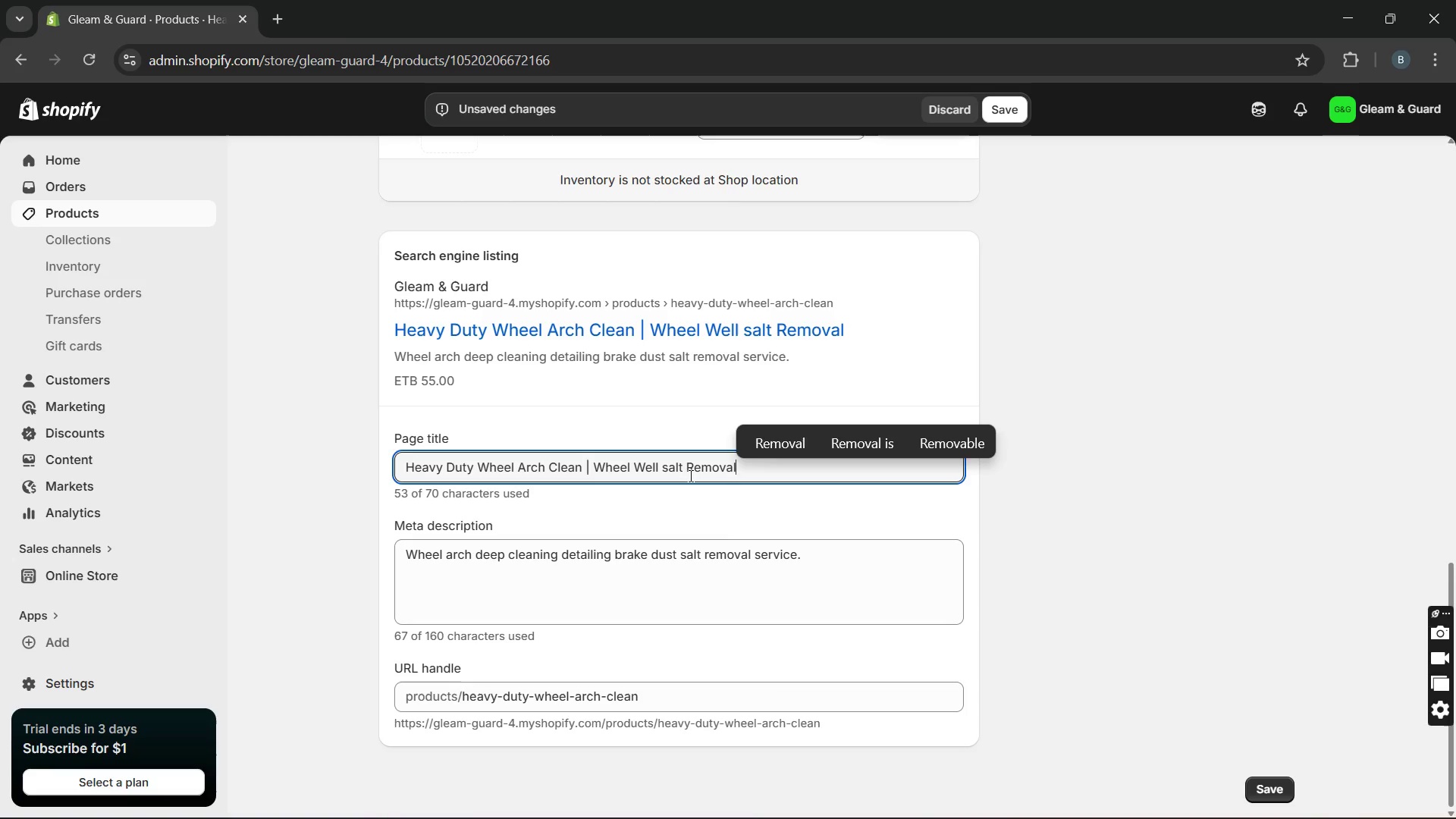 
hold_key(key=ControlLeft, duration=0.5)
 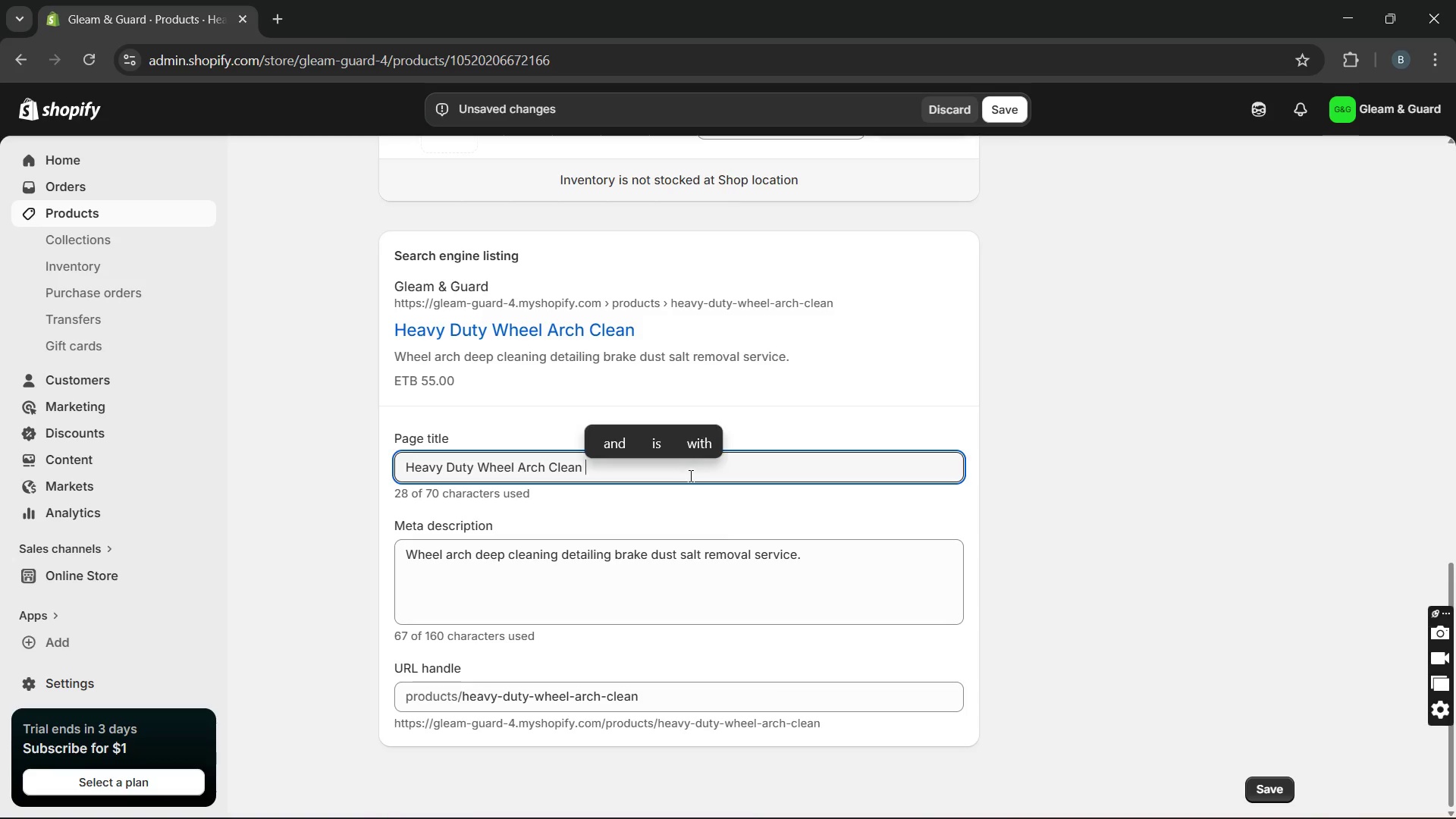 
key(ArrowLeft)
 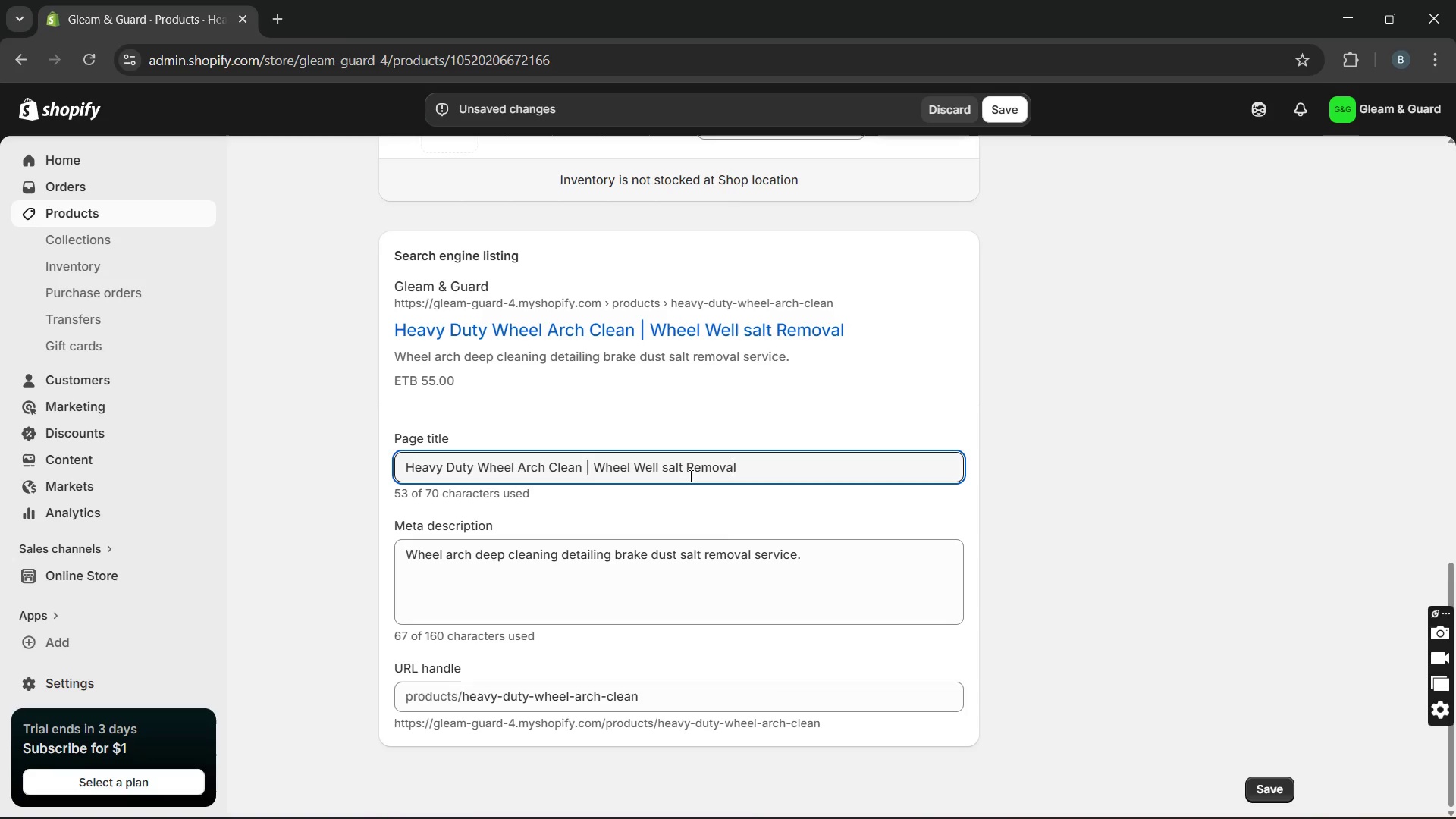 
key(ArrowLeft)
 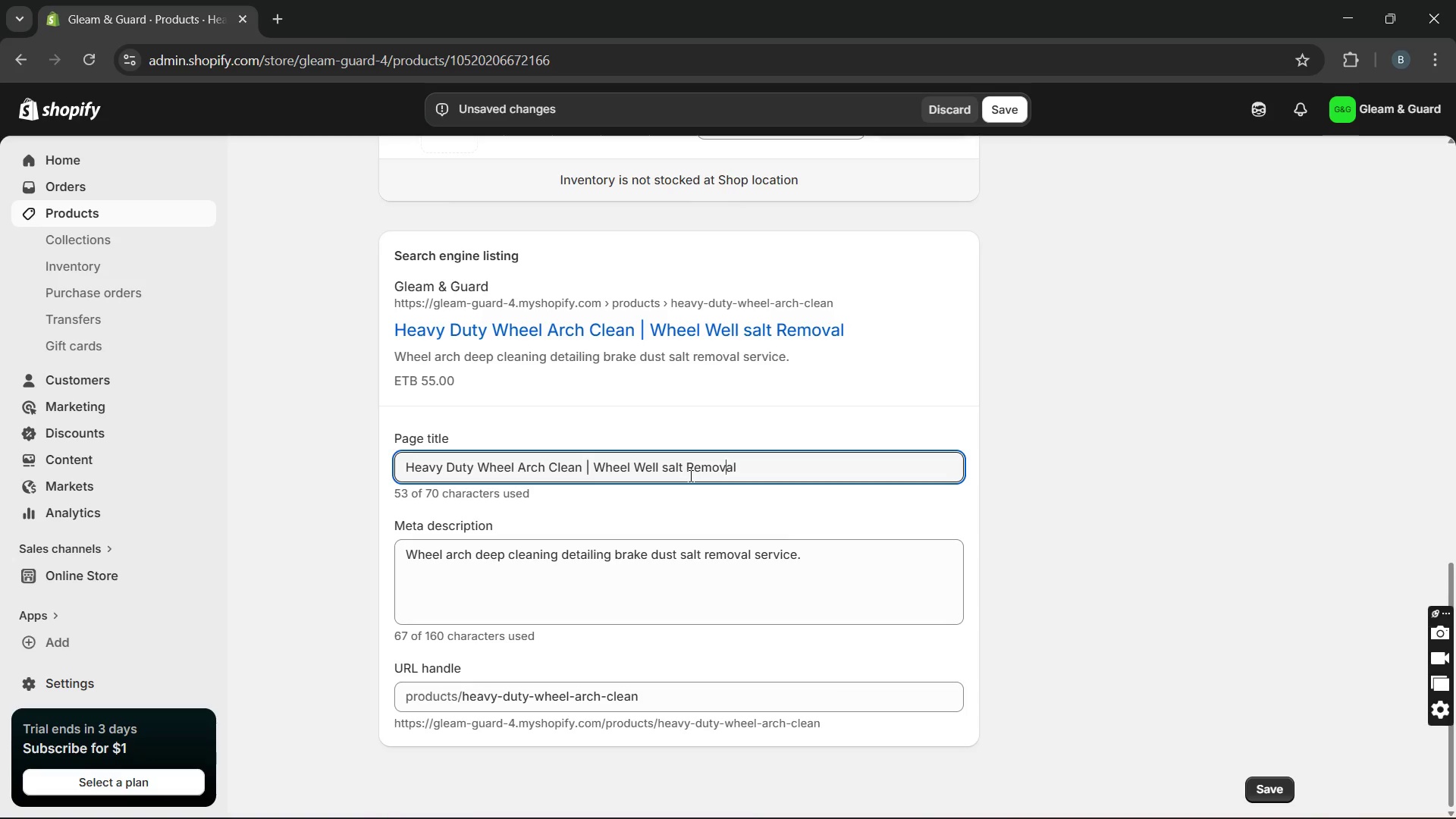 
hold_key(key=ArrowLeft, duration=0.61)
 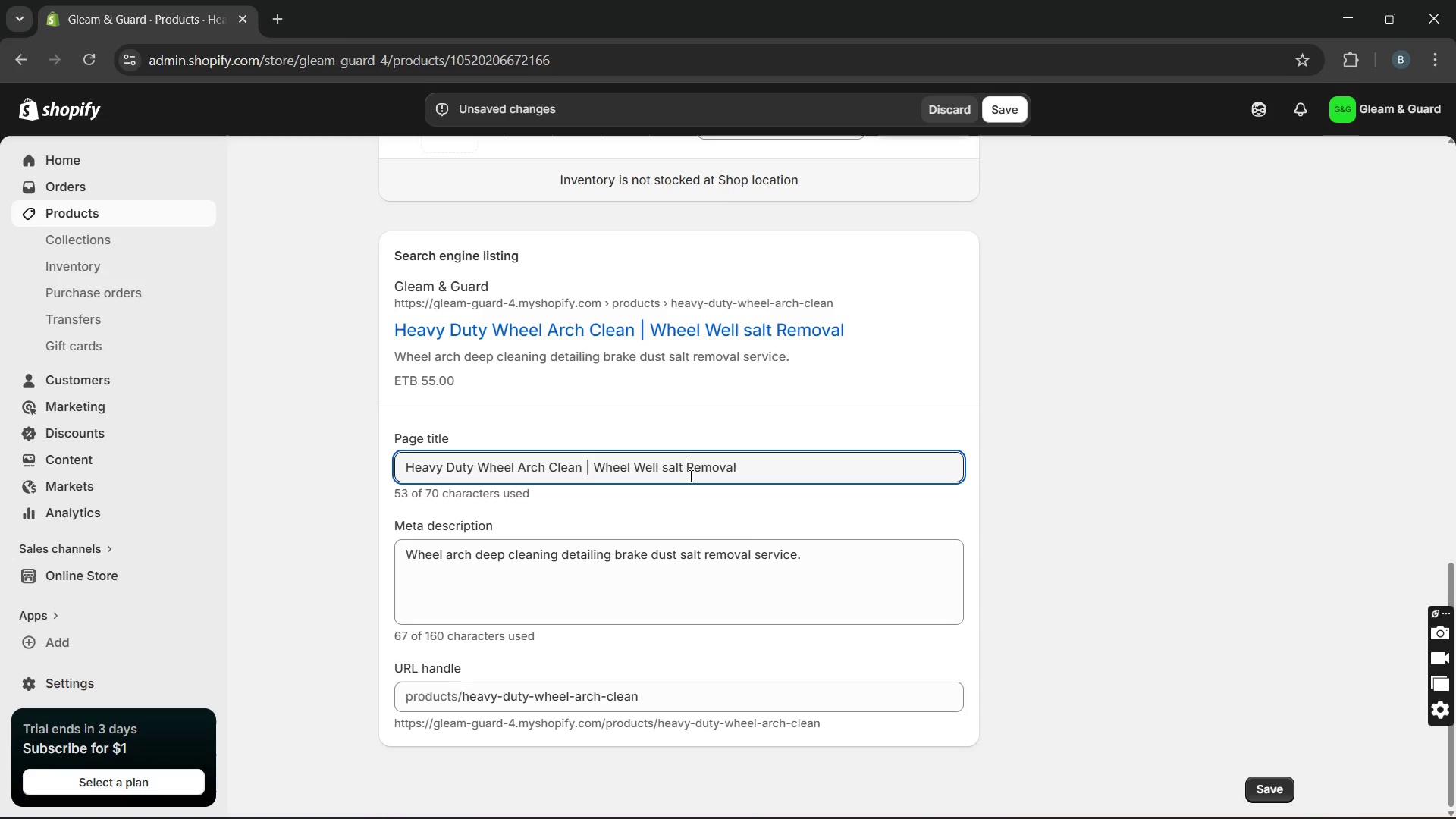 
key(ArrowLeft)
 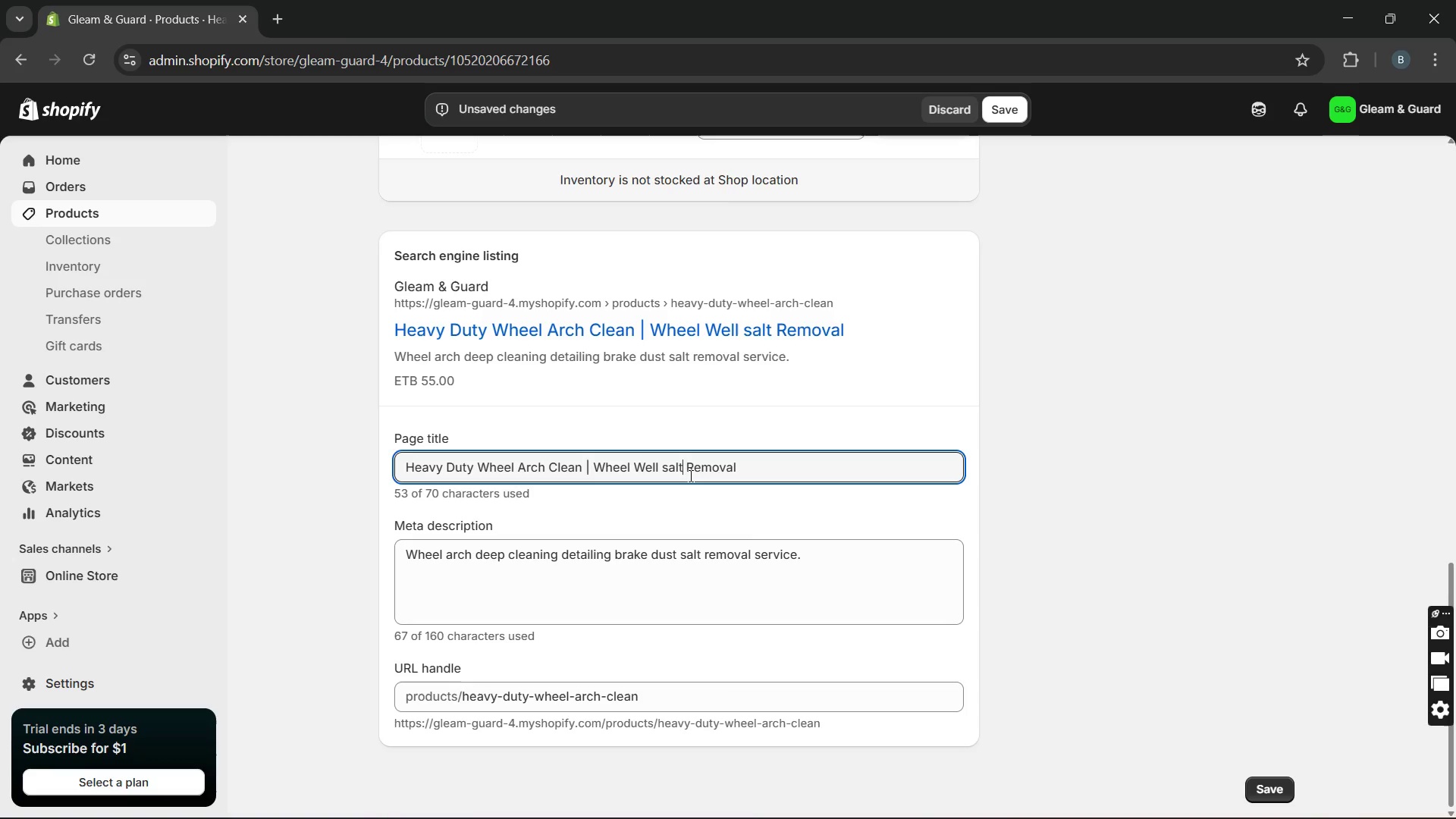 
key(ArrowLeft)
 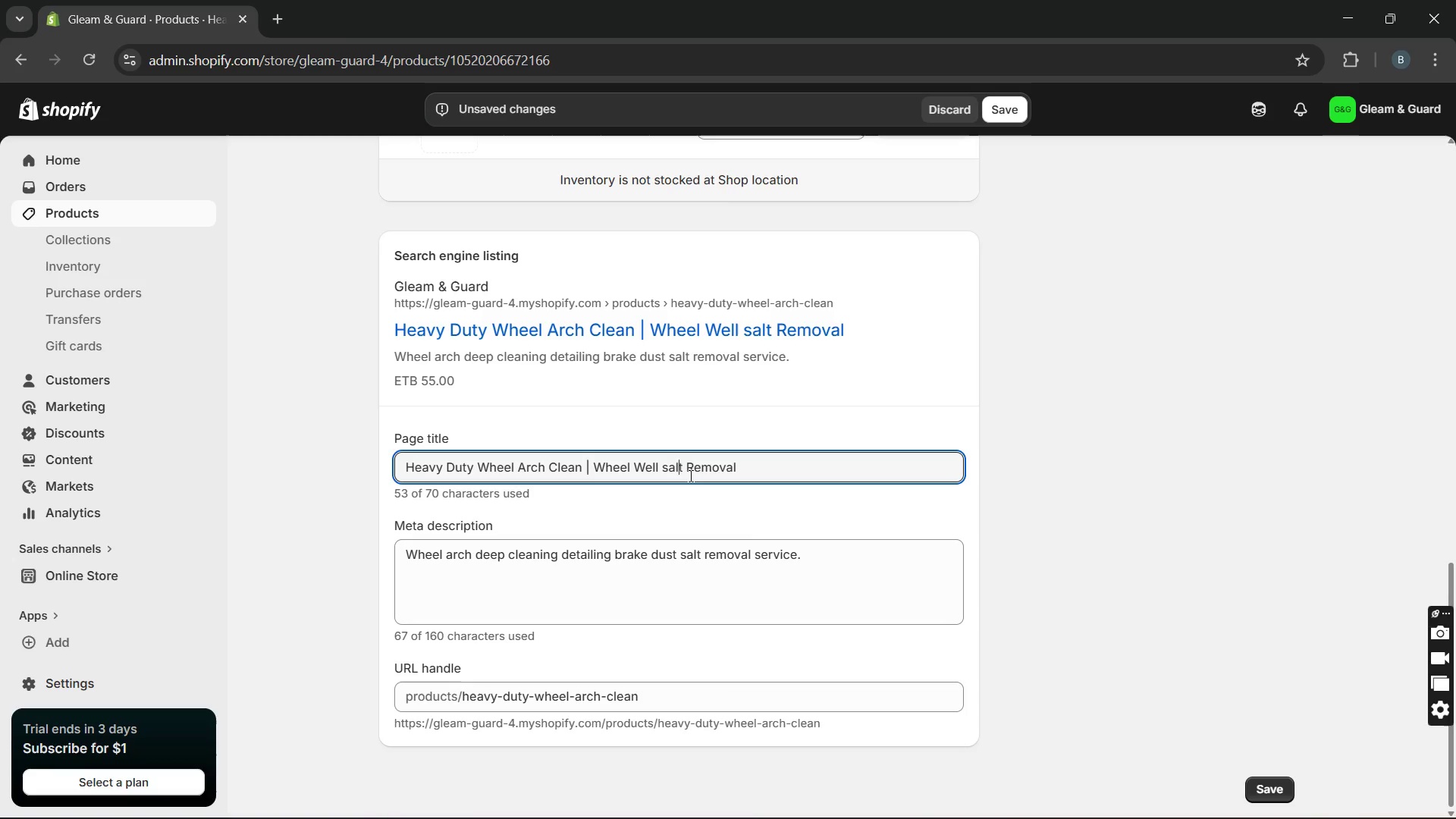 
key(ArrowLeft)
 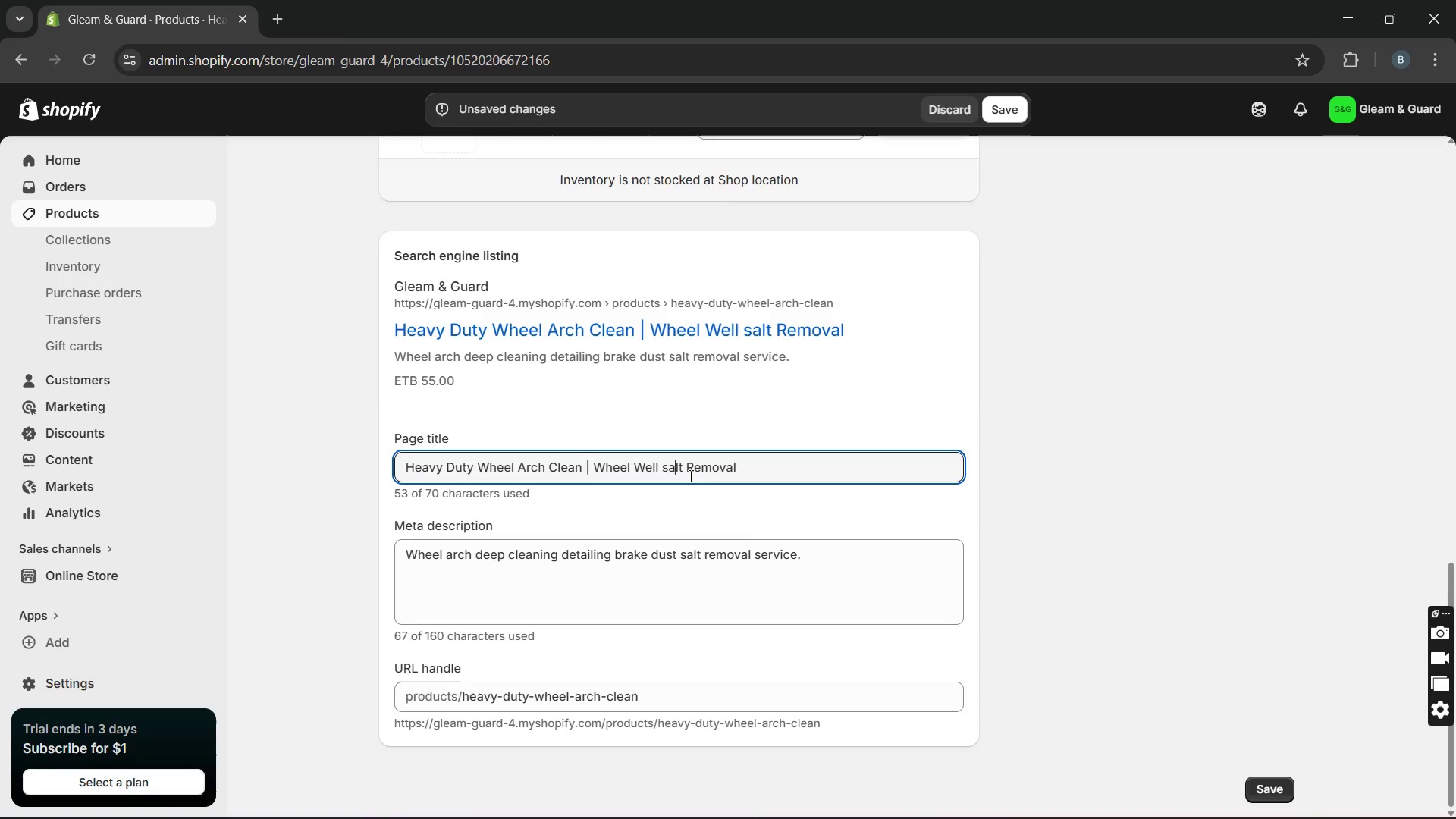 
key(ArrowLeft)
 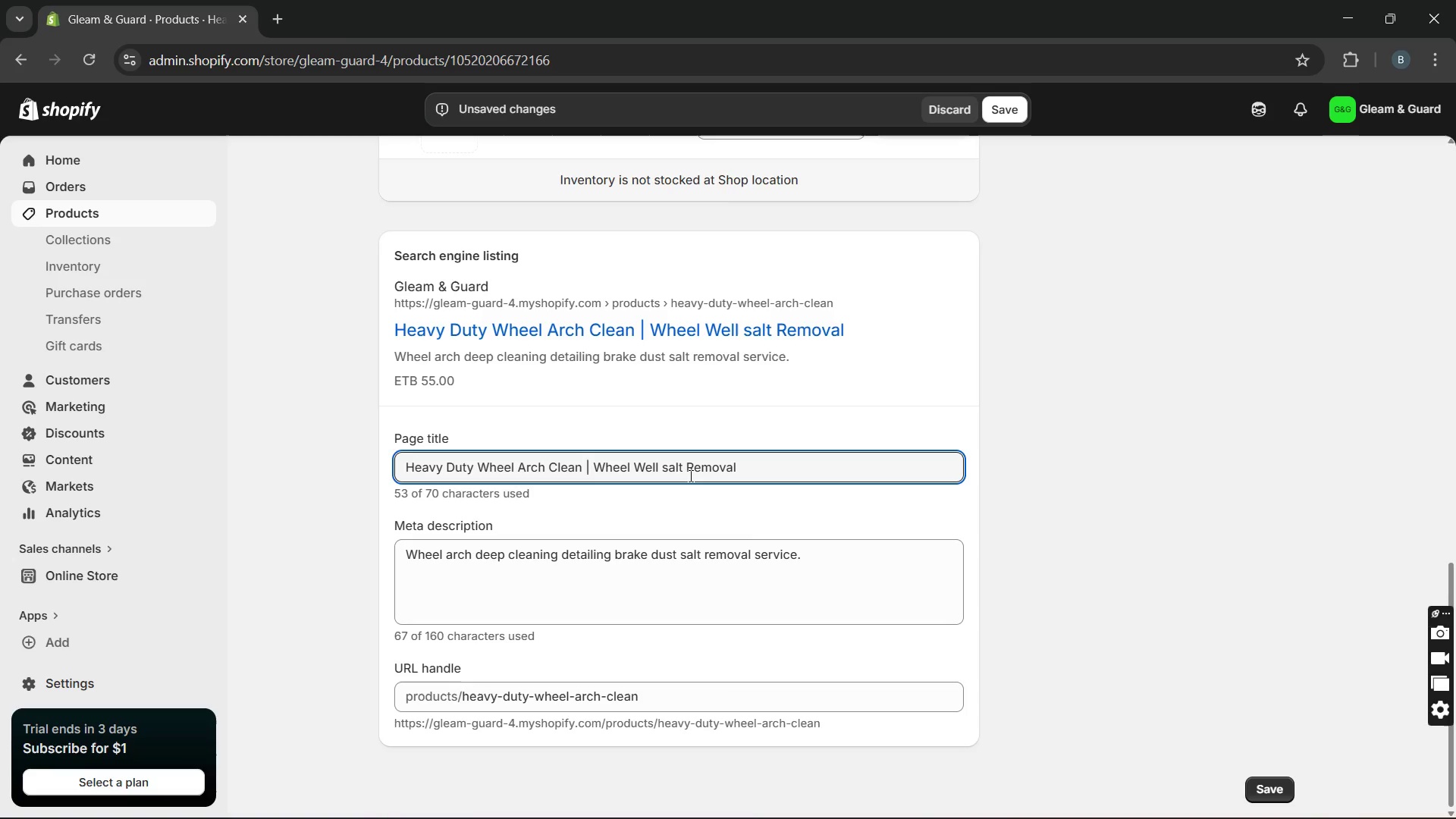 
key(Backspace)
 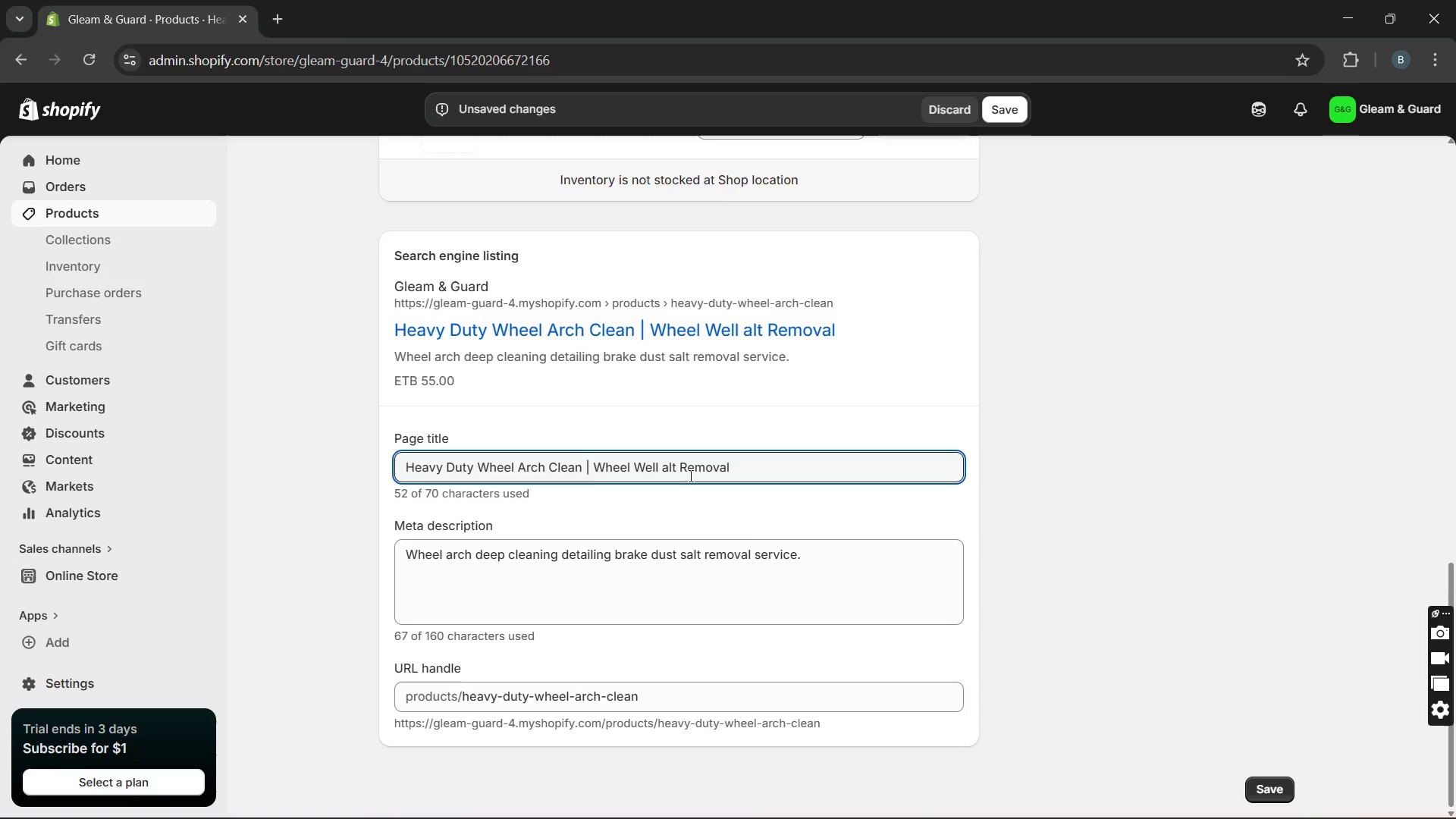 
key(CapsLock)
 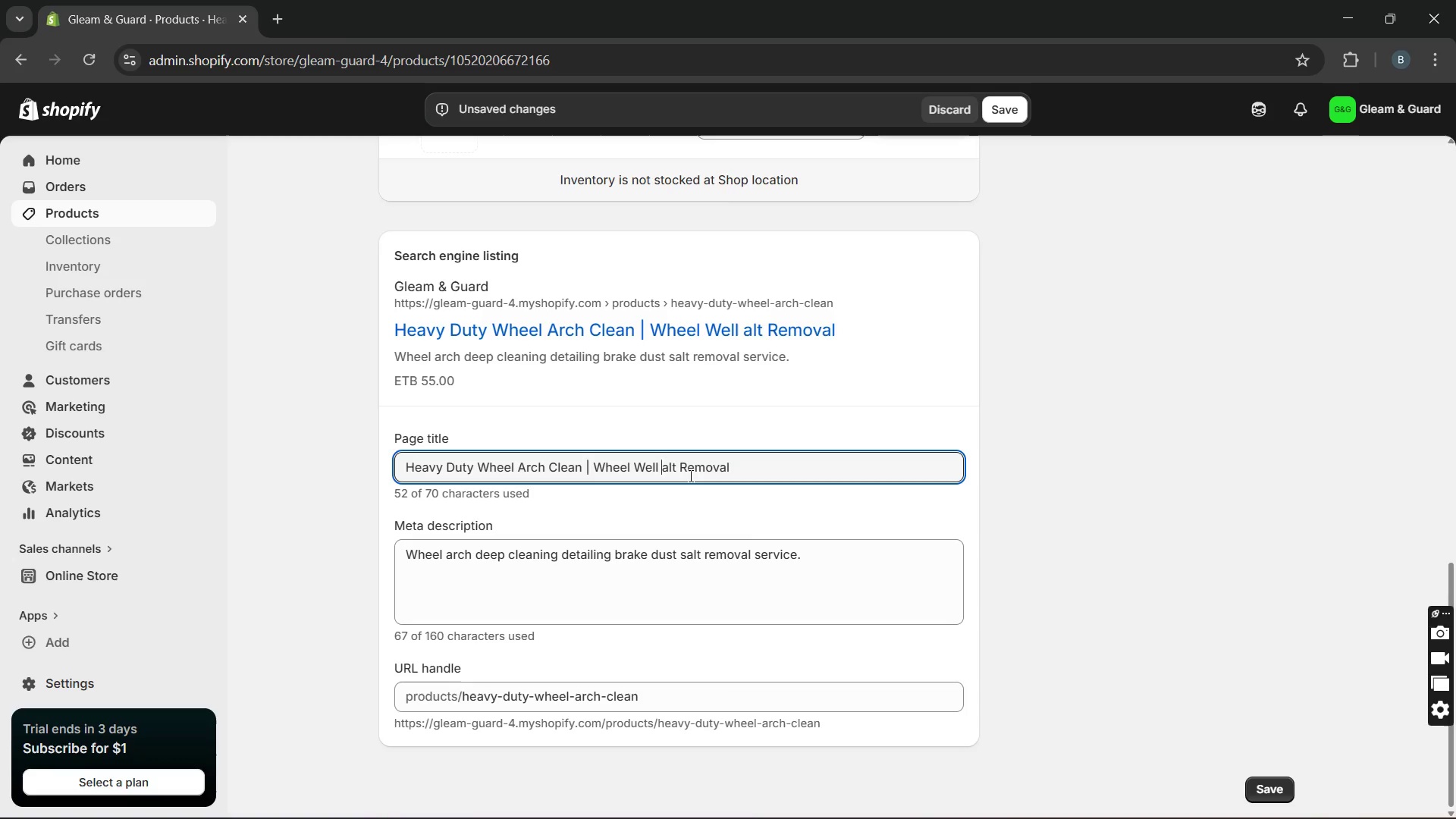 
key(S)
 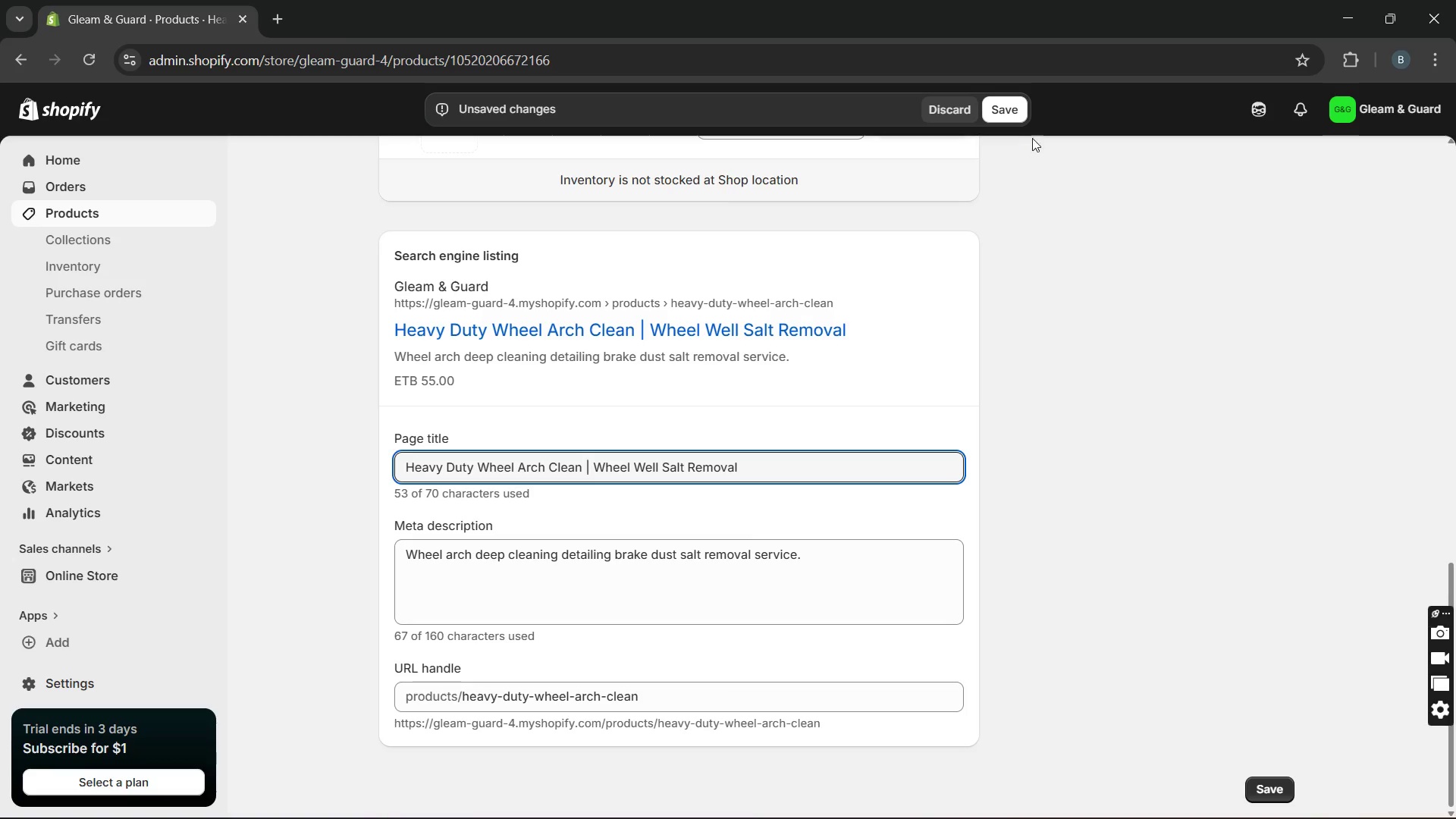 
left_click([1011, 113])
 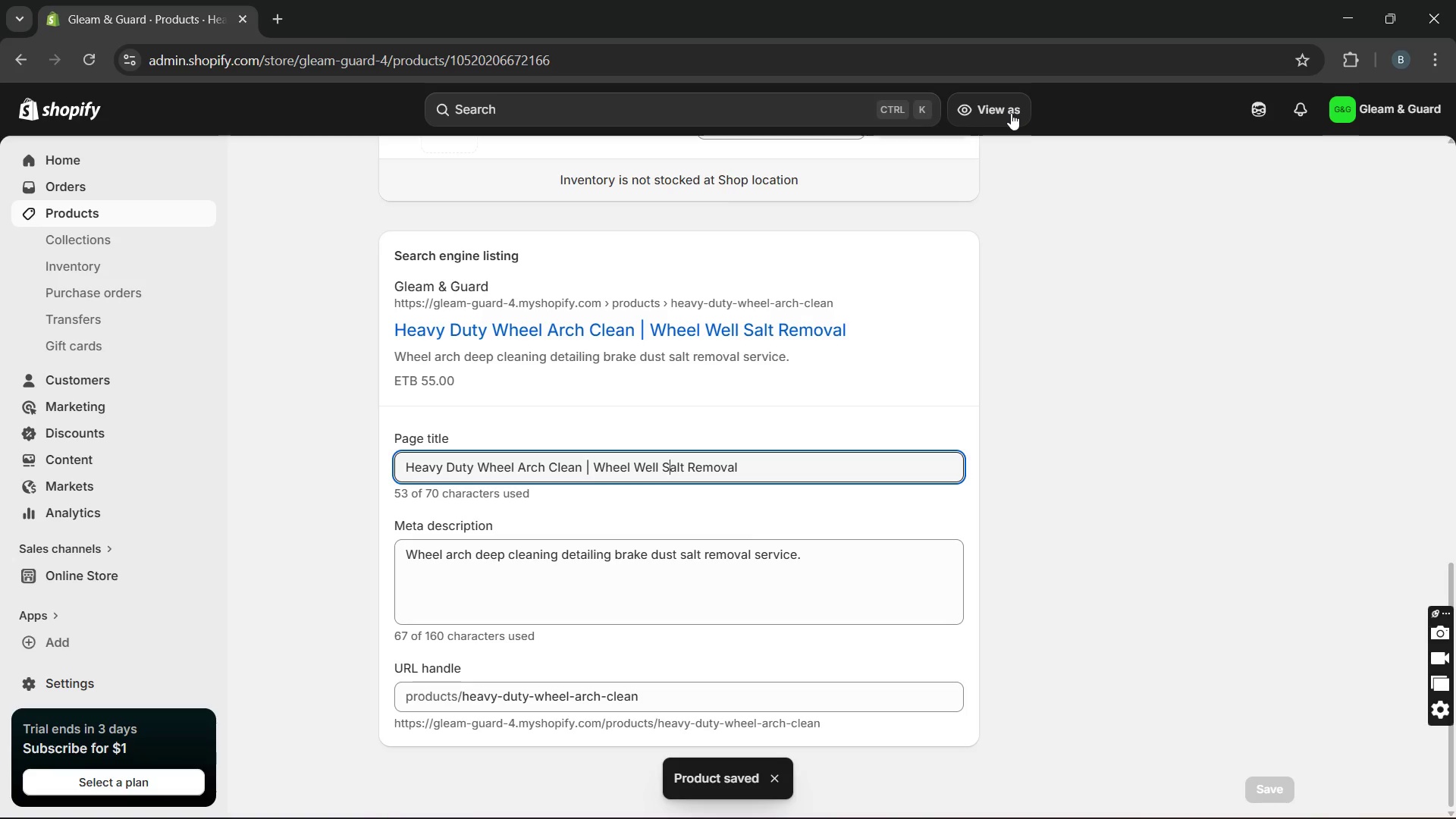 
wait(5.58)
 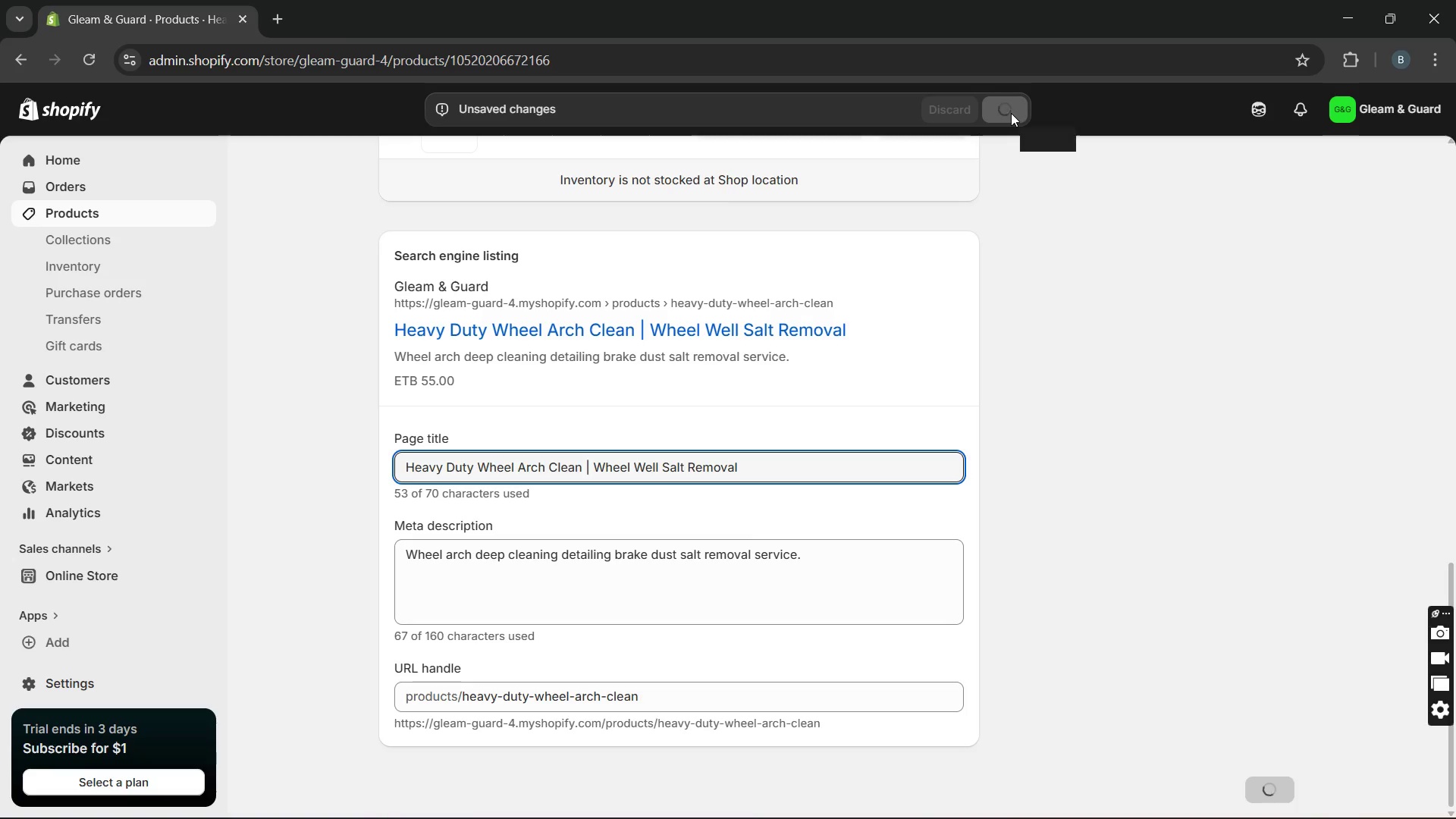 
left_click([197, 215])
 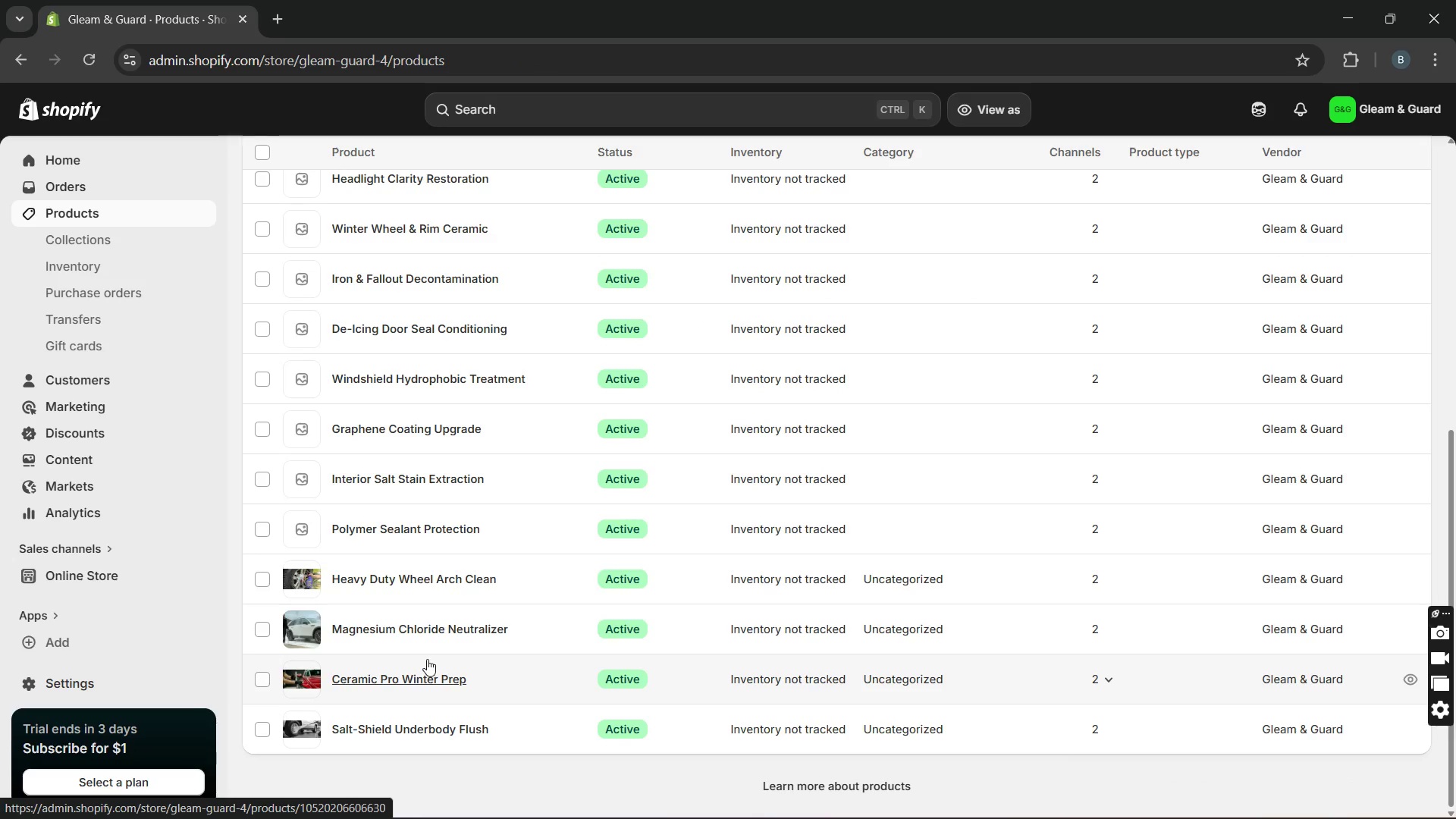 
wait(6.39)
 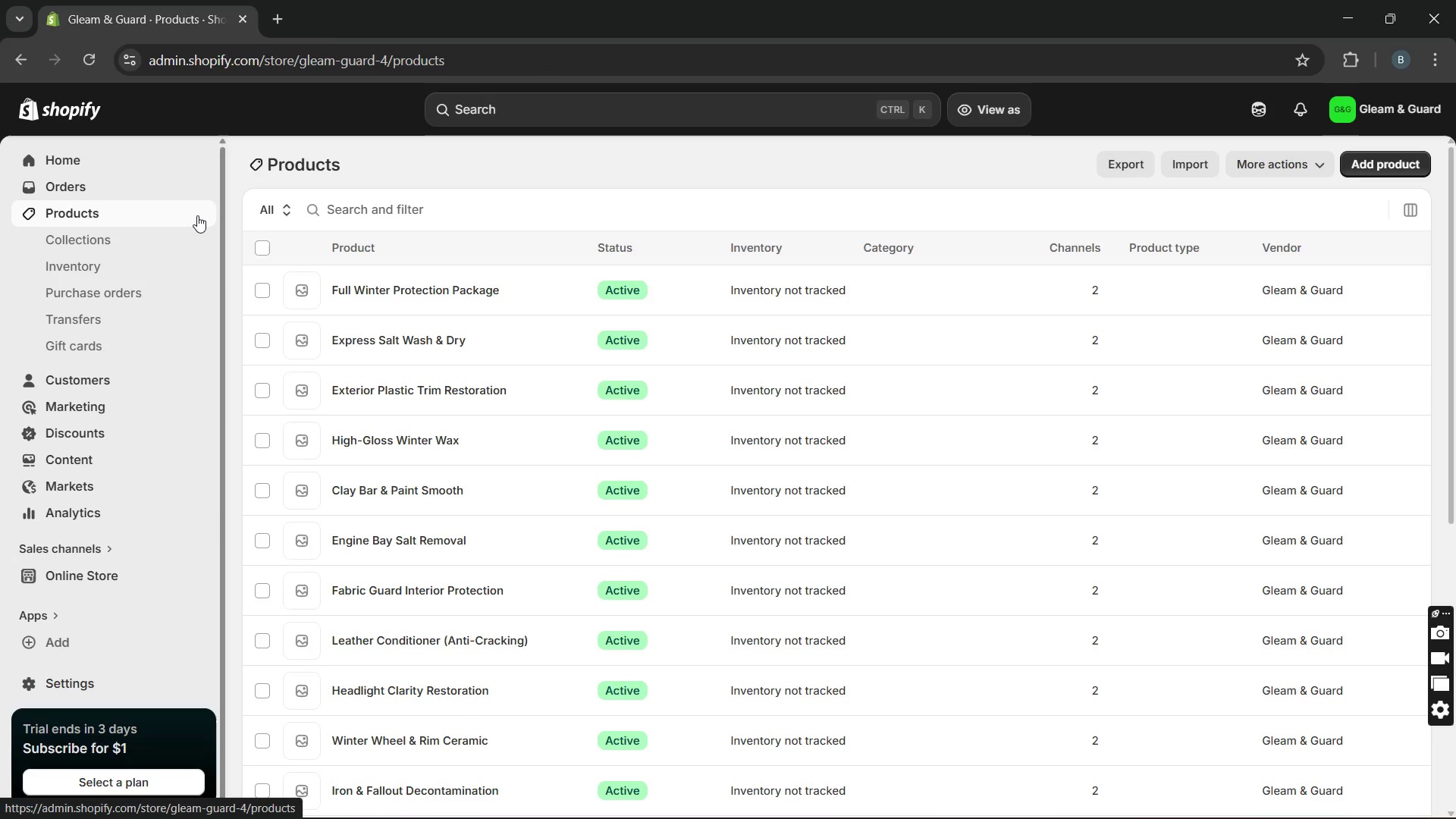 
left_click([419, 526])
 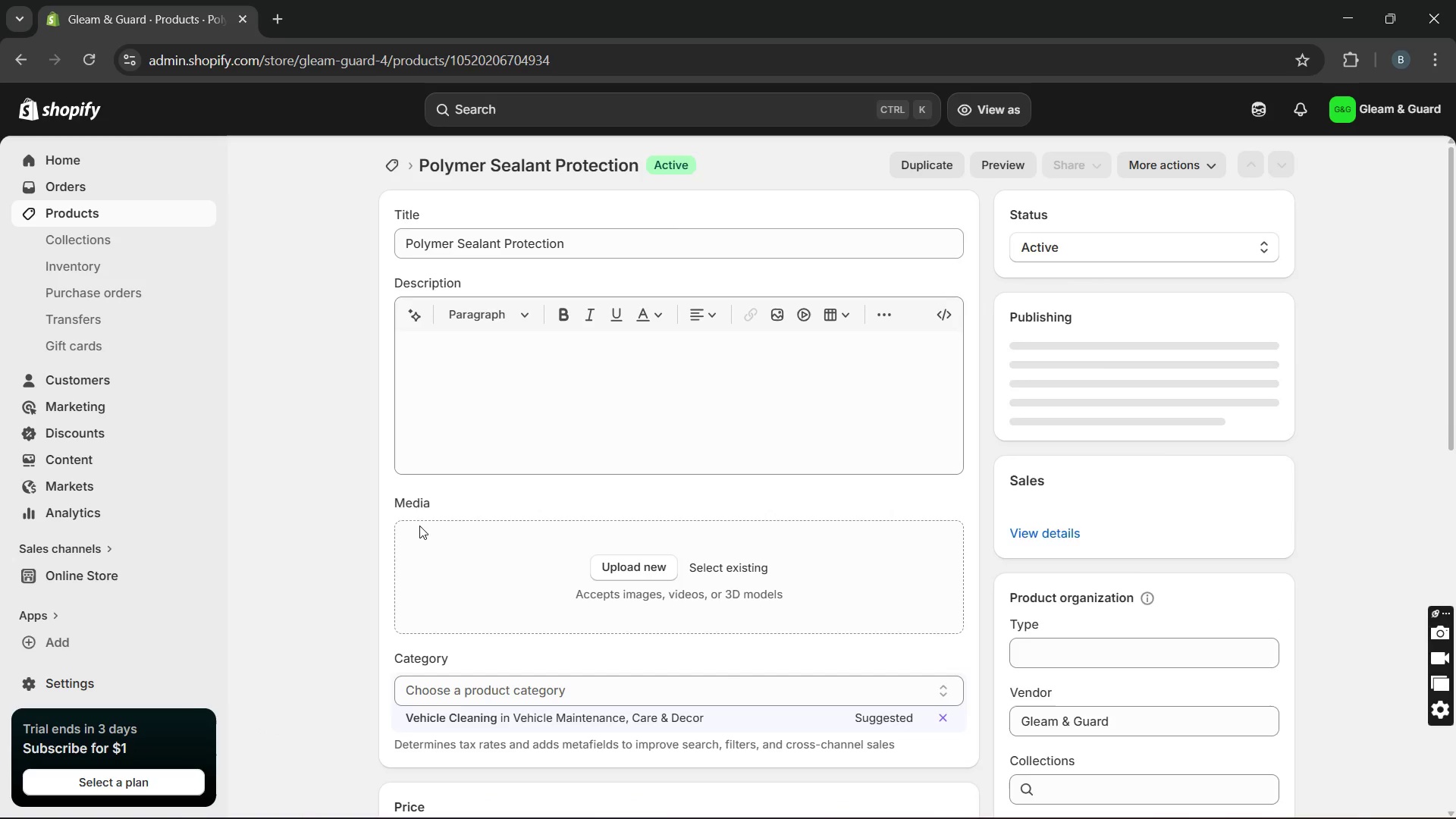 
left_click([447, 358])
 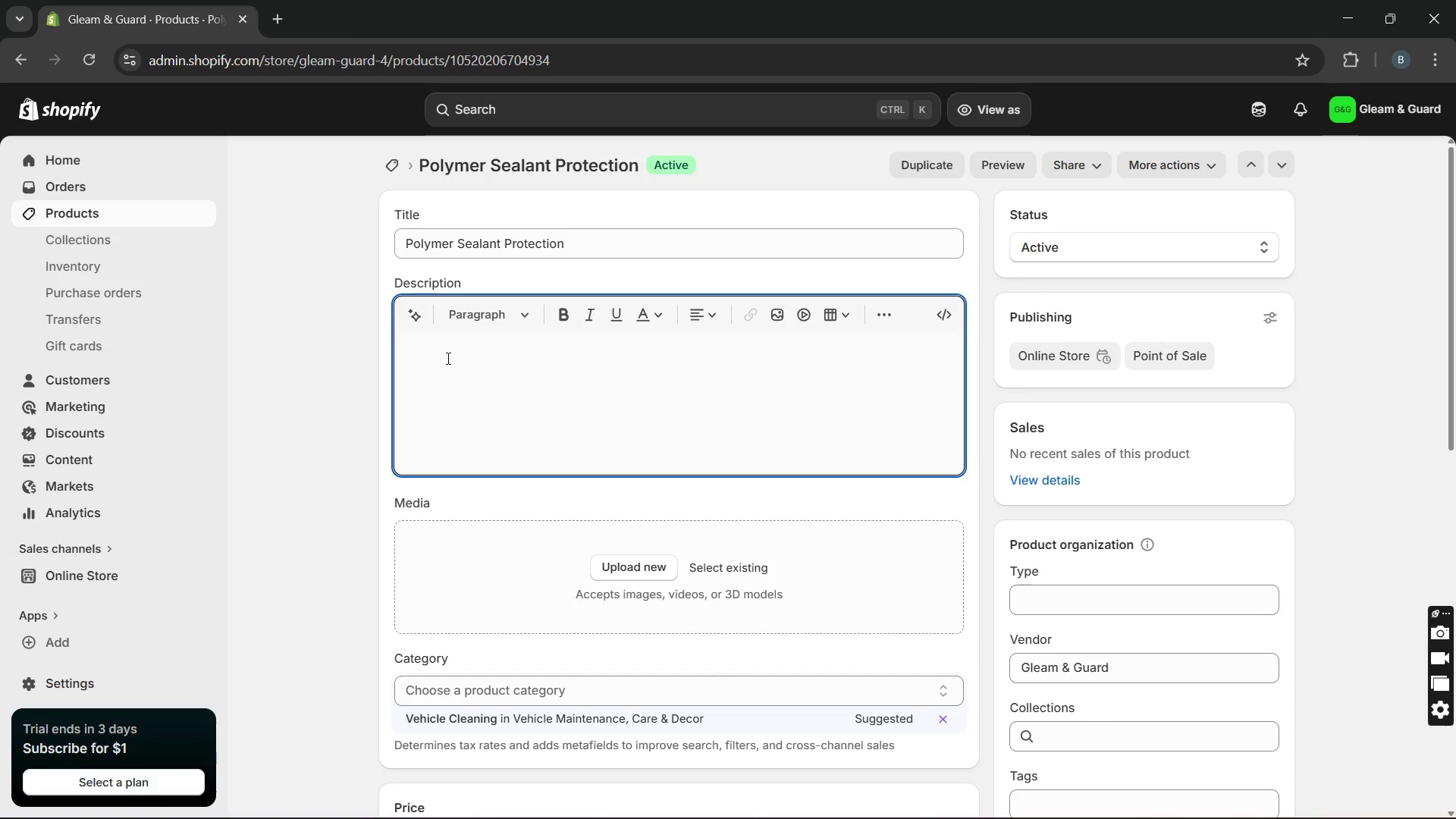 
type(This service applies a quality polymer sealant to create a protective layer over your paint. it)
key(Backspace)
key(Backspace)
type(It helps defend against winter dirt )
key(Backspace)
type(, moisture )
key(Backspace)
type(, and harsh road conditions while enc)
key(Backspace)
type(hancing shine. The surface become )
key(Backspace)
type(s smopther and easier to clean, making )
 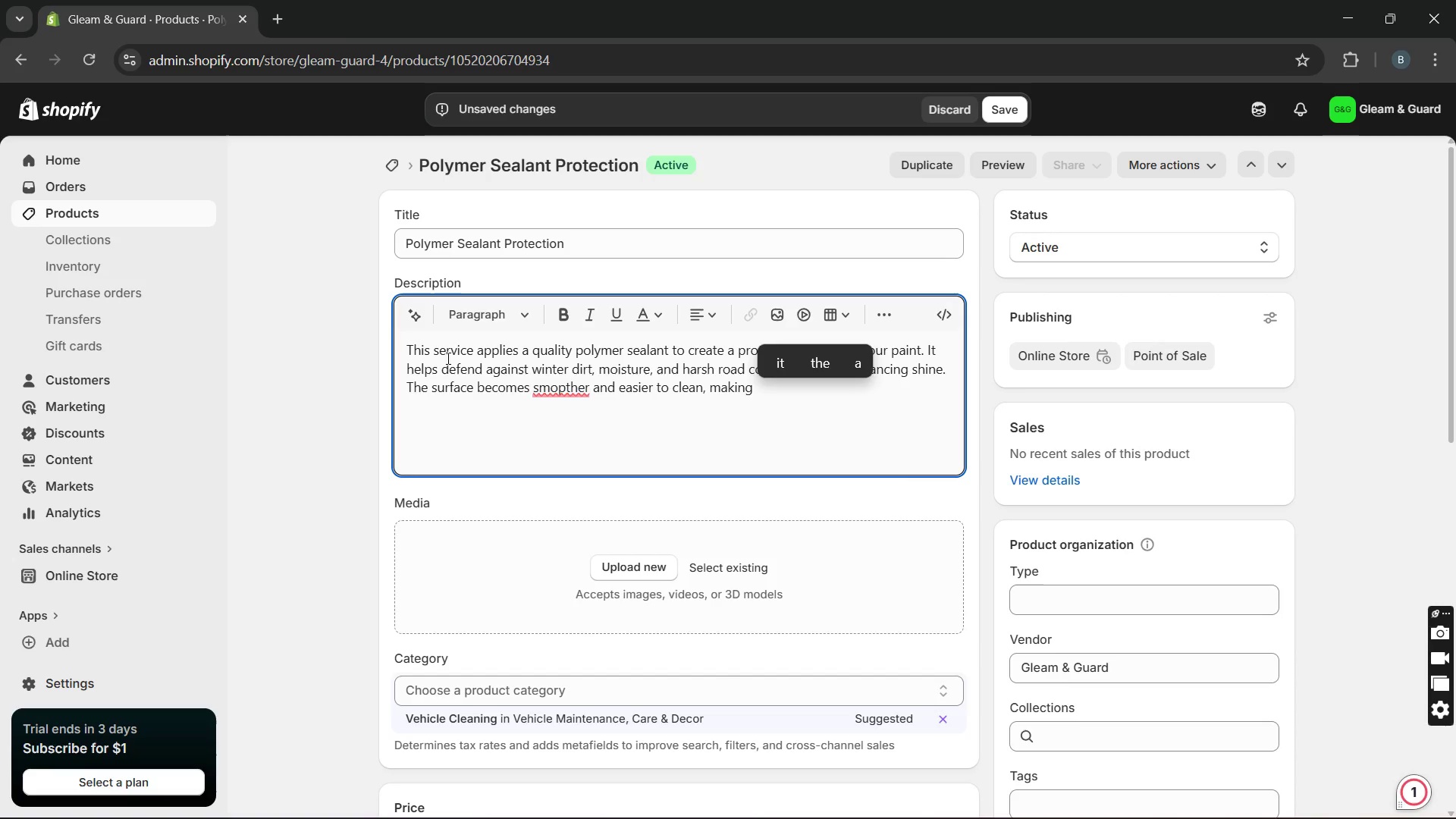 
wait(8.16)
 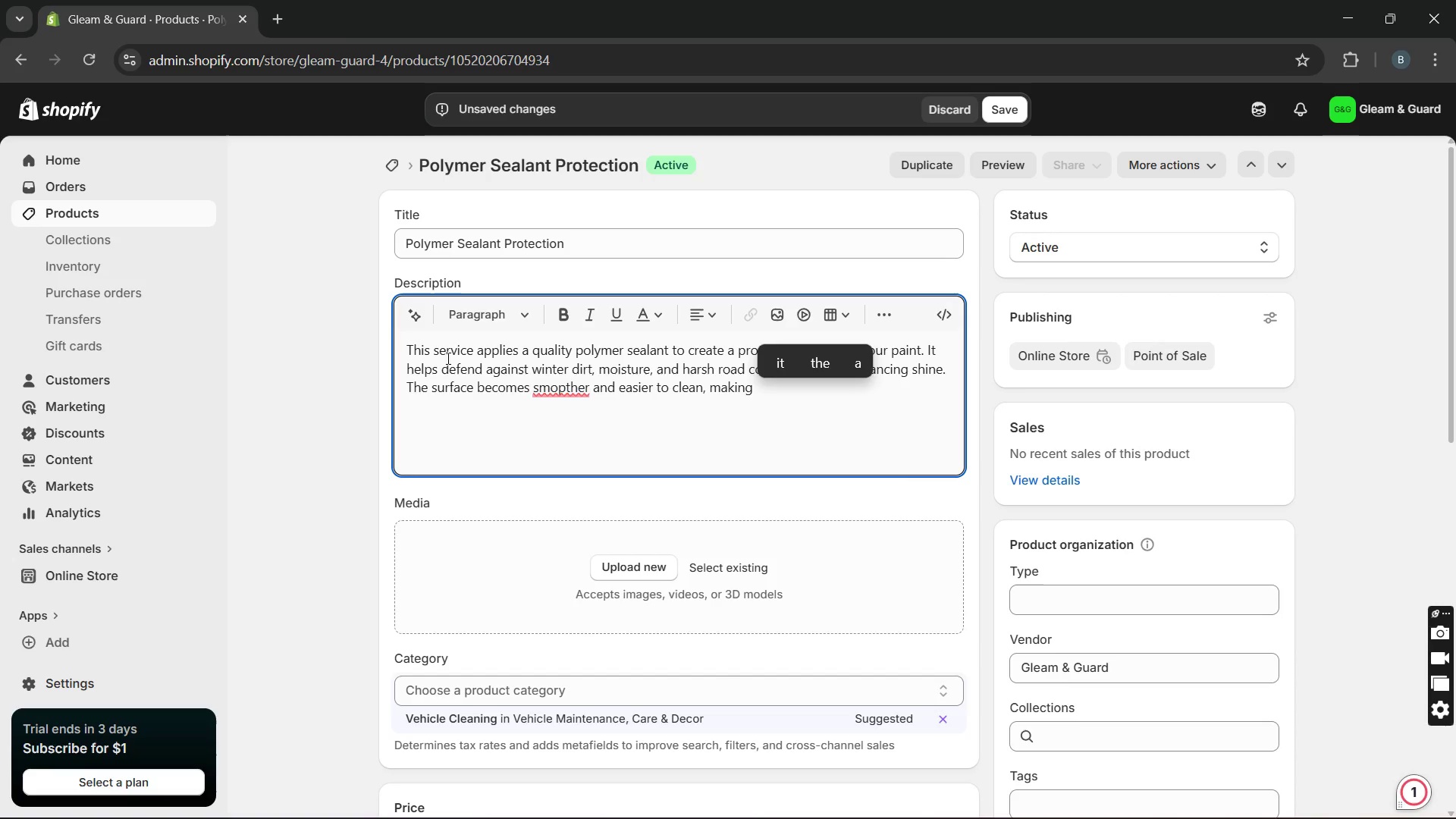 
type(up keep simple )
key(Backspace)
type(r throughout the season. Perfev)
key(Backspace)
type(ct fp)
key(Backspace)
type(or drivers who want both protection and appa)
key(Backspace)
type(earance benefits.)
 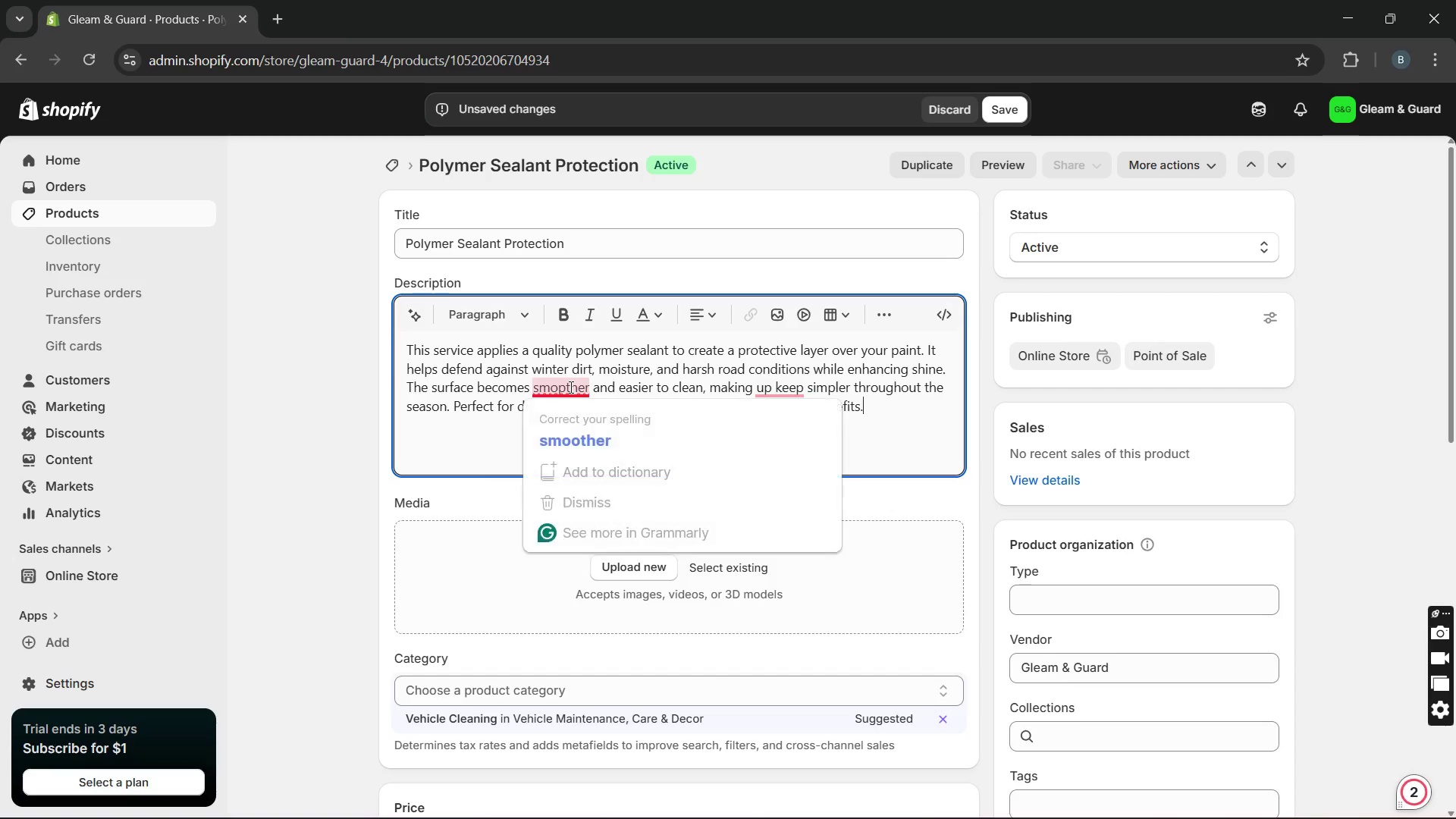 
left_click([560, 425])
 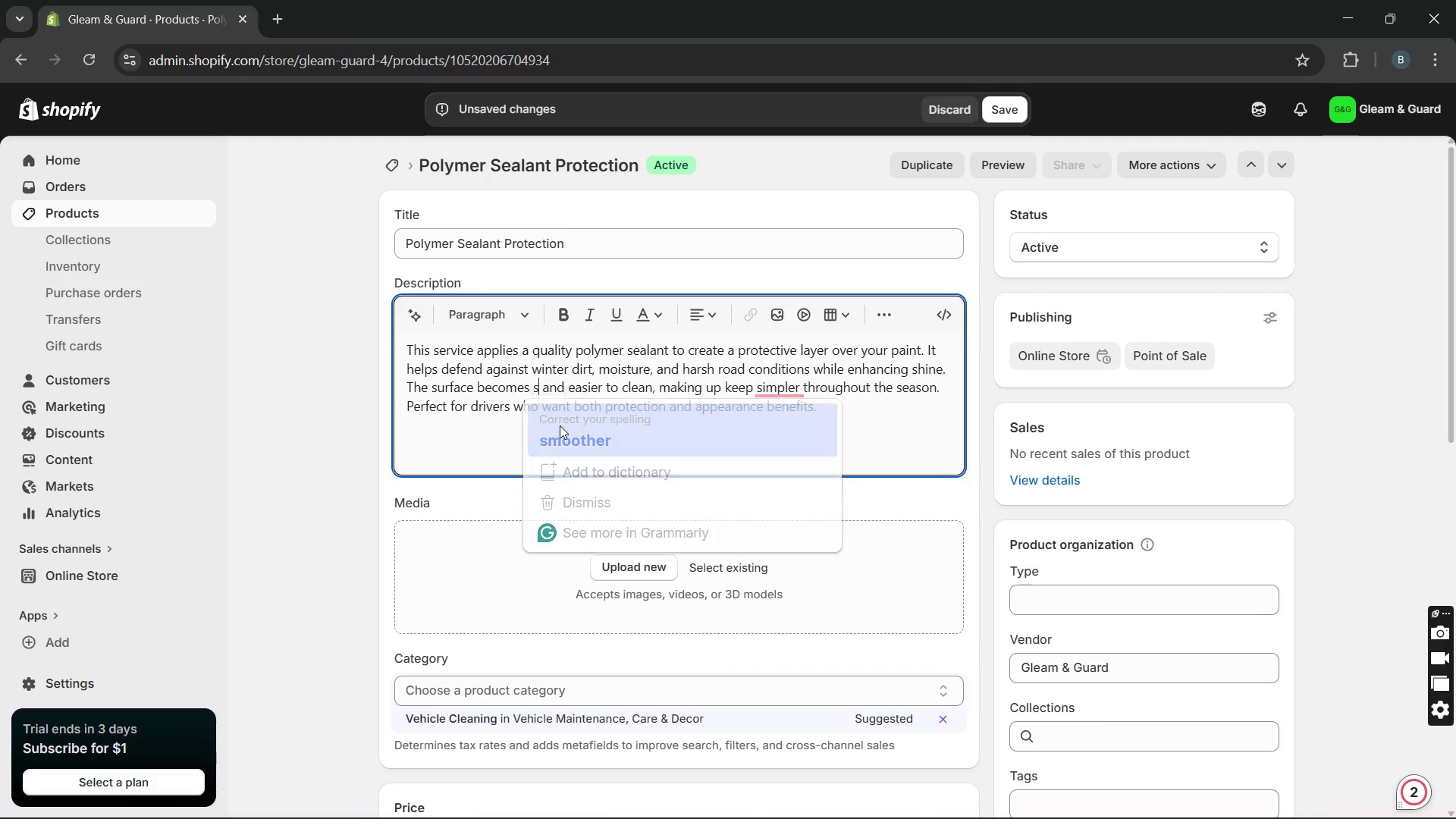 
key(Unknown)
 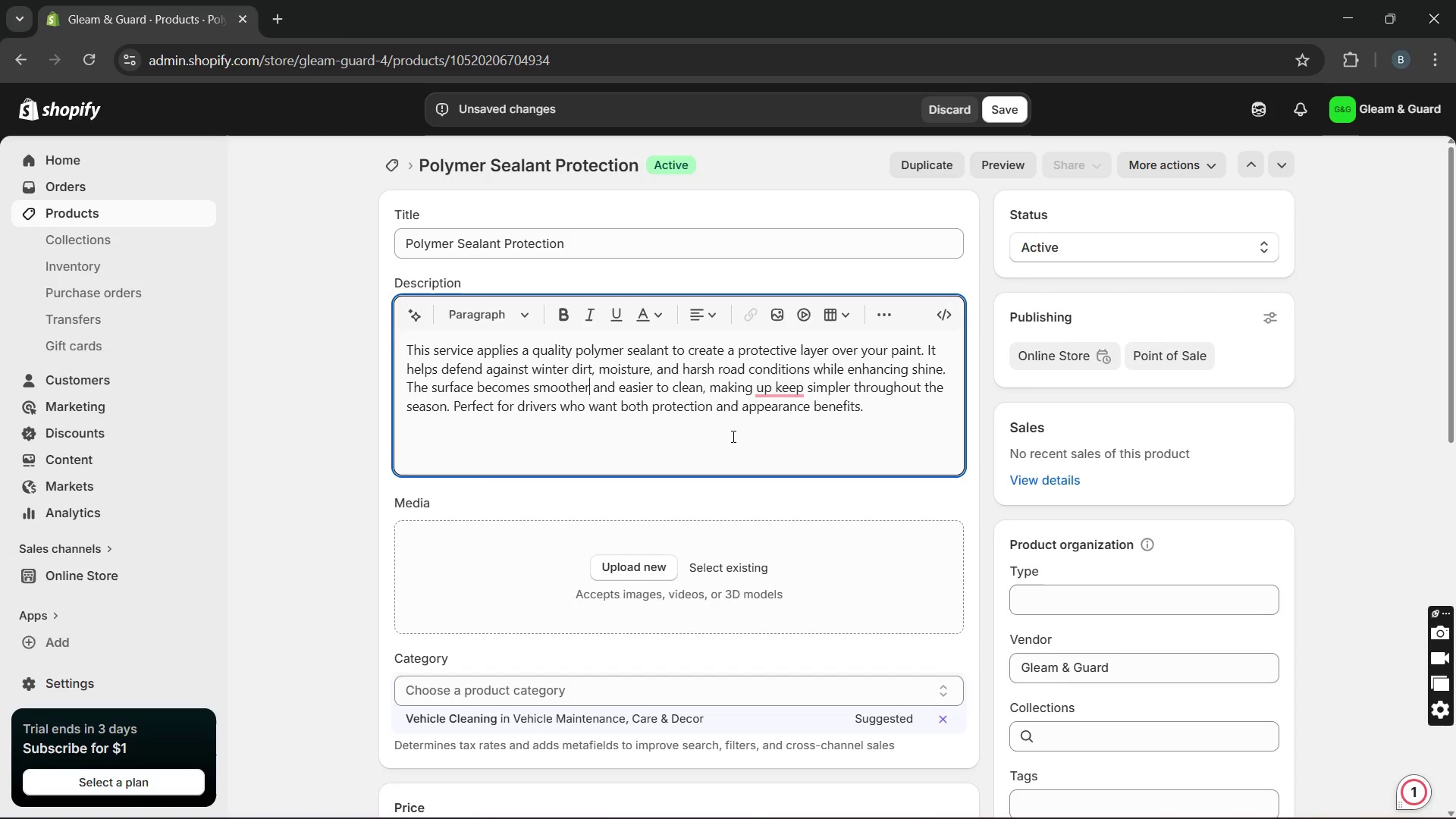 
key(Unknown)
 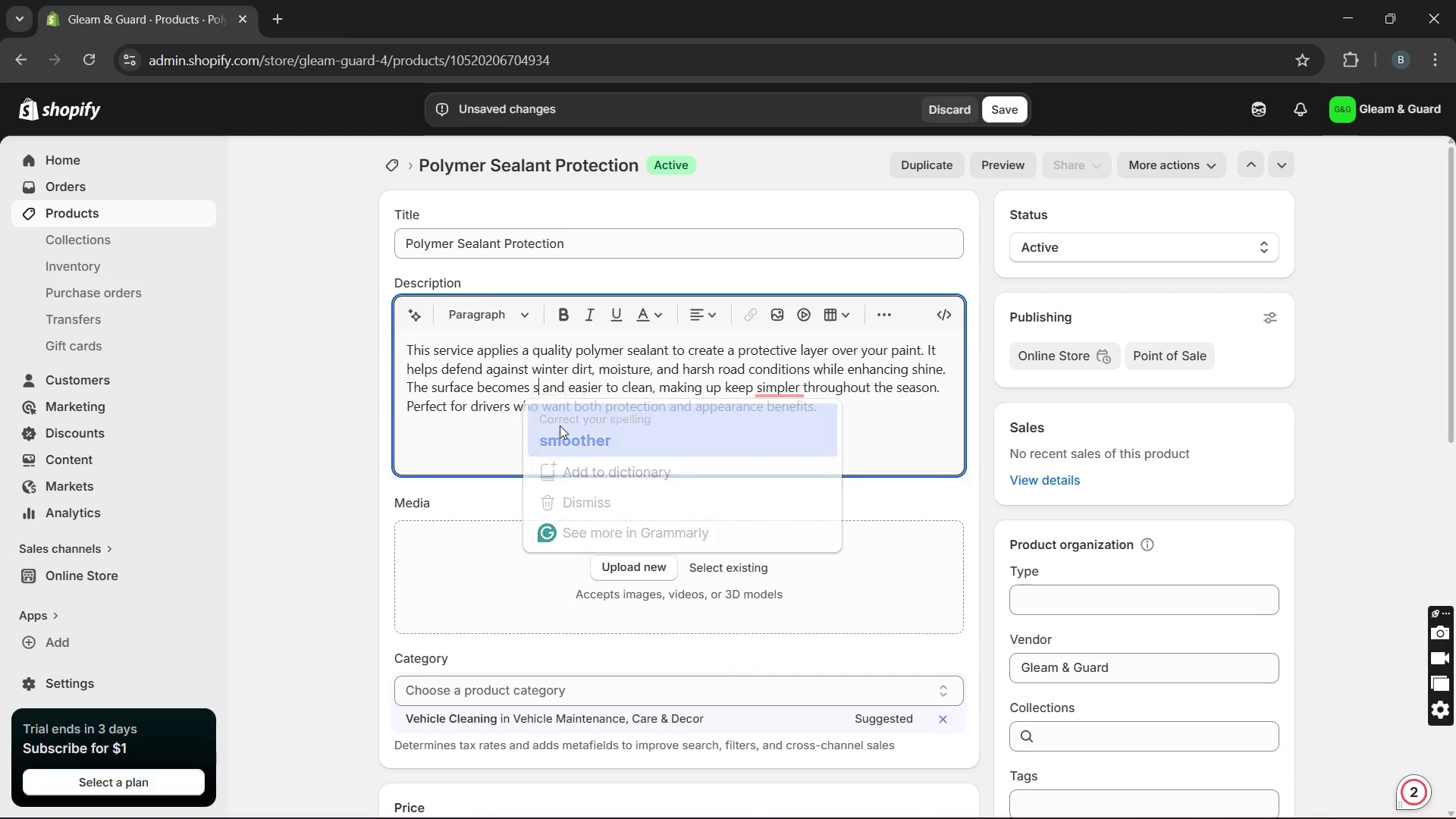 
key(Unknown)
 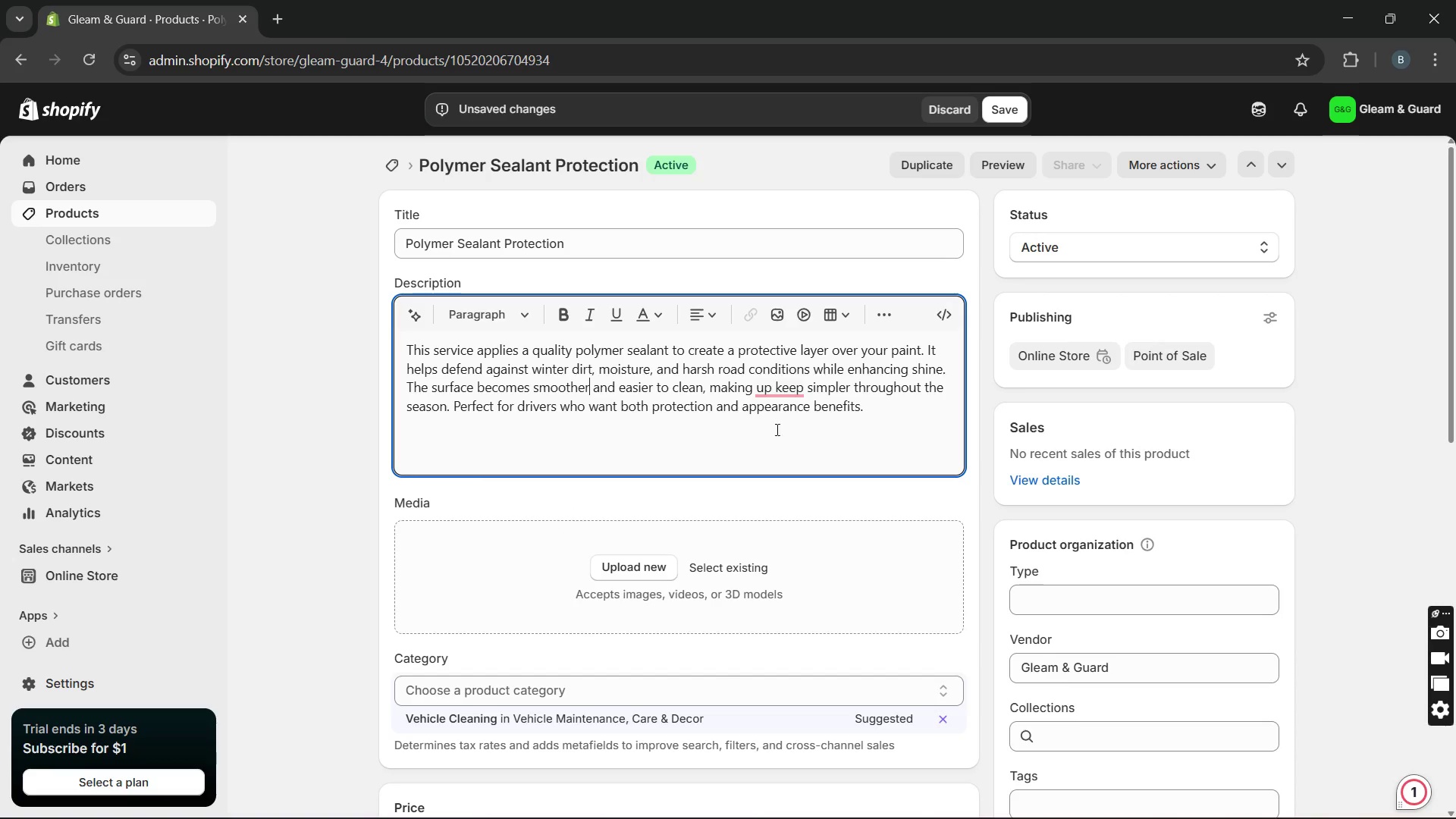 
key(Unknown)
 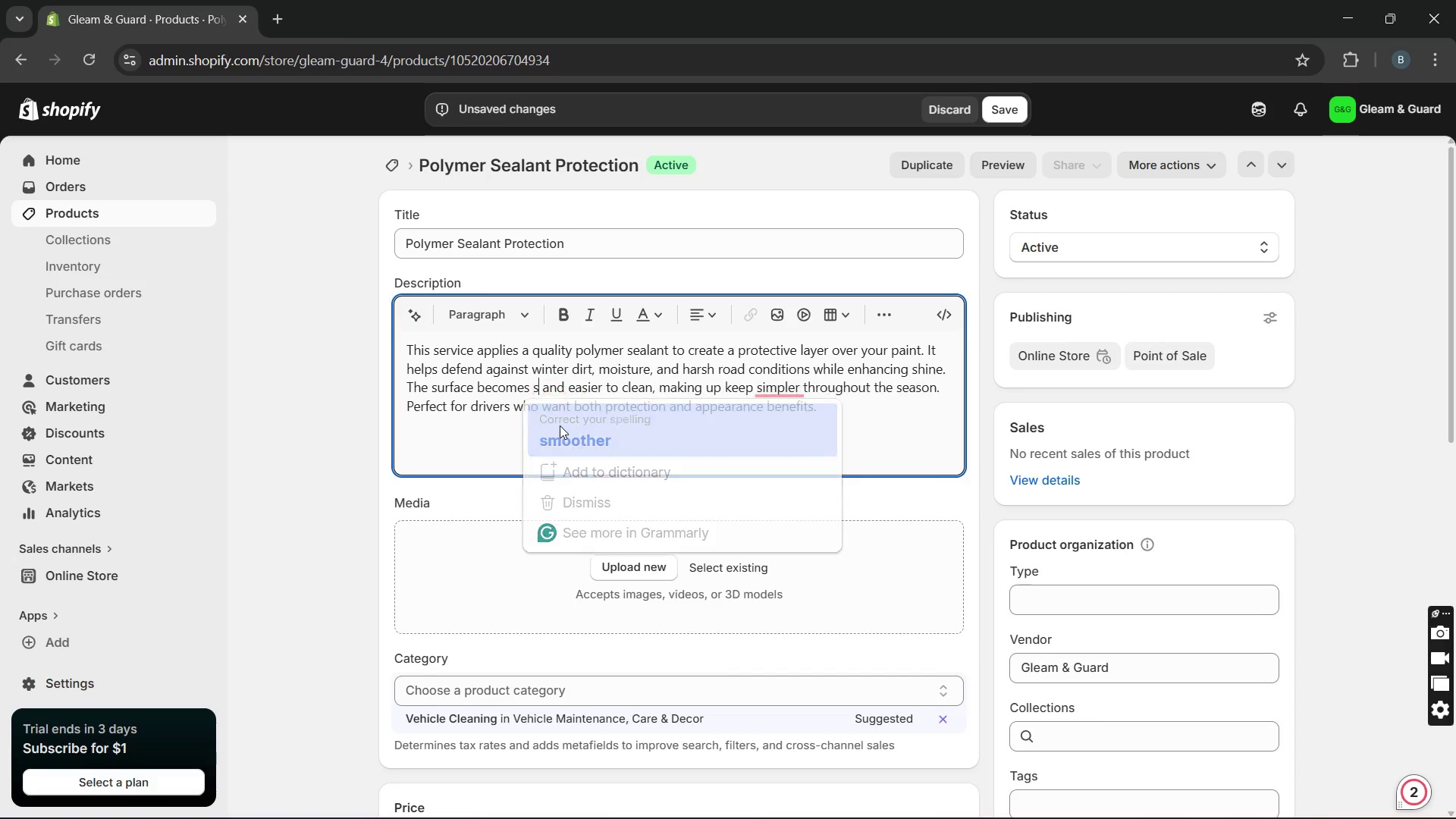 
key(Unknown)
 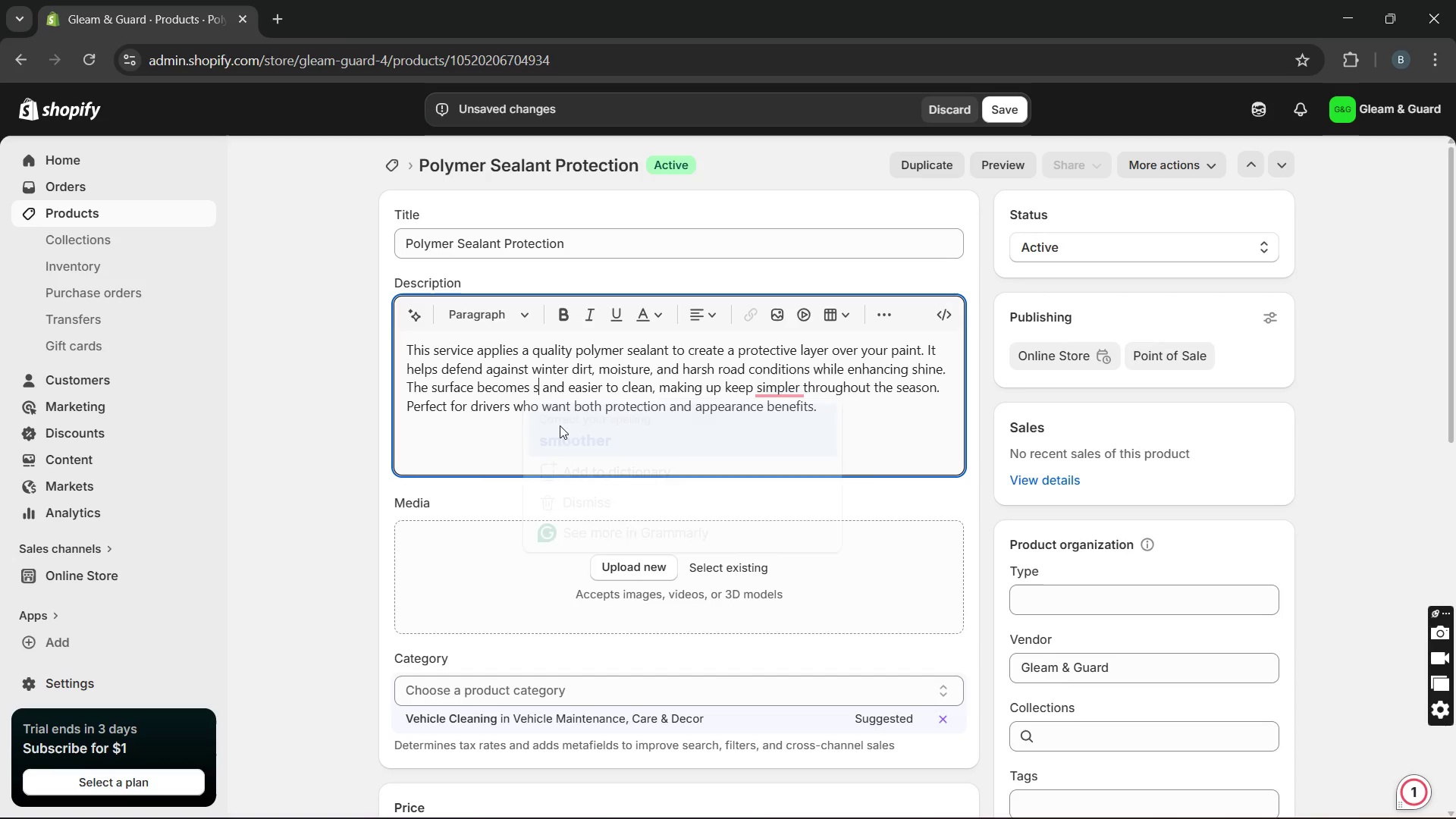 
hold_key(key=Unknown, duration=2.78)
 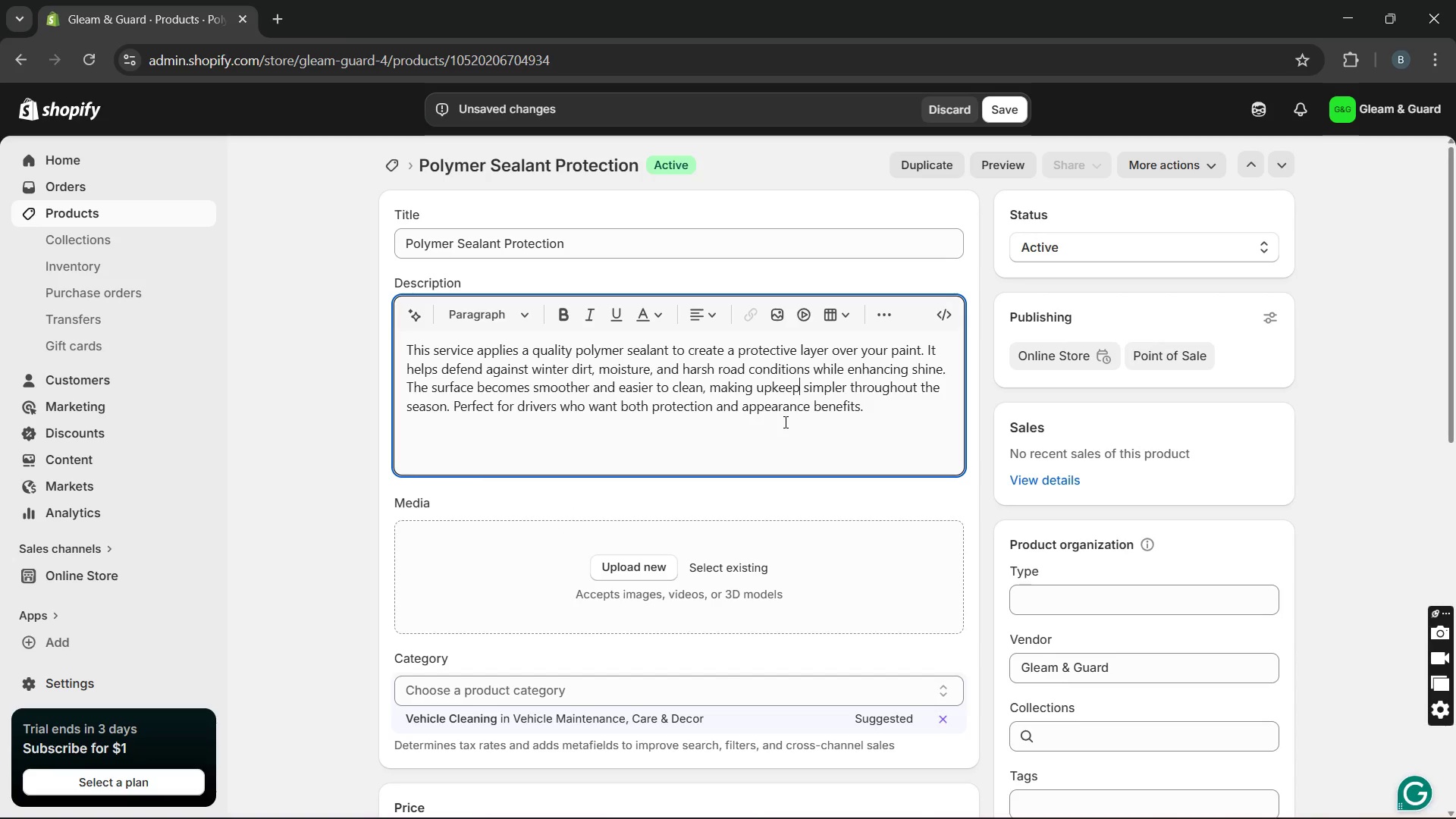 
left_click([784, 422])
 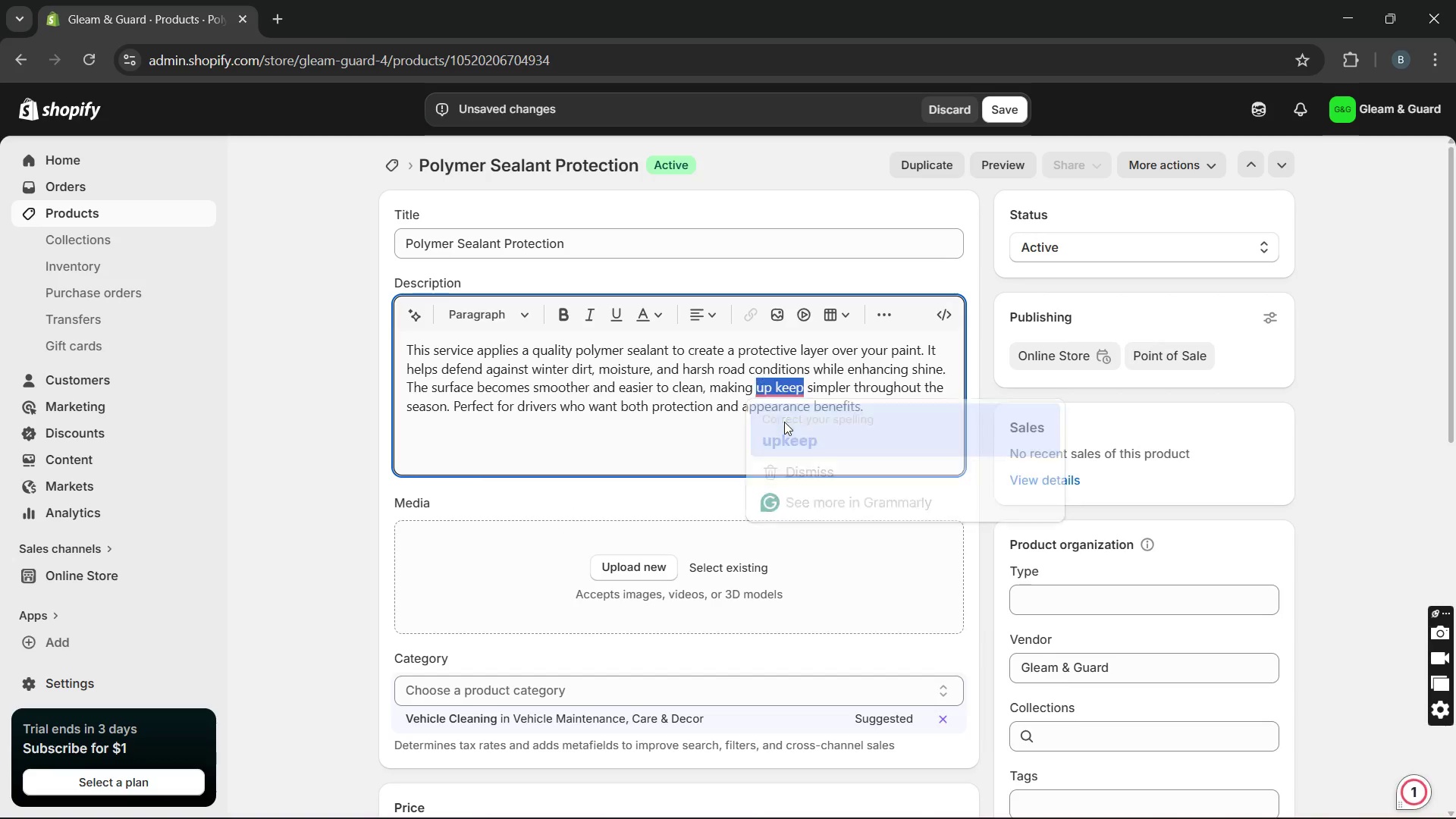 
key(Unknown)
 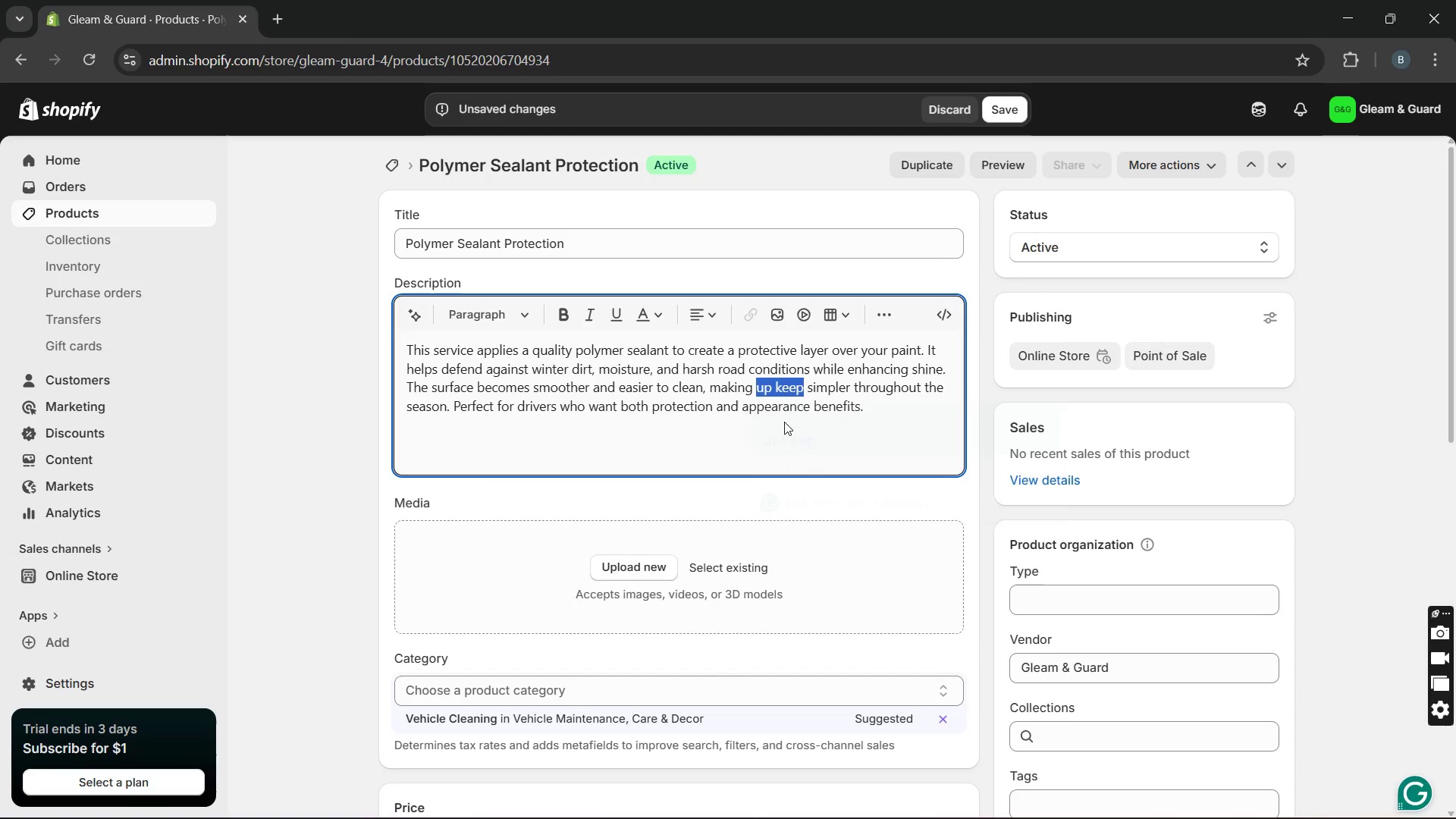 
key(Unknown)
 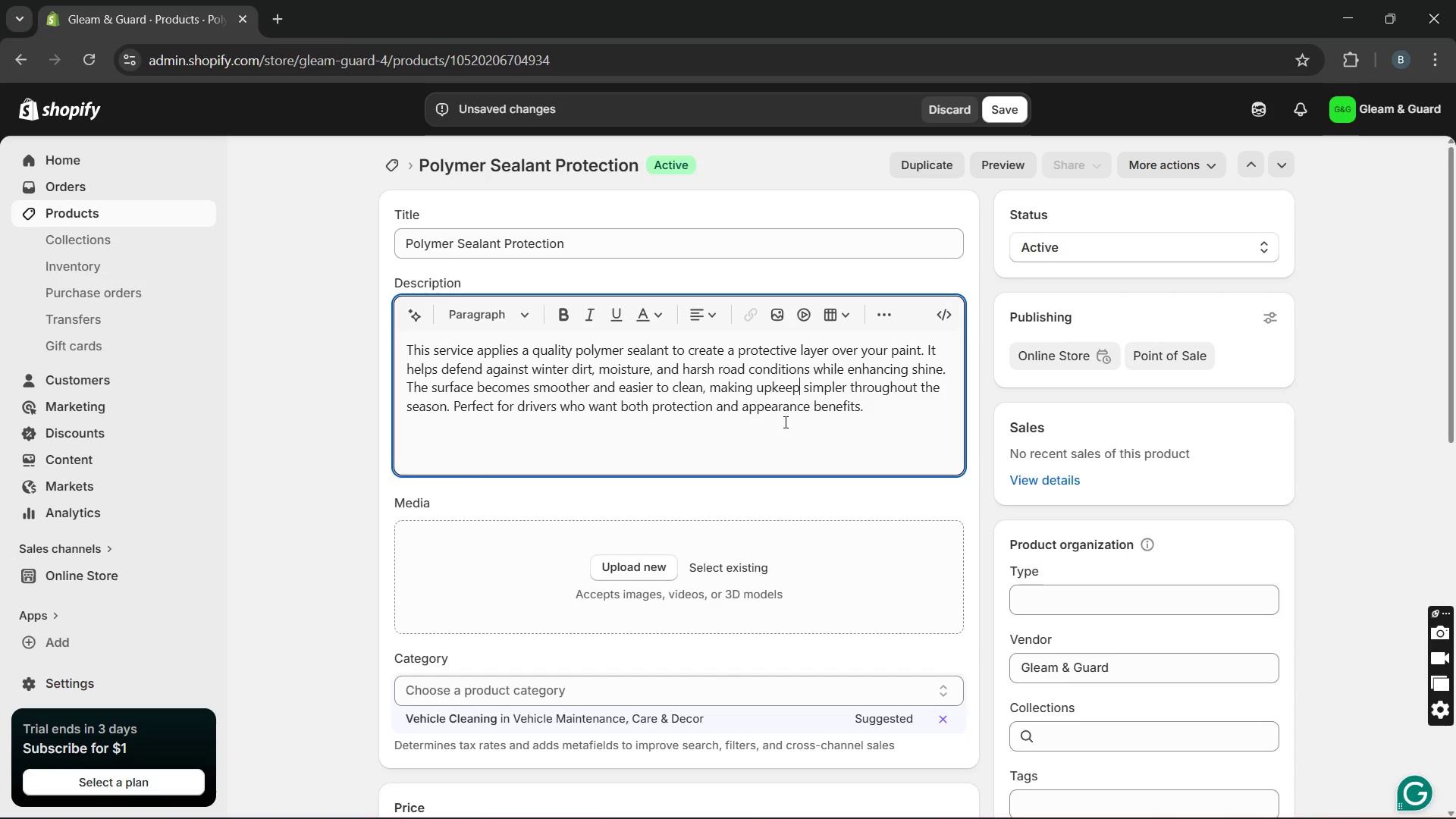 
key(Unknown)
 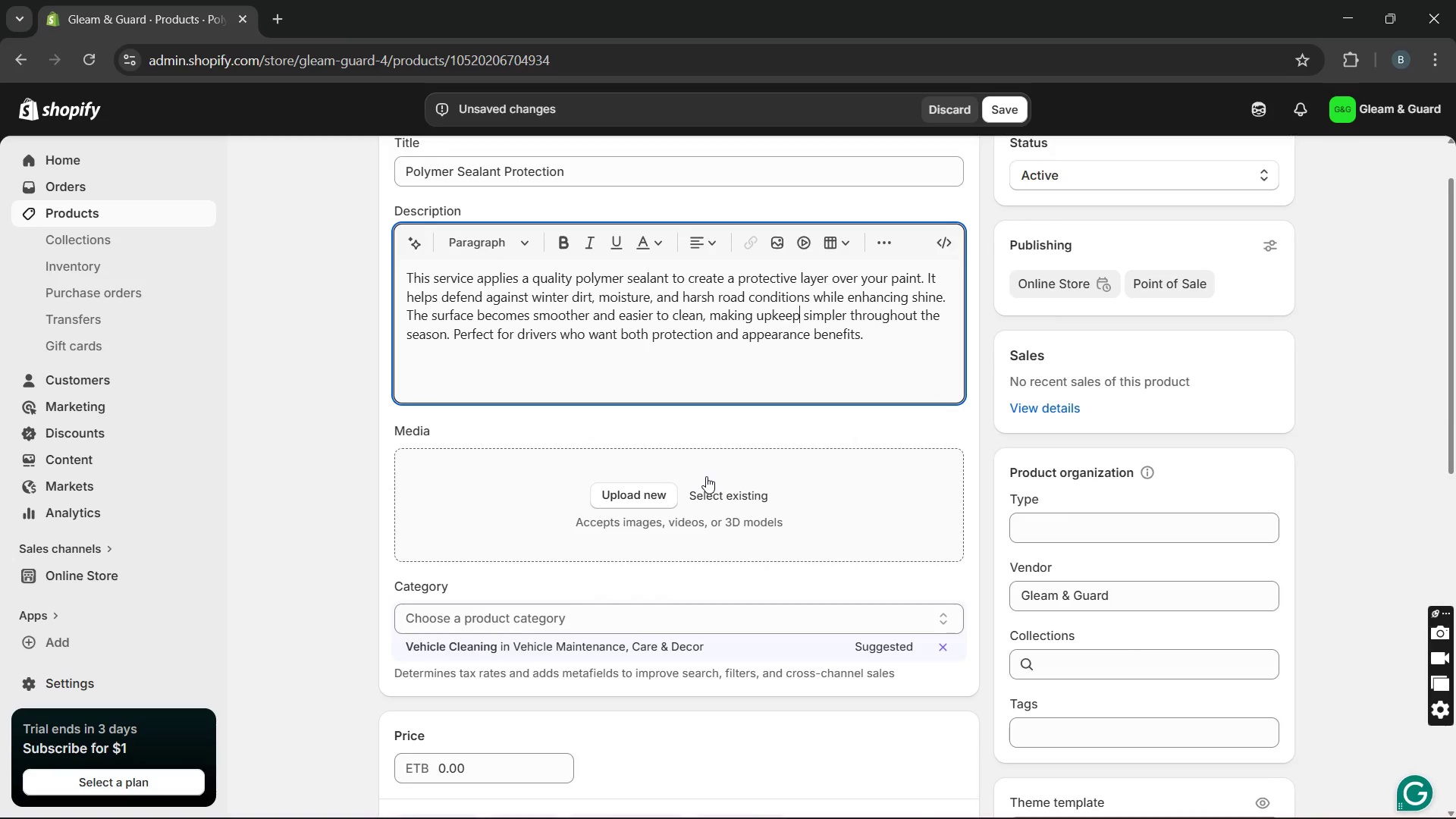 
left_click([623, 497])
 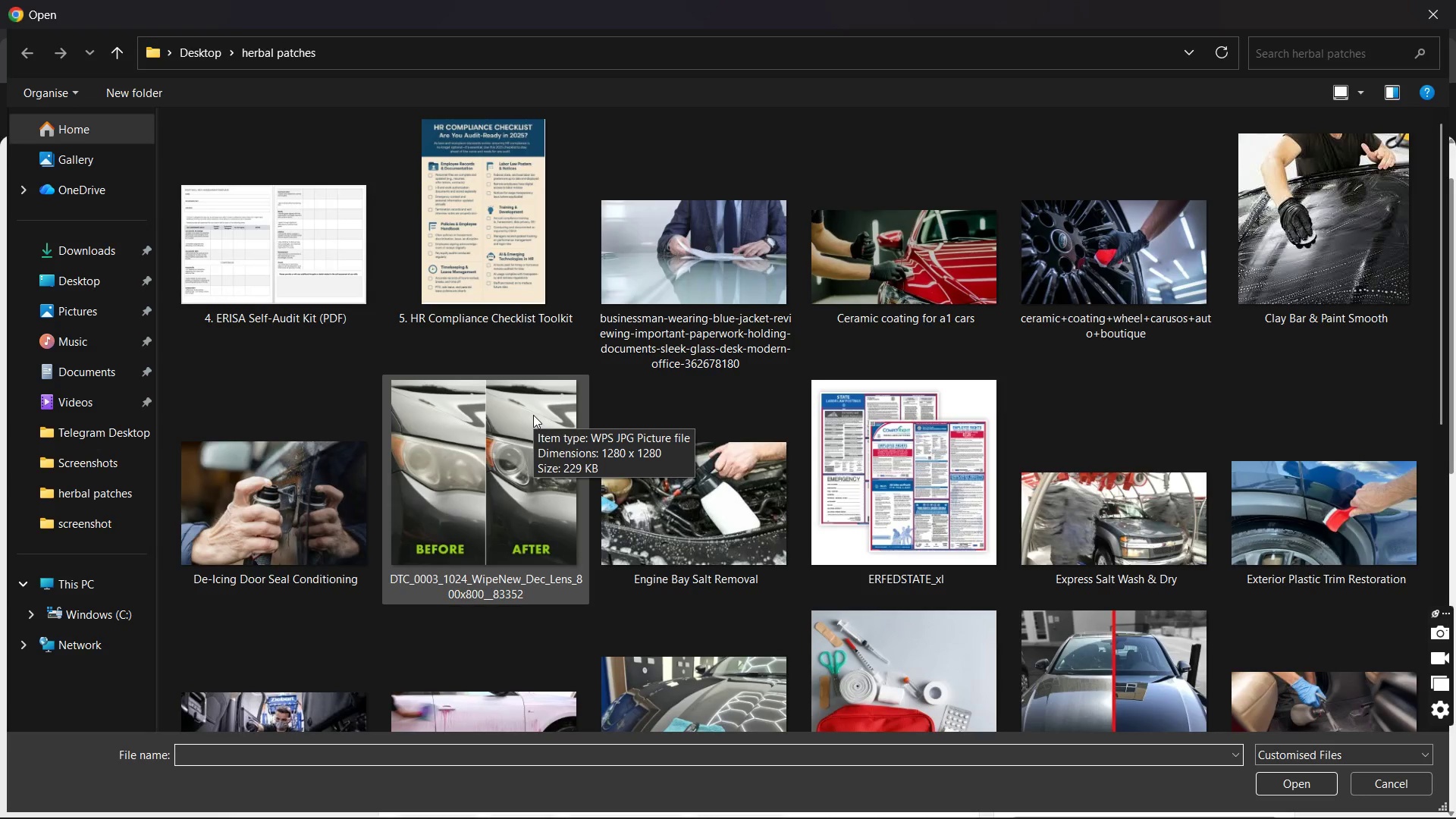 
wait(6.26)
 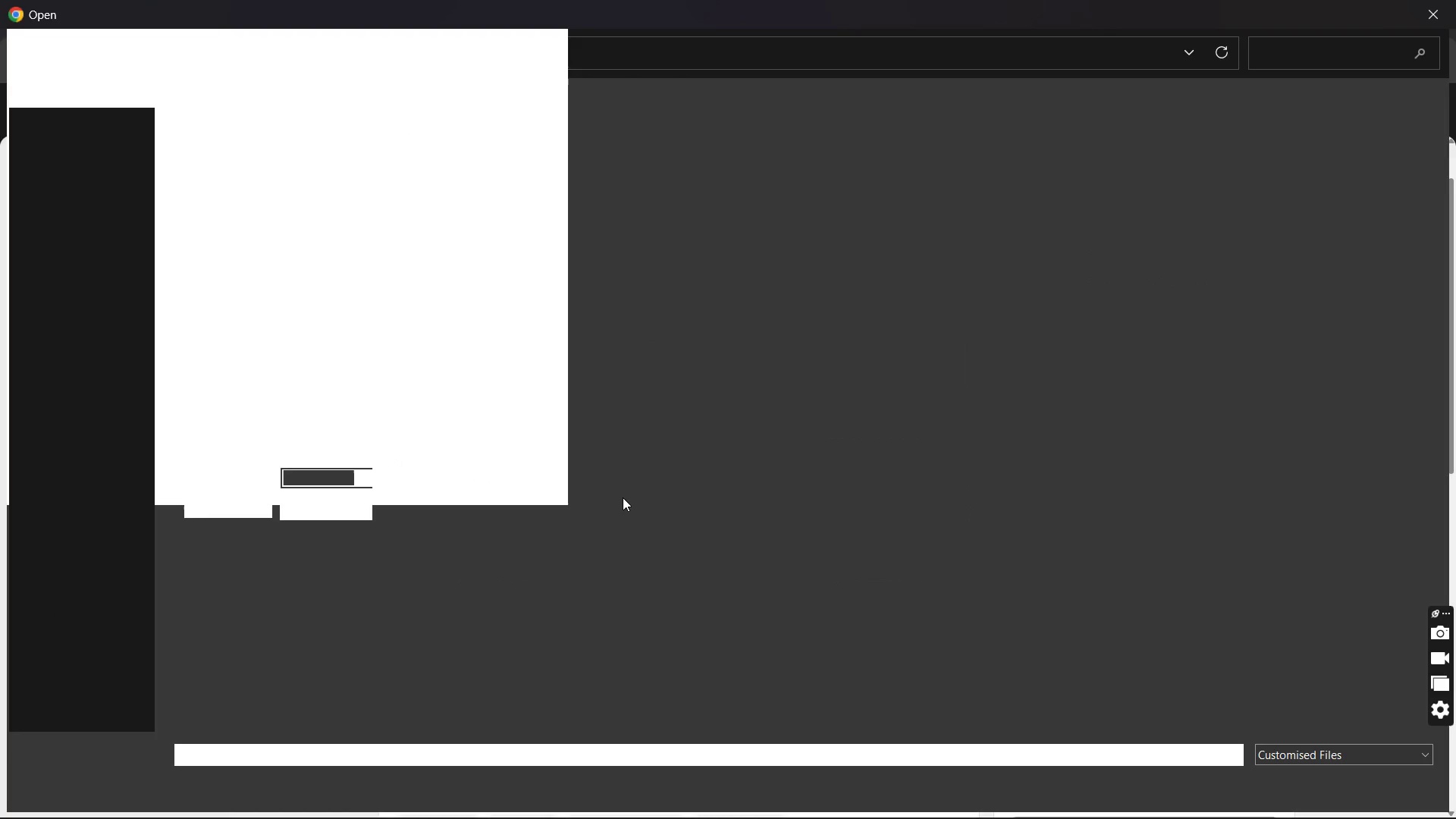 
left_click([459, 310])
 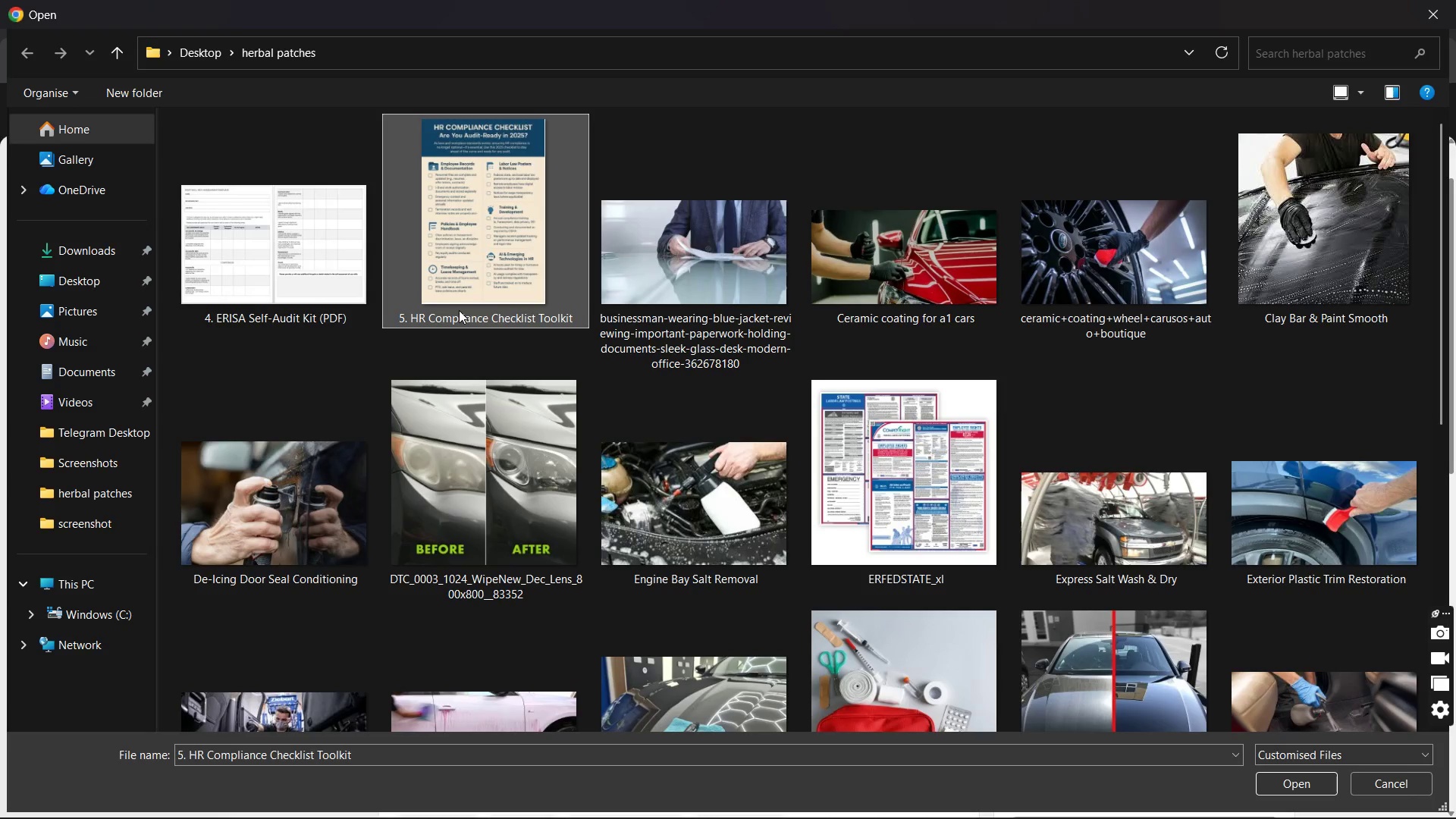 
key(ArrowDown)
 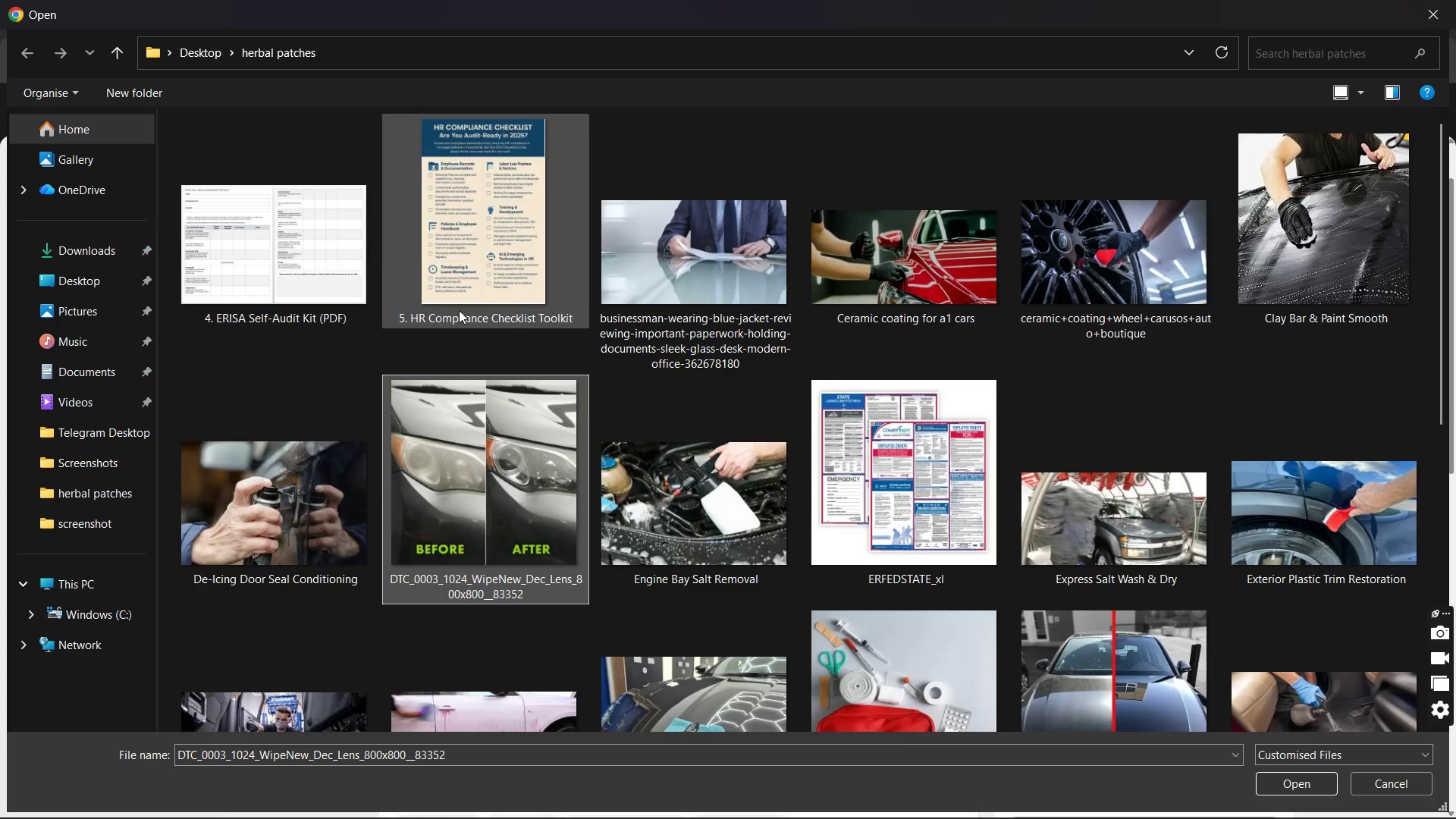 
key(ArrowDown)
 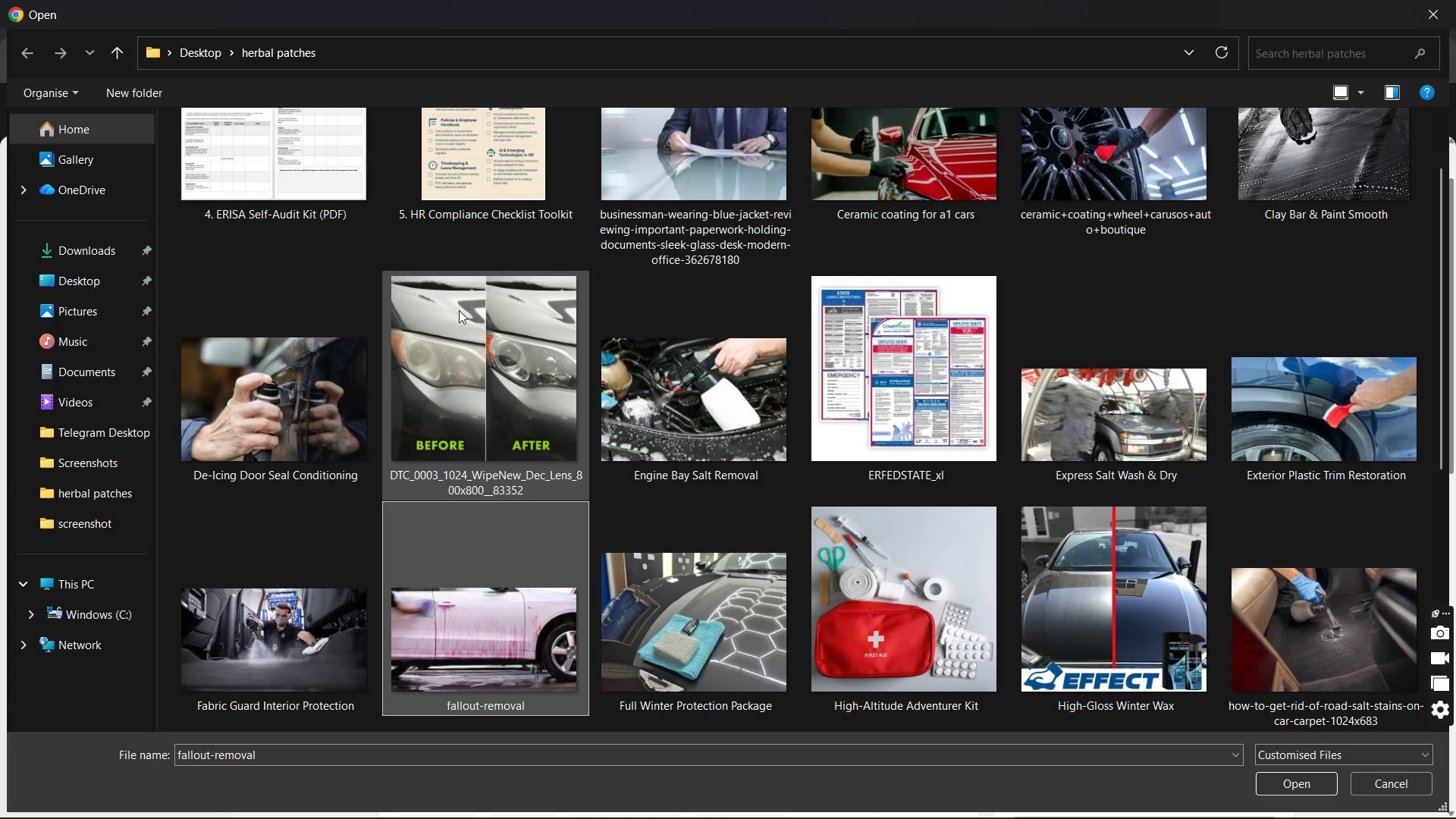 
key(ArrowDown)
 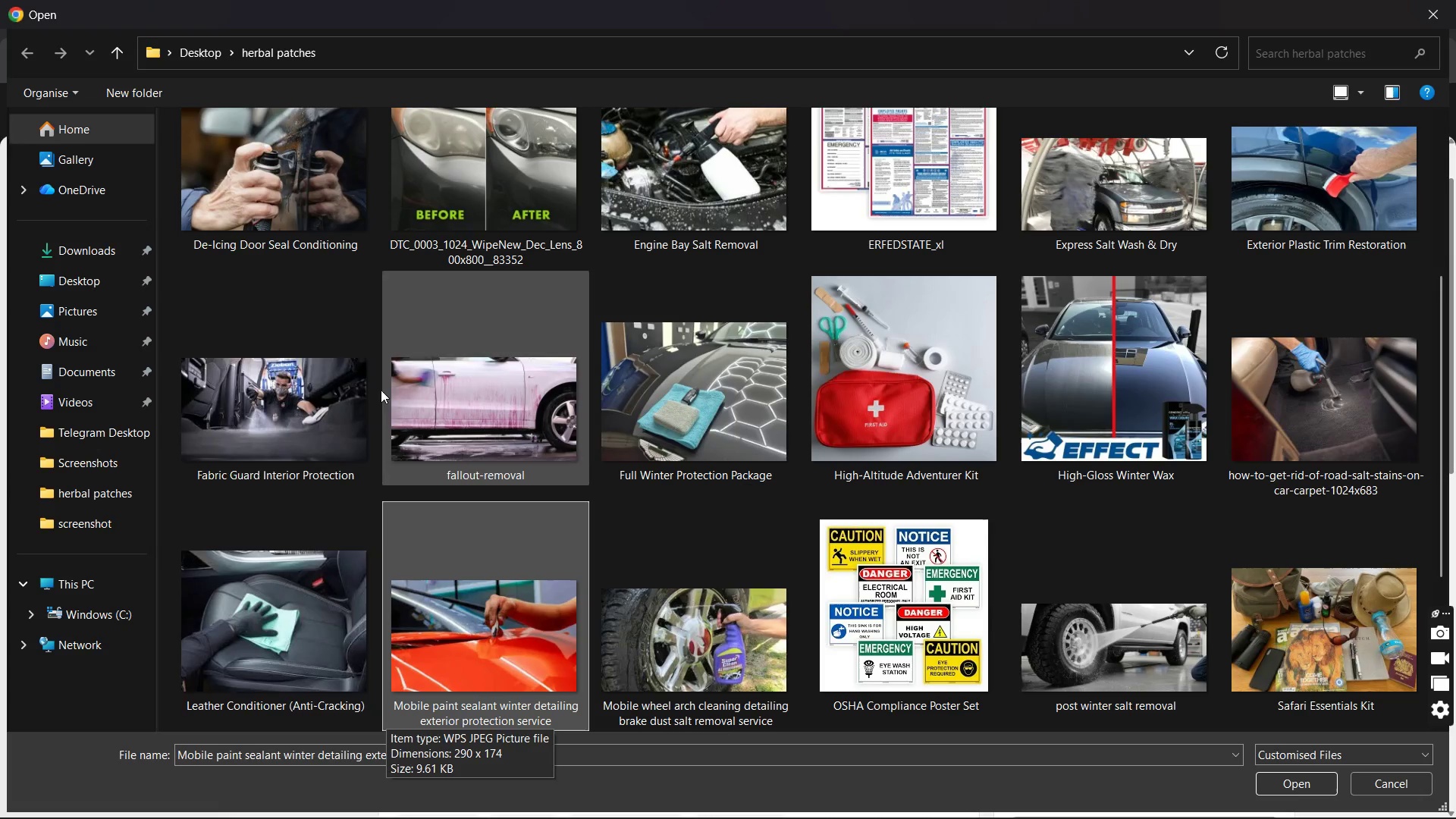 
wait(5.76)
 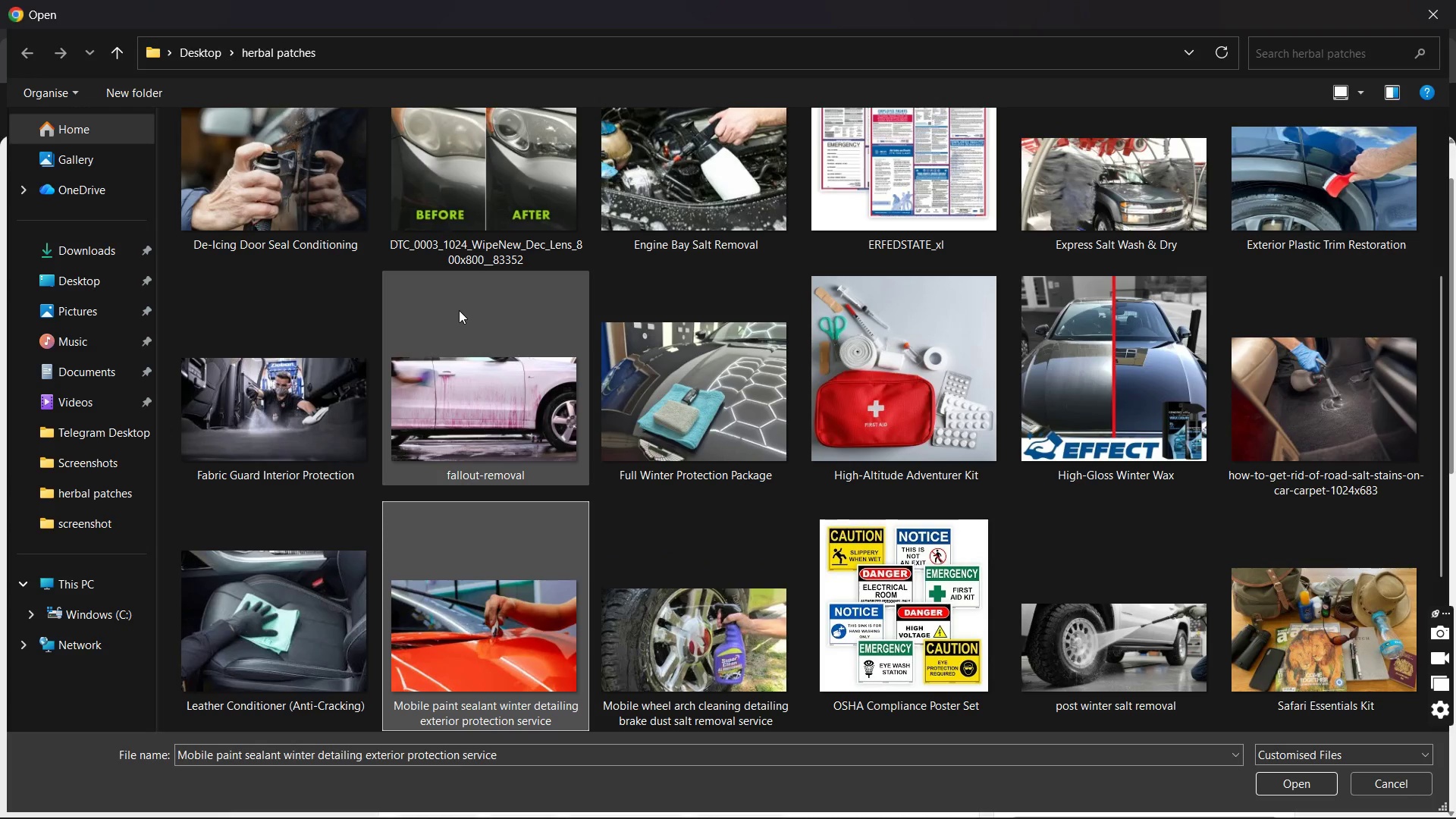 
double_click([450, 623])
 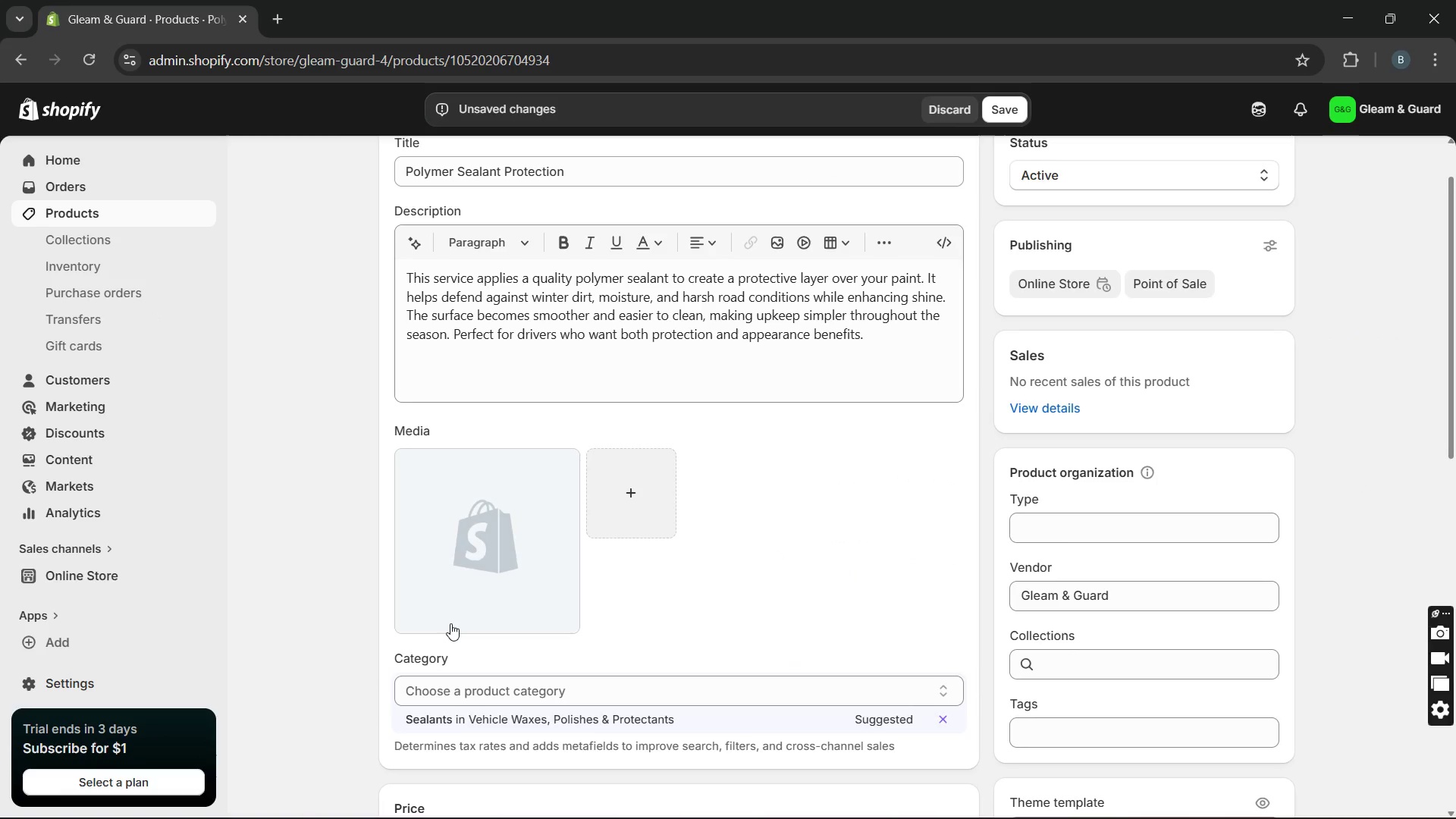 
wait(11.39)
 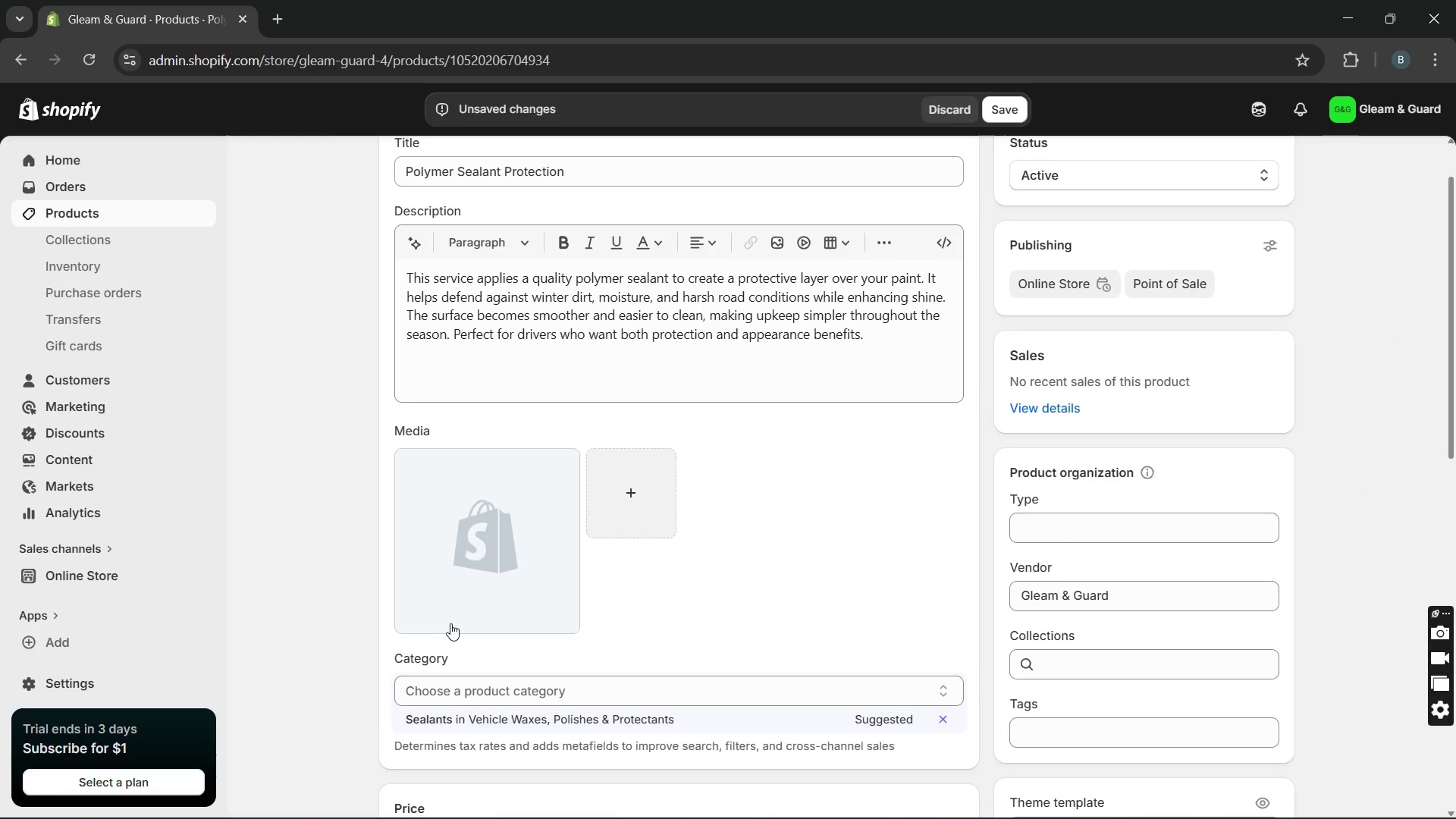 
left_click([467, 612])
 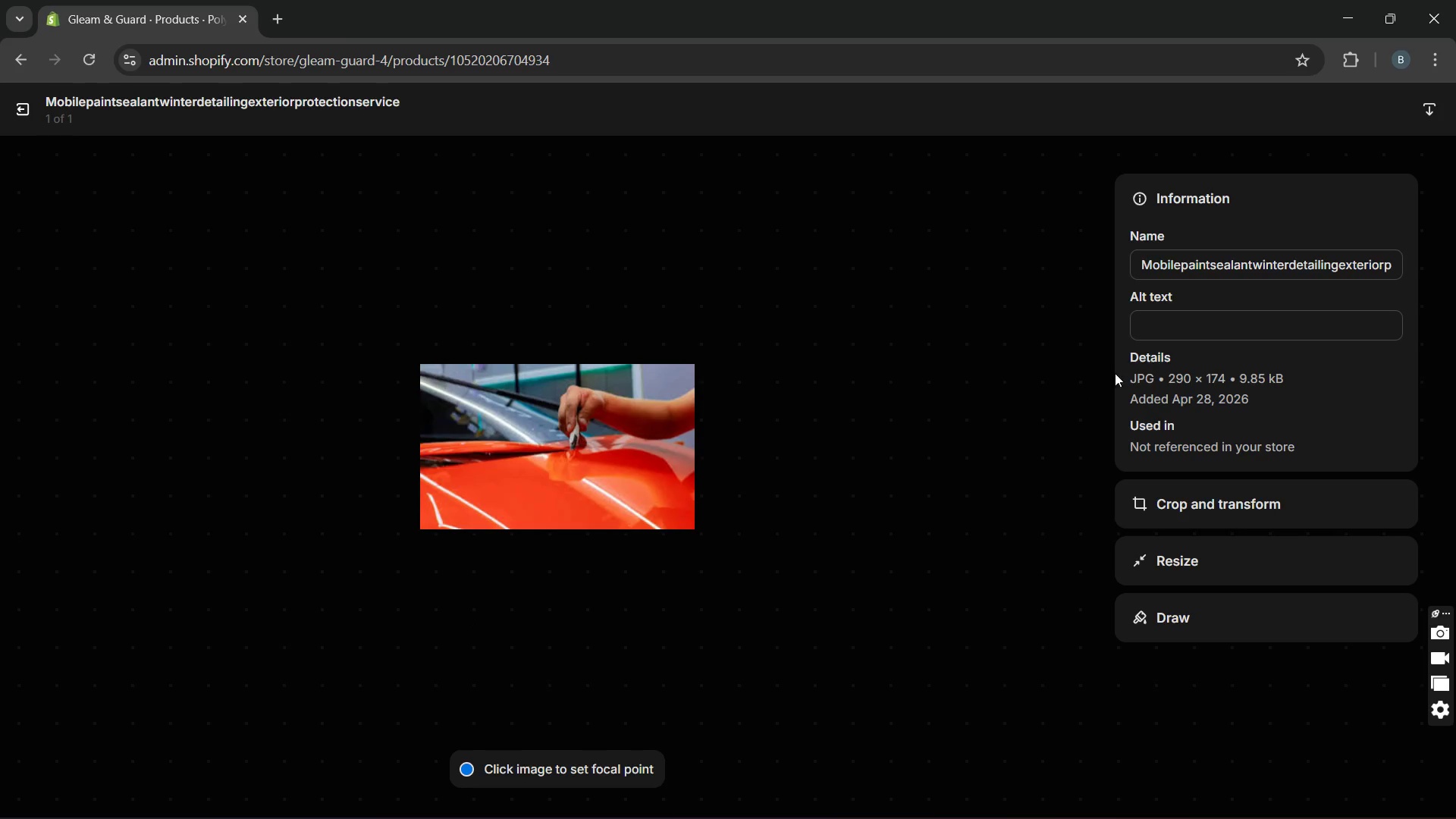 
left_click([1162, 328])
 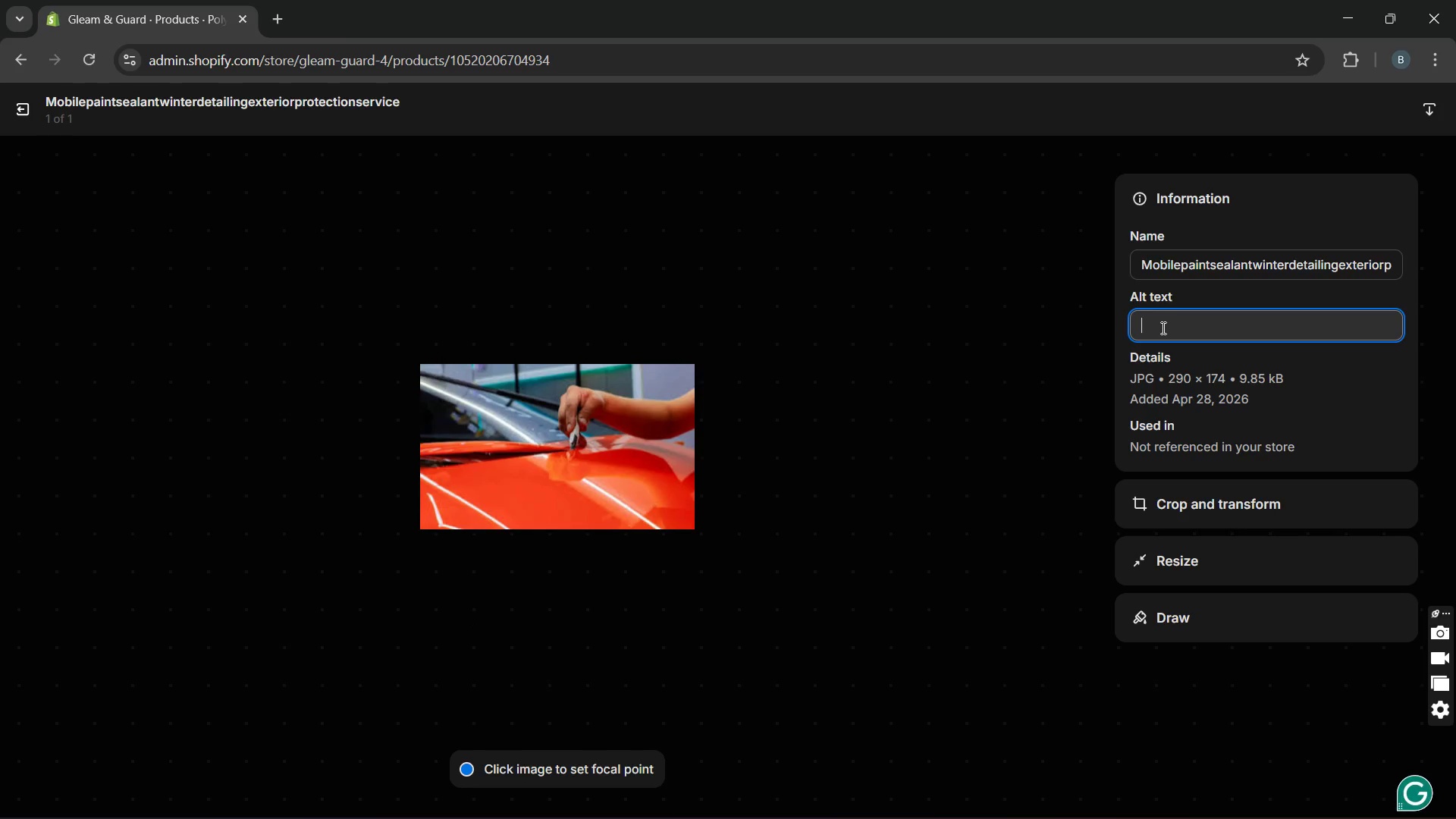 
type(Long lasting polymer sealant for winter paint protection and shine enancement)
 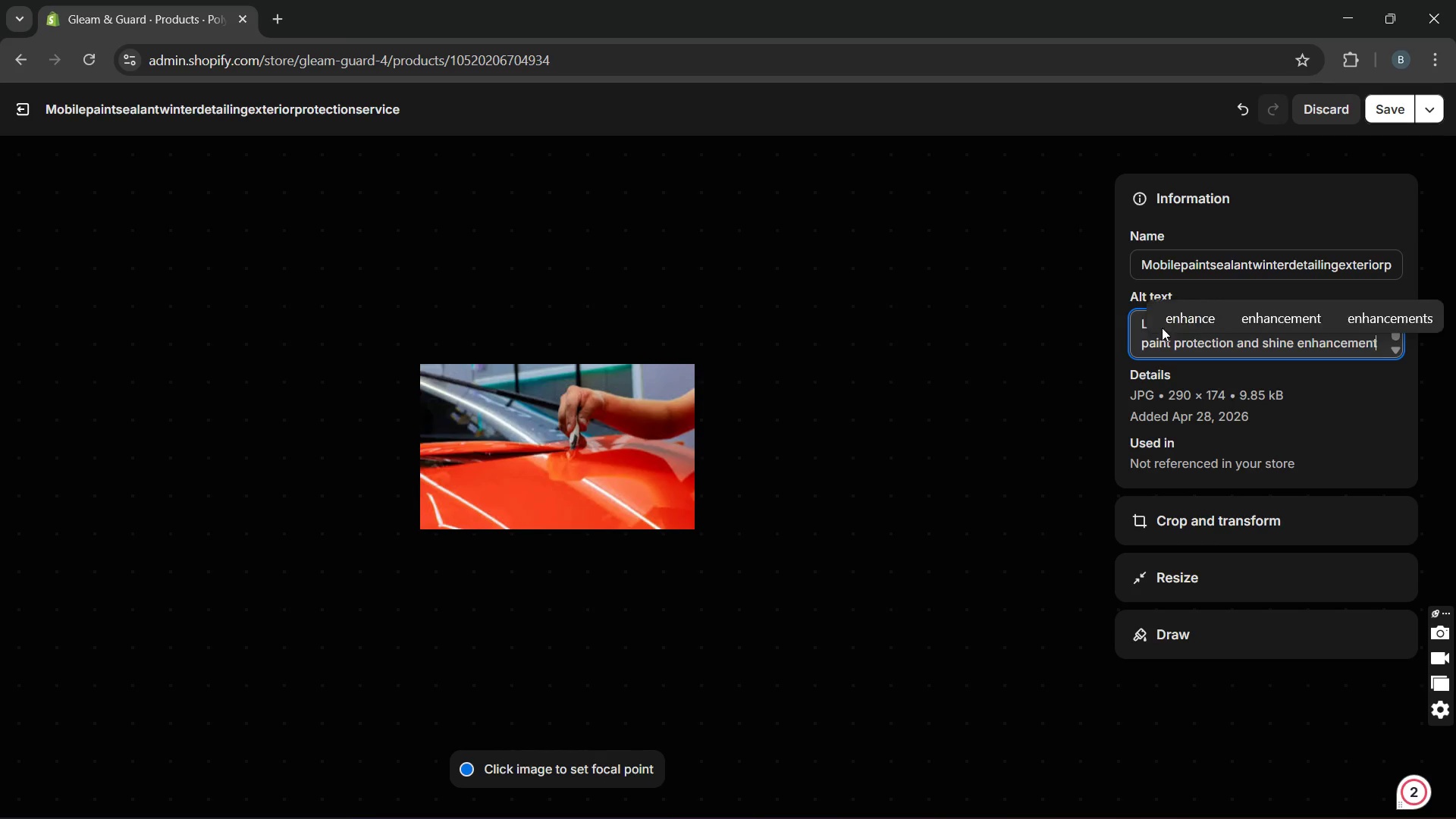 
key(T)
 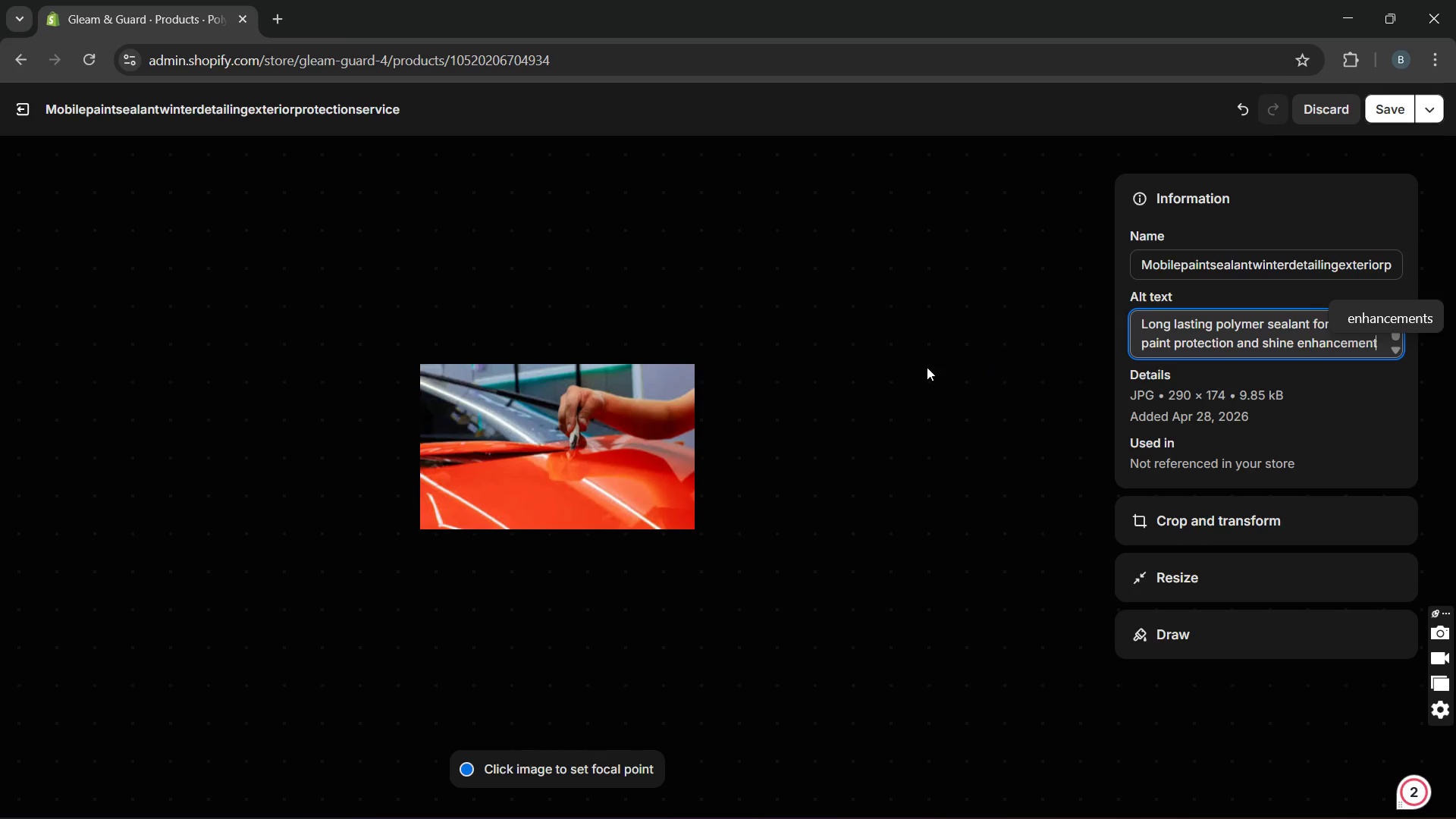 
left_click([906, 365])
 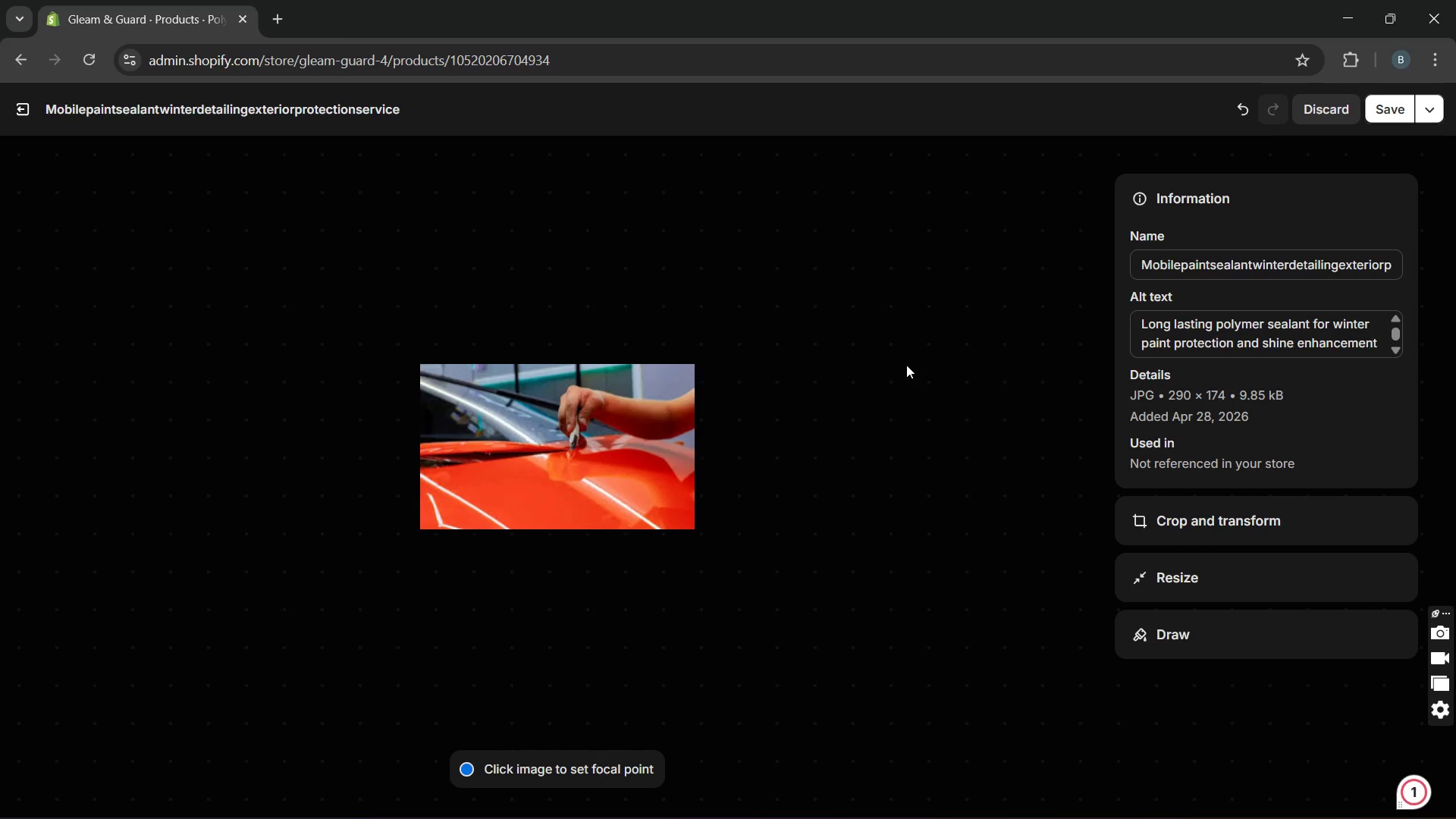 
scroll: coordinate [906, 365], scroll_direction: none, amount: 0.0
 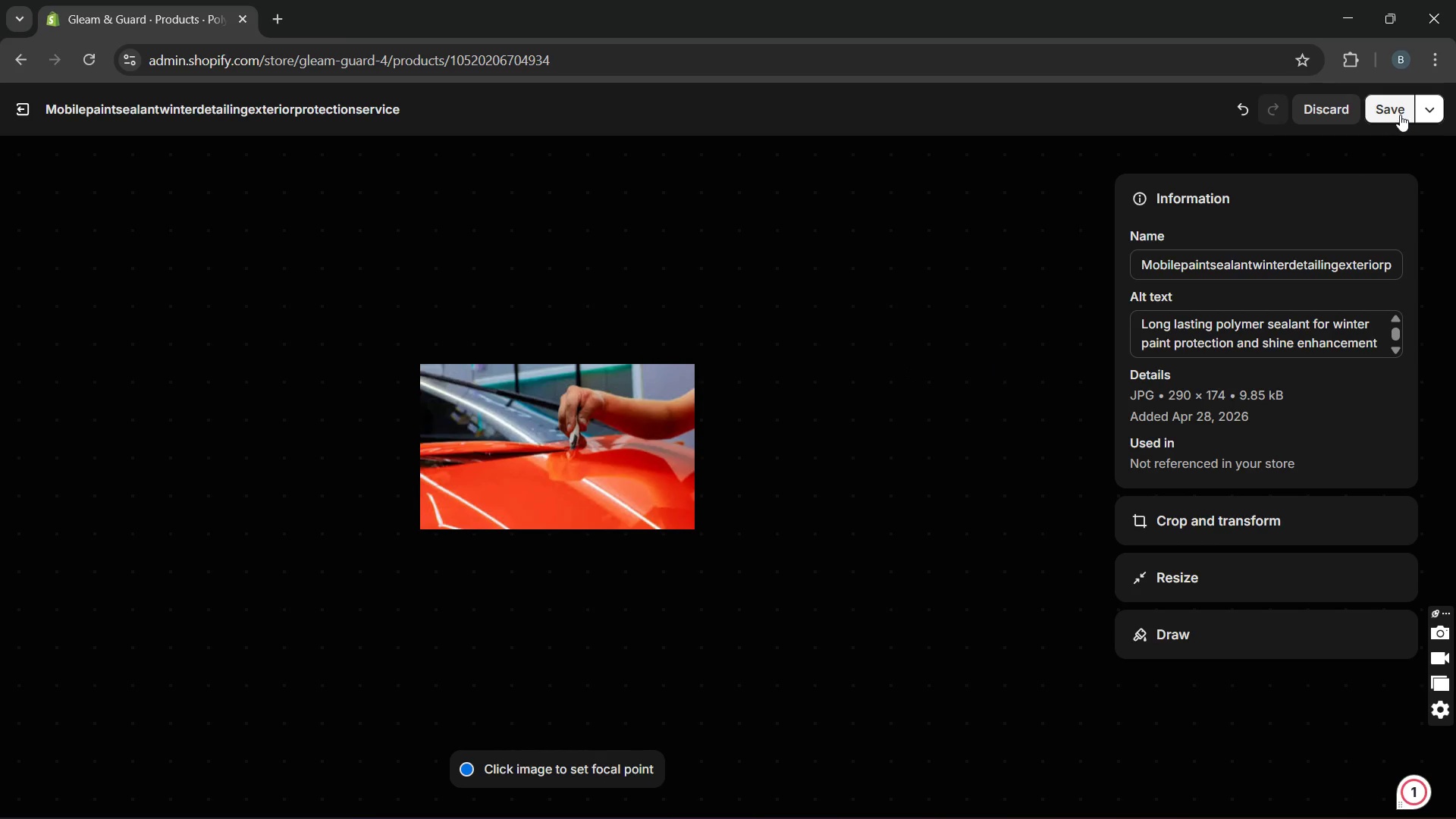 
left_click([1401, 114])
 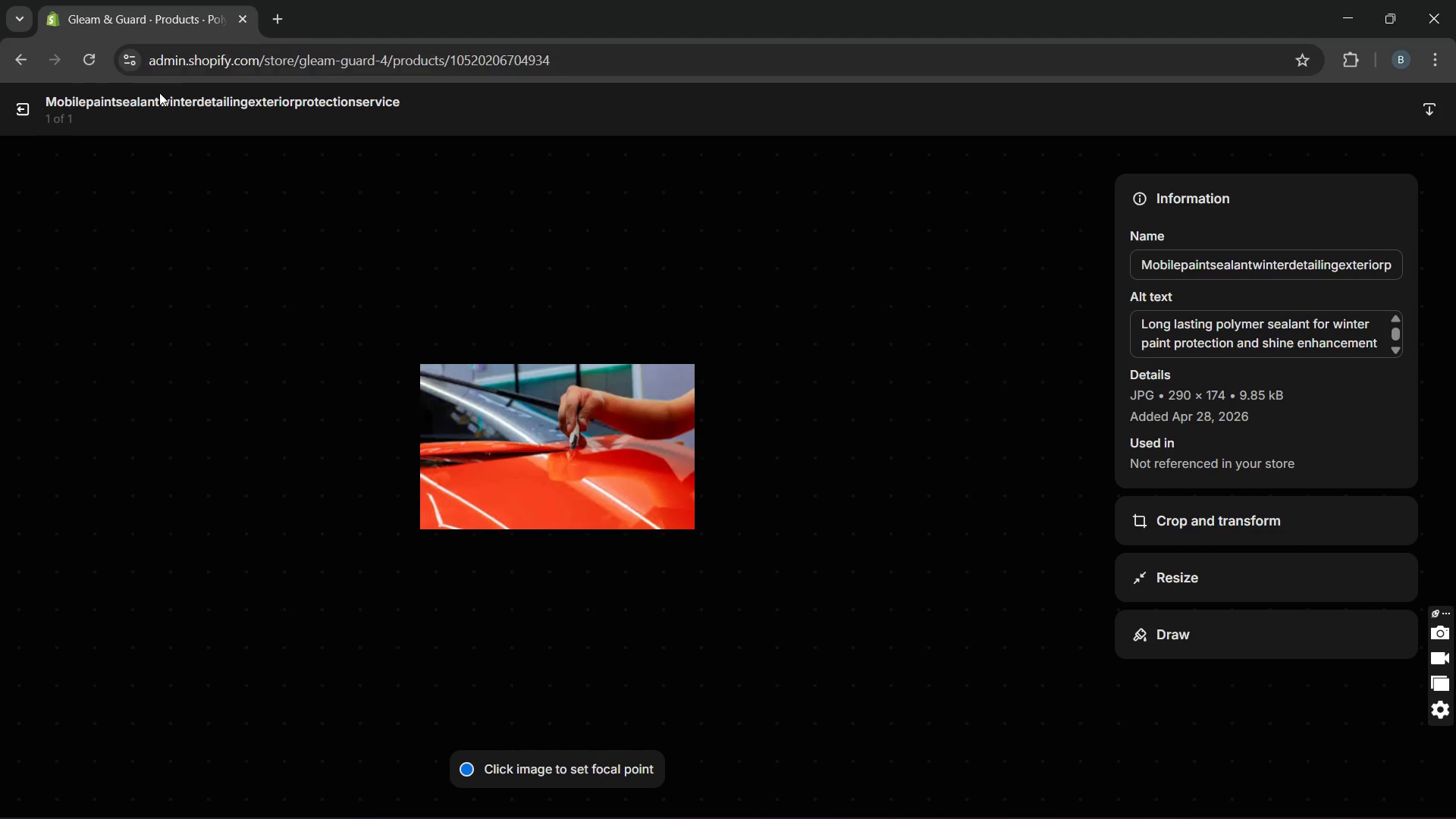 
left_click([23, 109])
 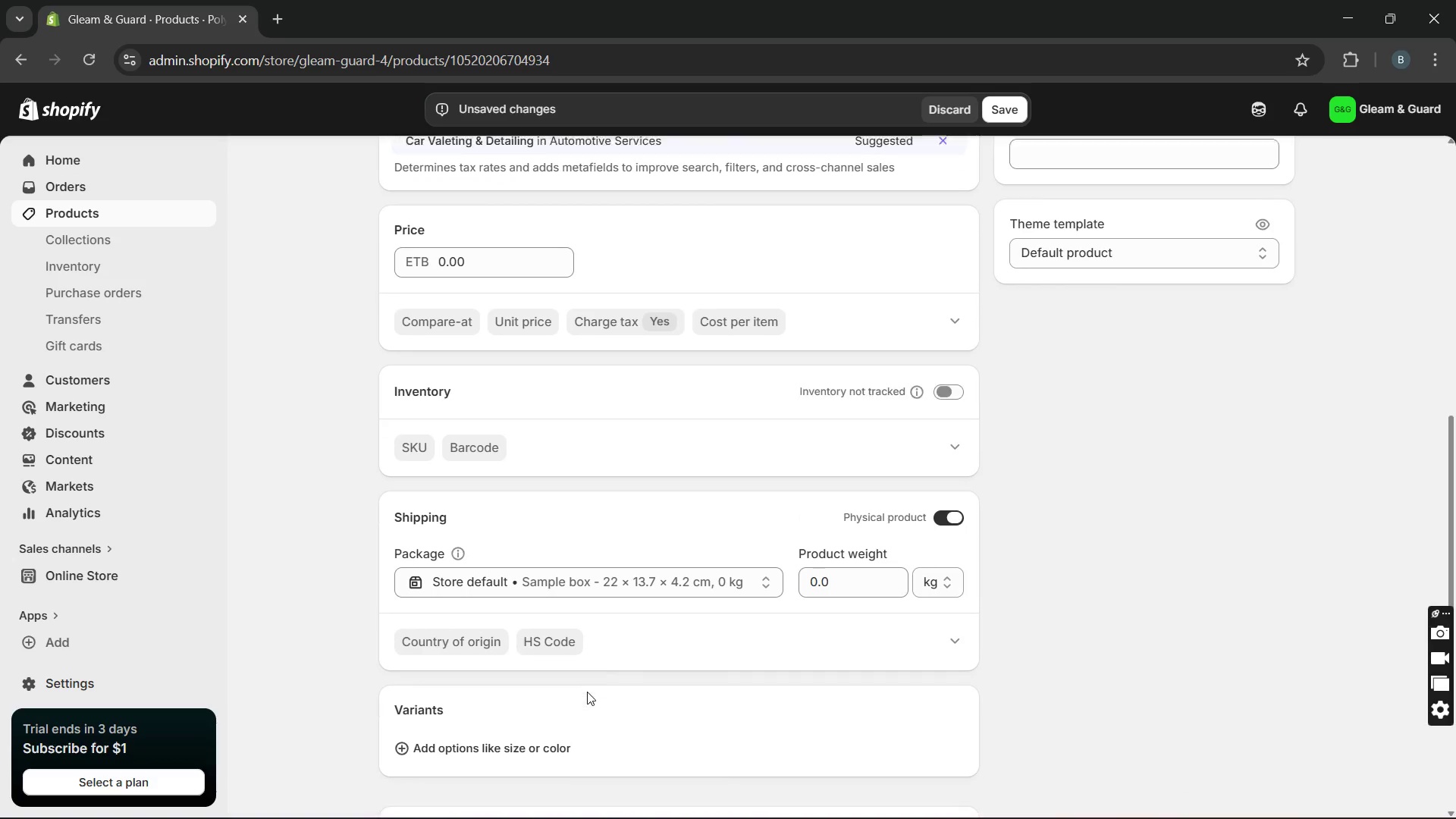 
wait(5.41)
 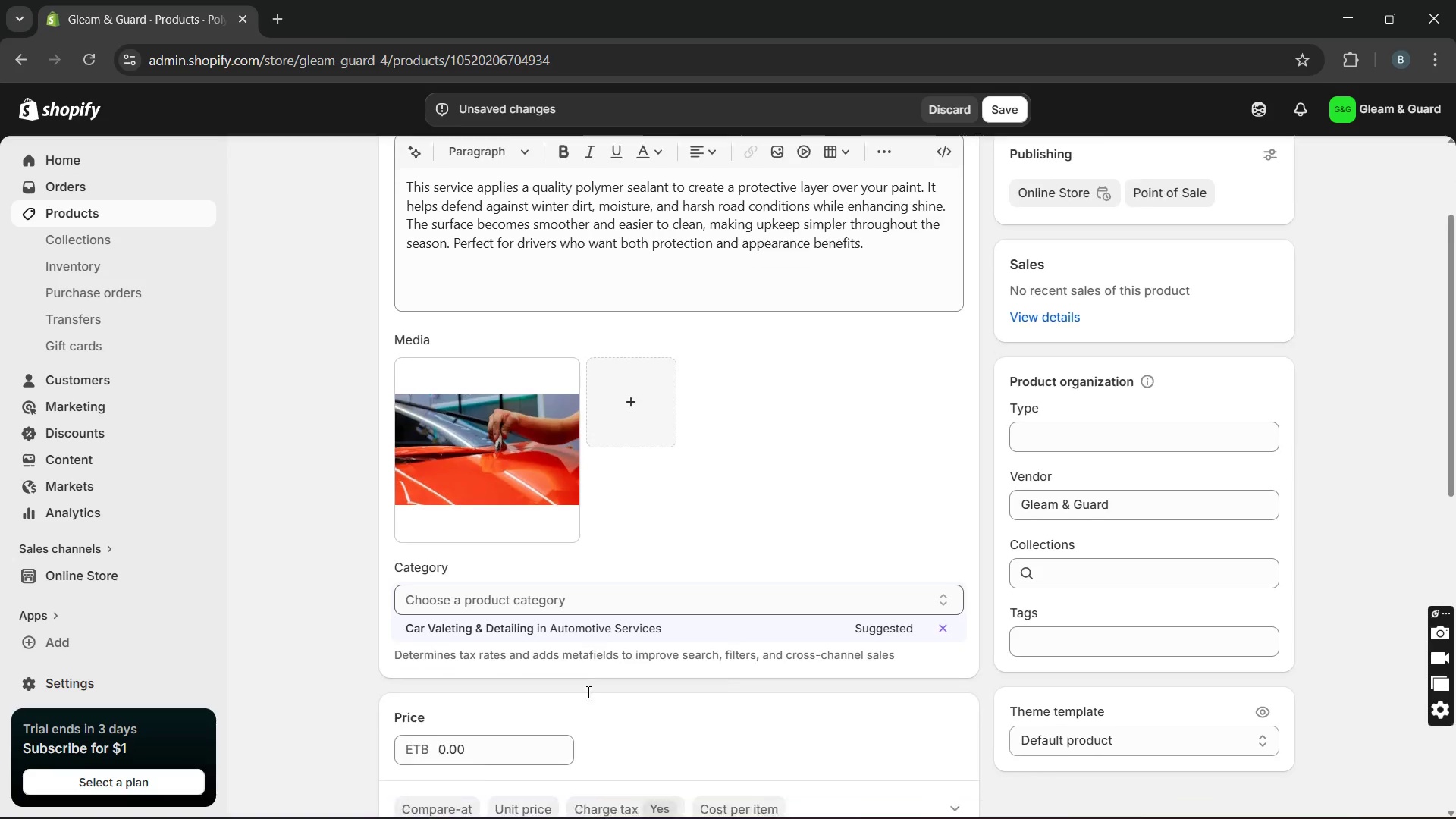 
left_click([942, 519])
 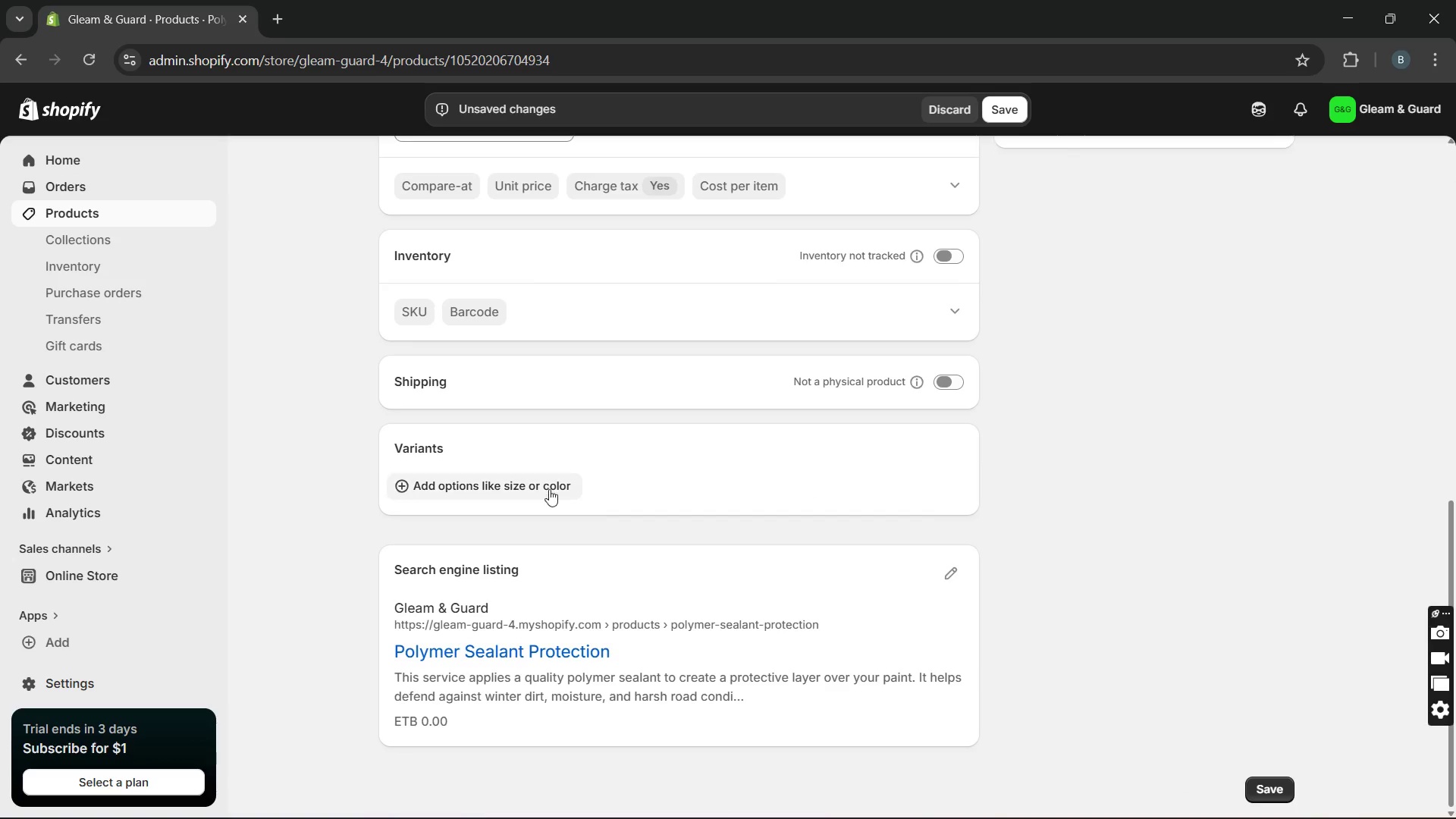 
left_click([537, 488])
 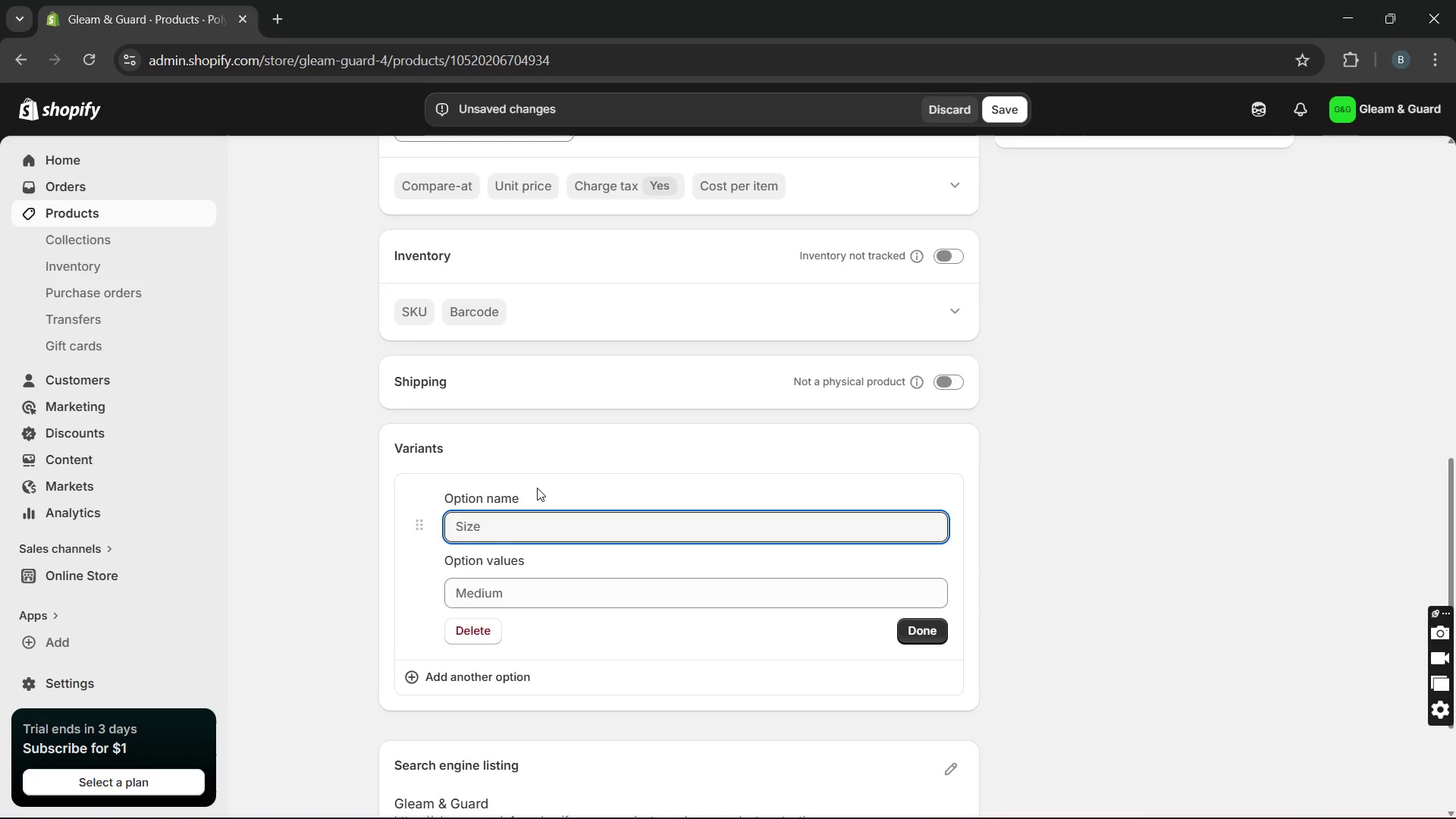 
type(Vehicle Size)
 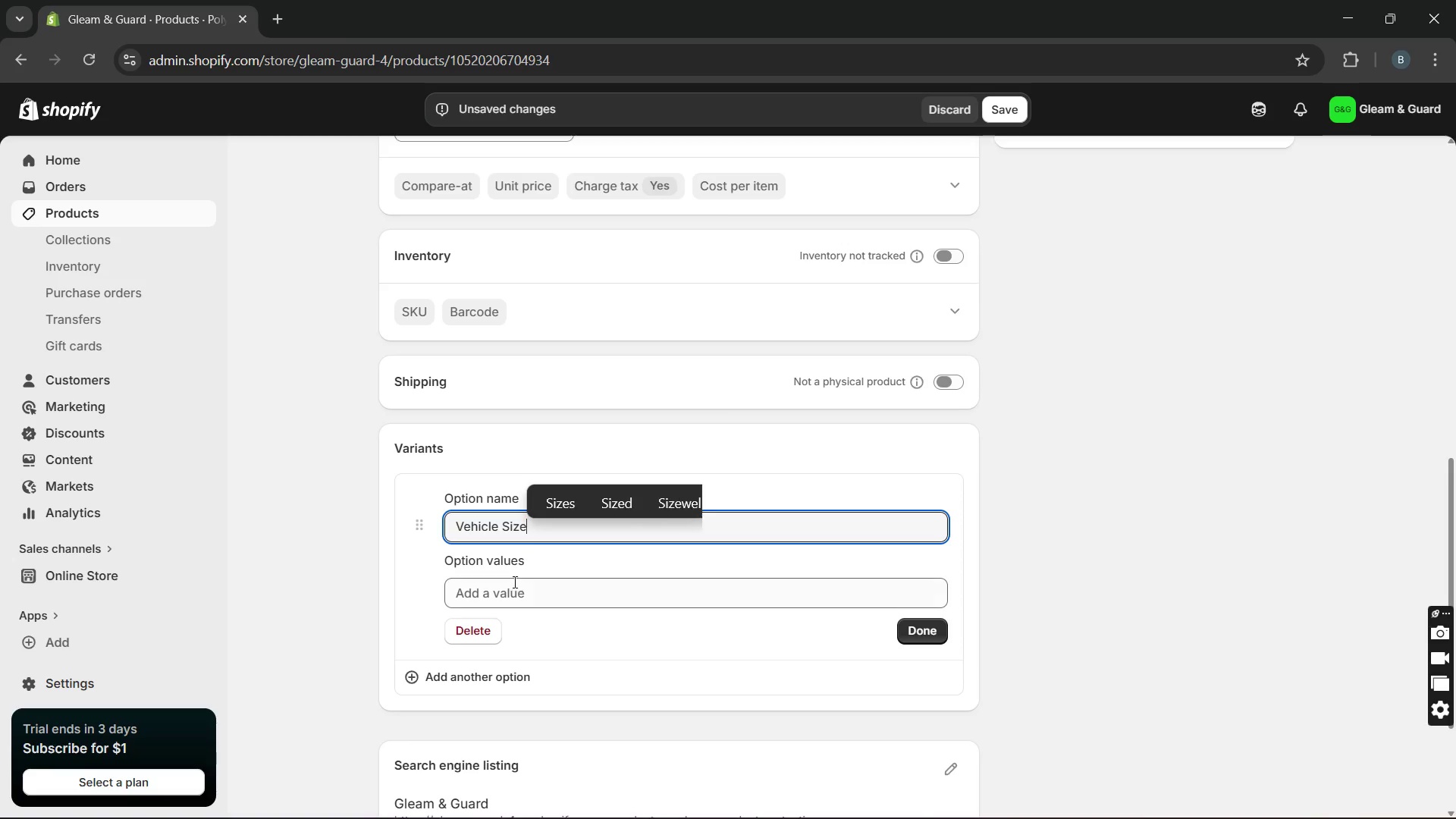 
left_click([513, 583])
 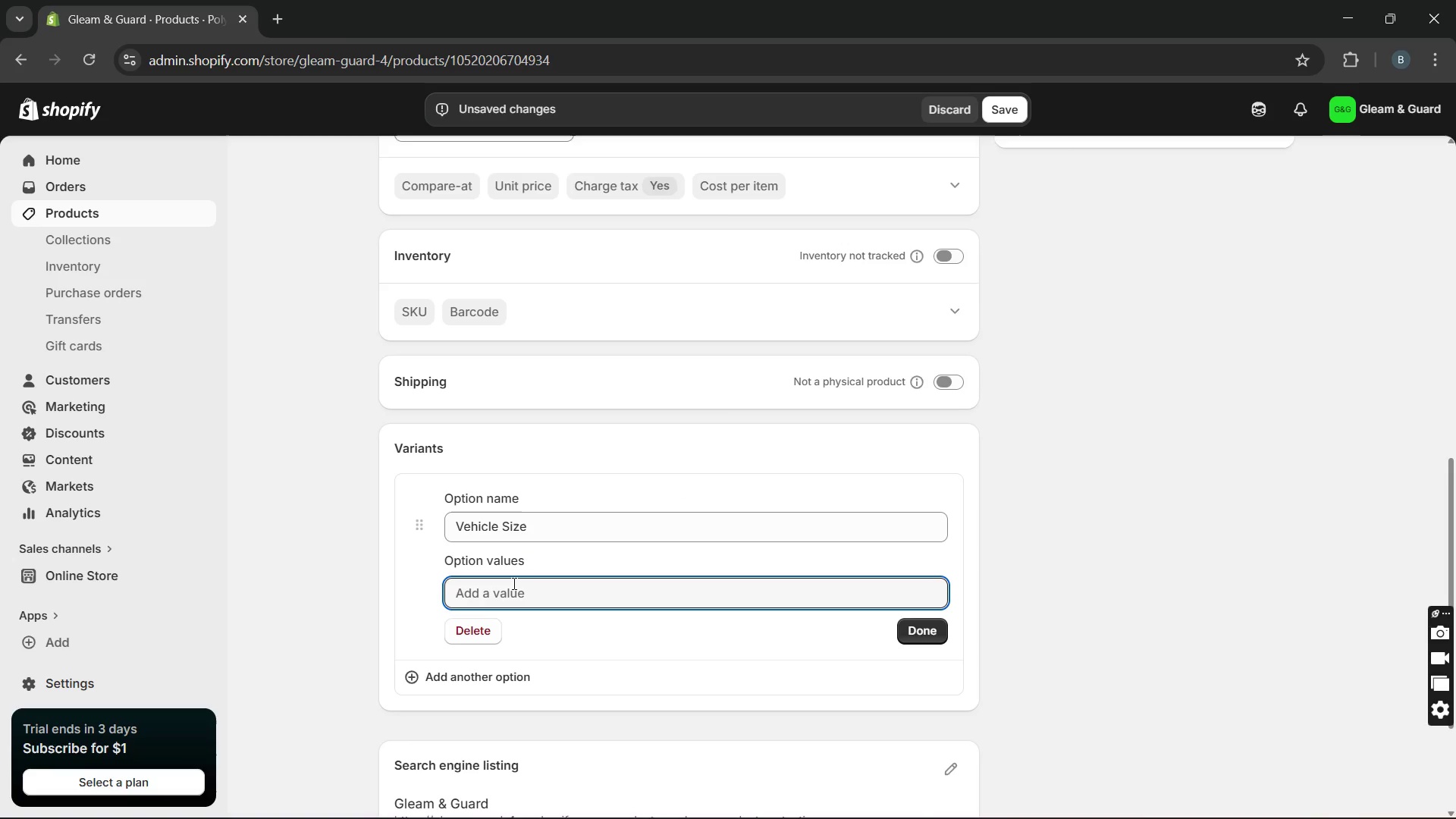 
type(Standard Sea)
 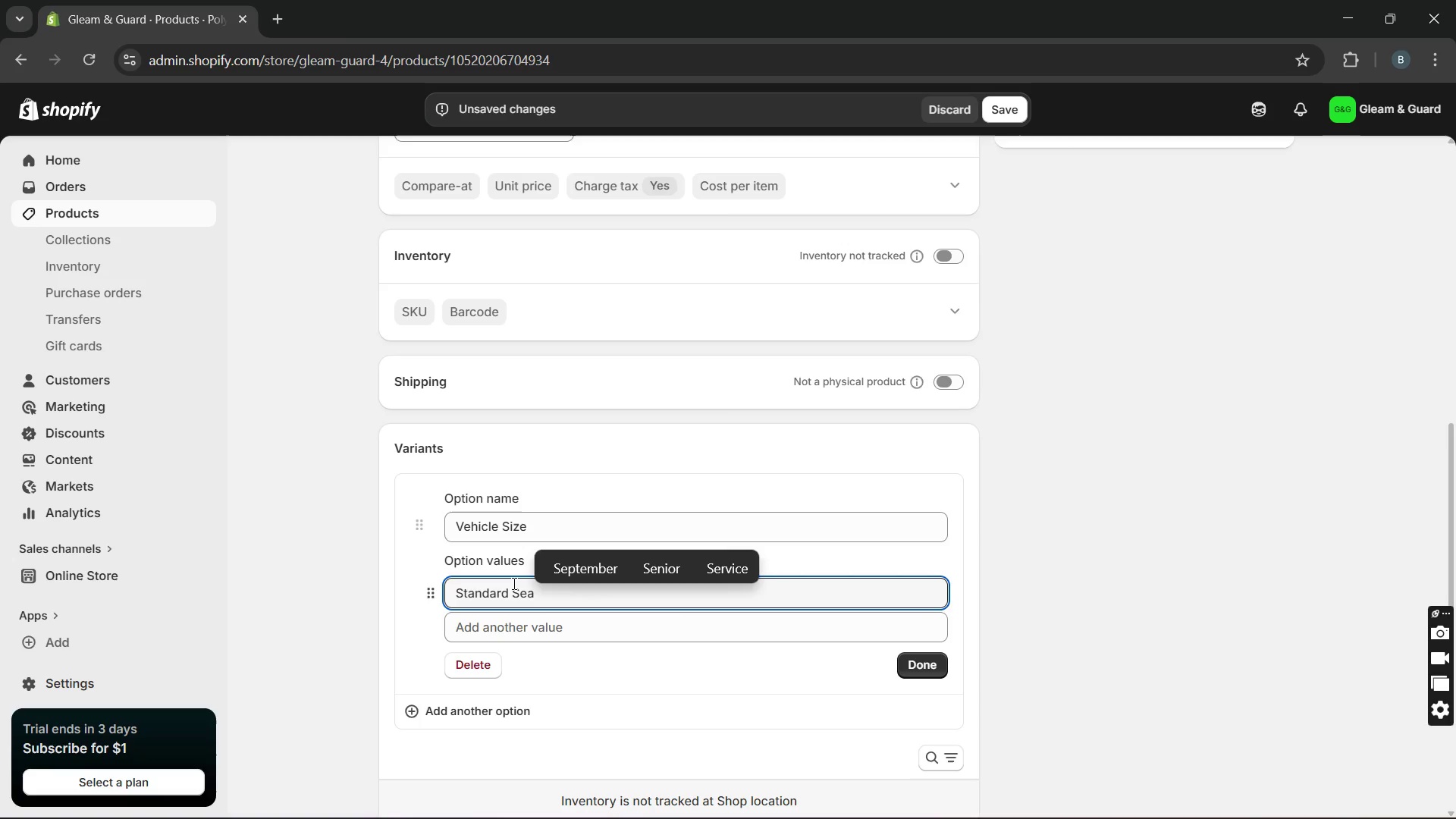 
key(Backspace)
type(dan)
 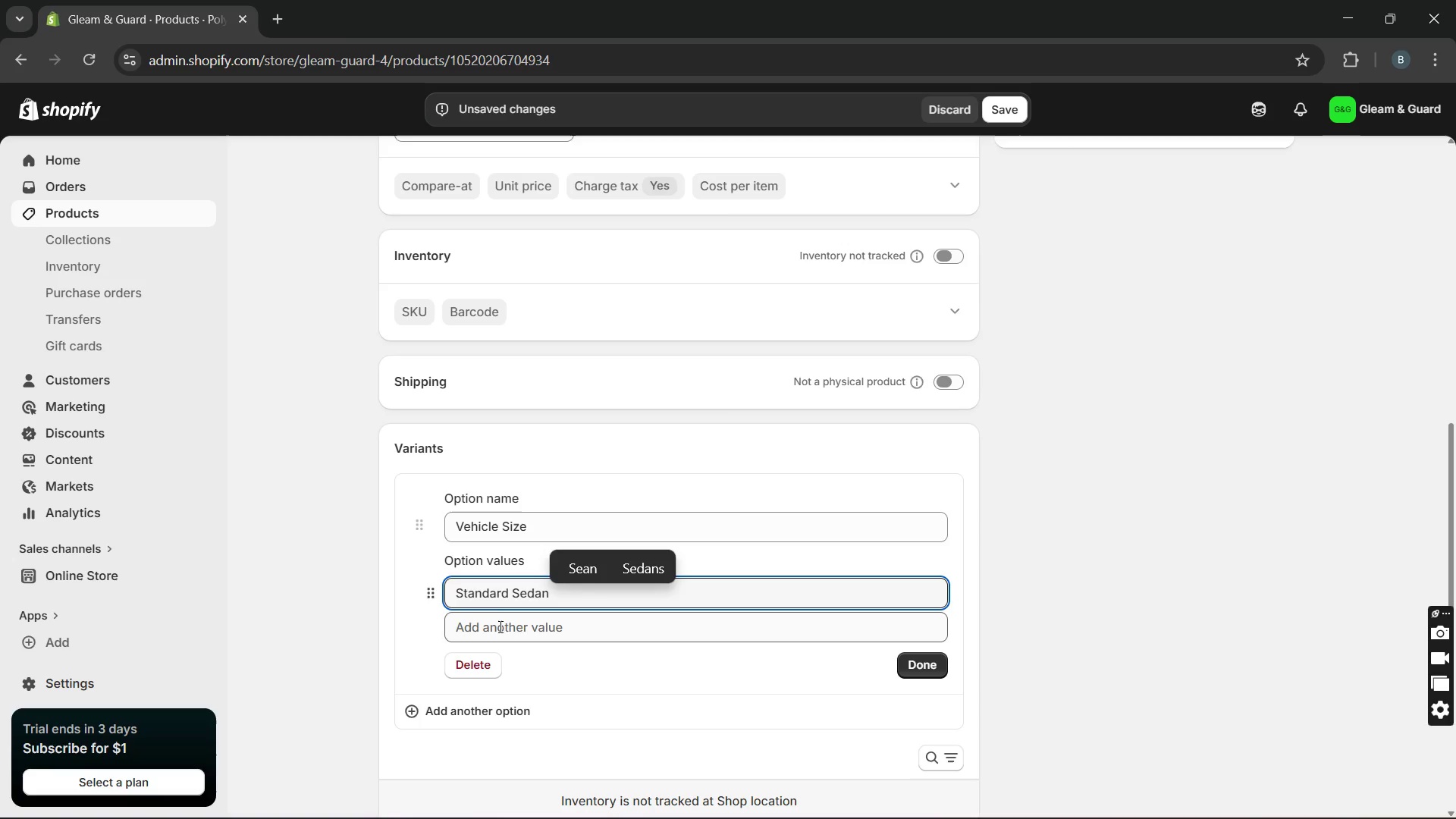 
left_click([498, 629])
 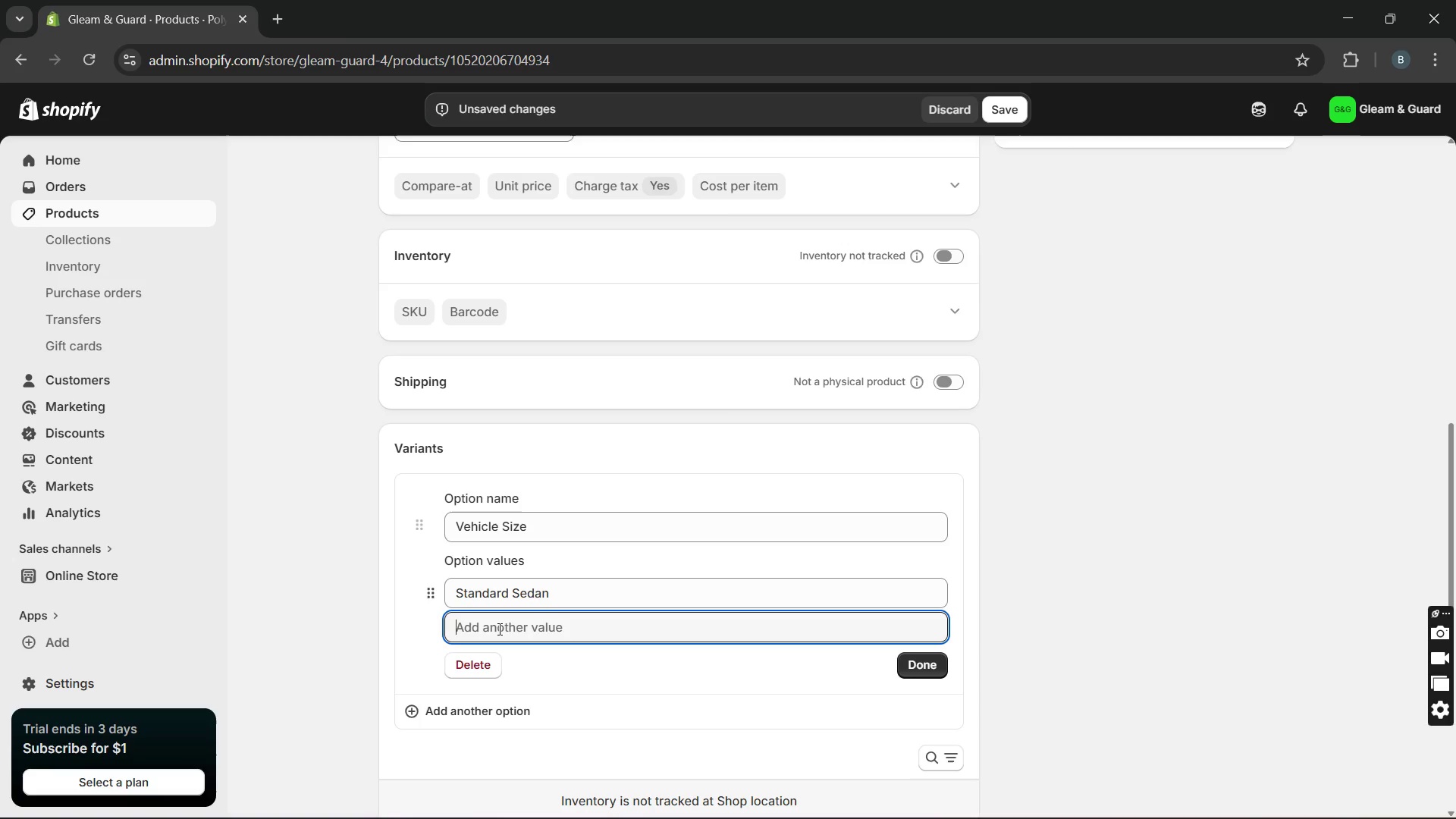 
type(Mid-Size SUV)
 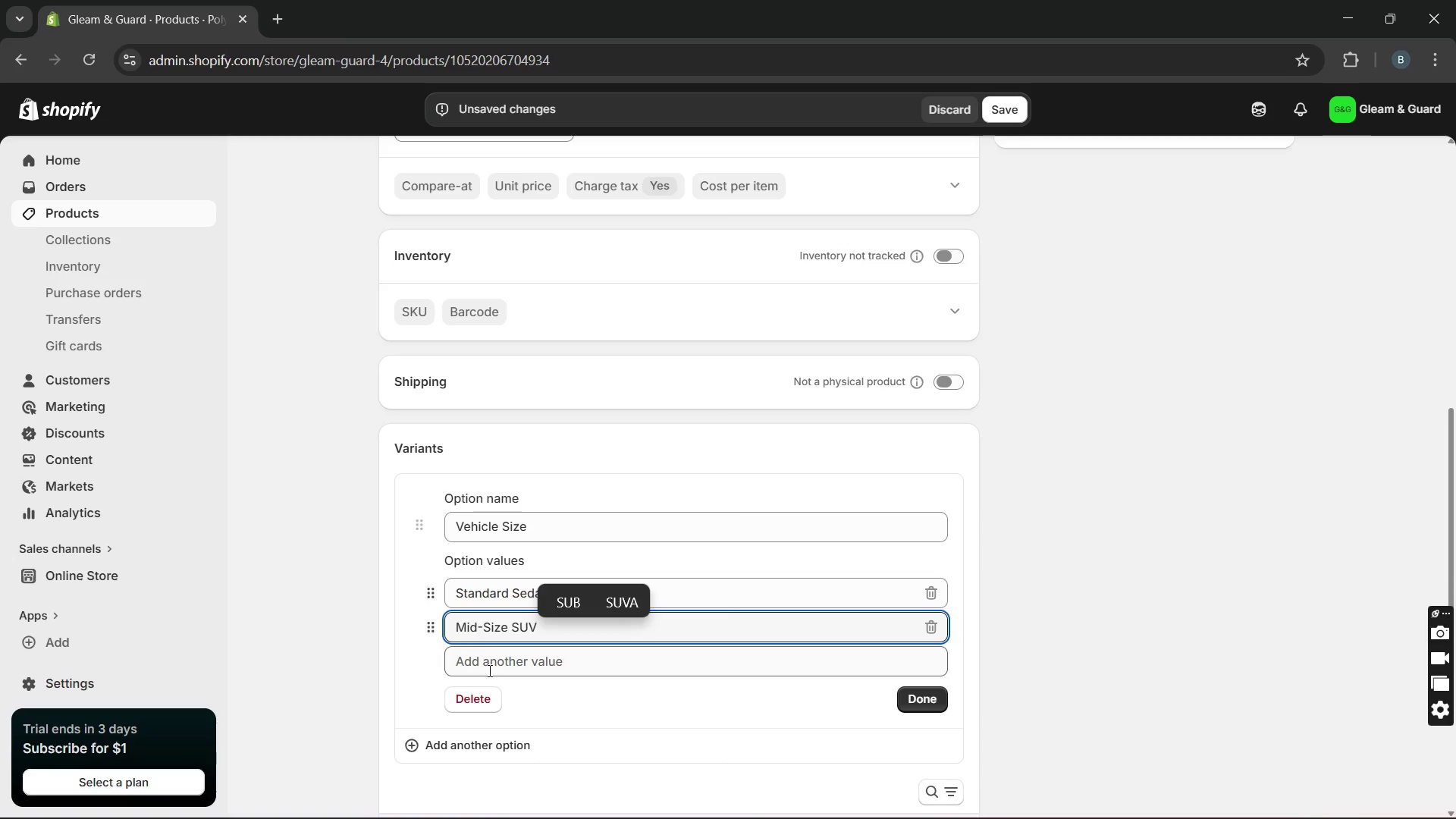 
left_click([488, 672])
 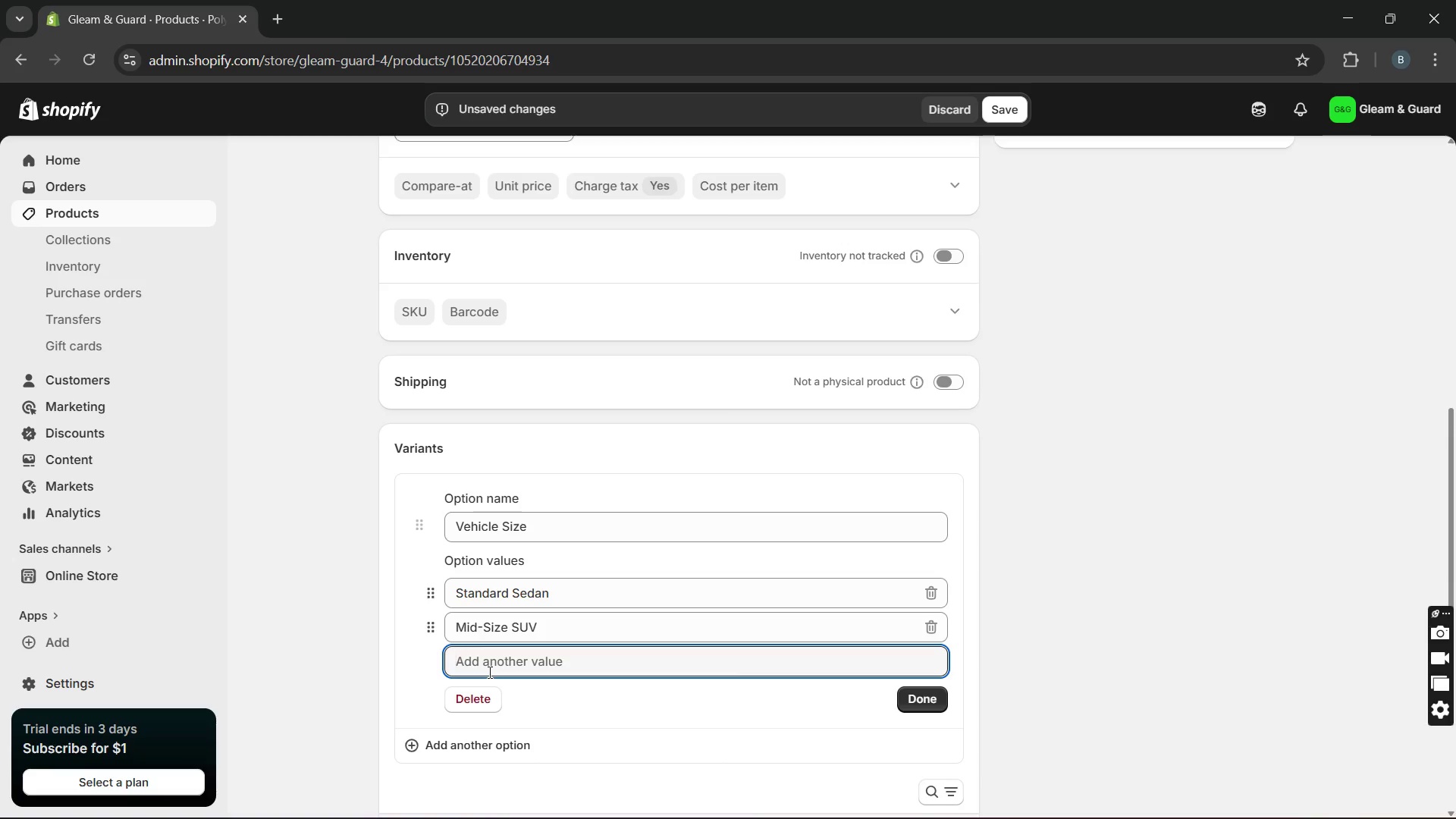 
type(Large Truck )
key(Backspace)
type(?)
key(Backspace)
type(/Van)
 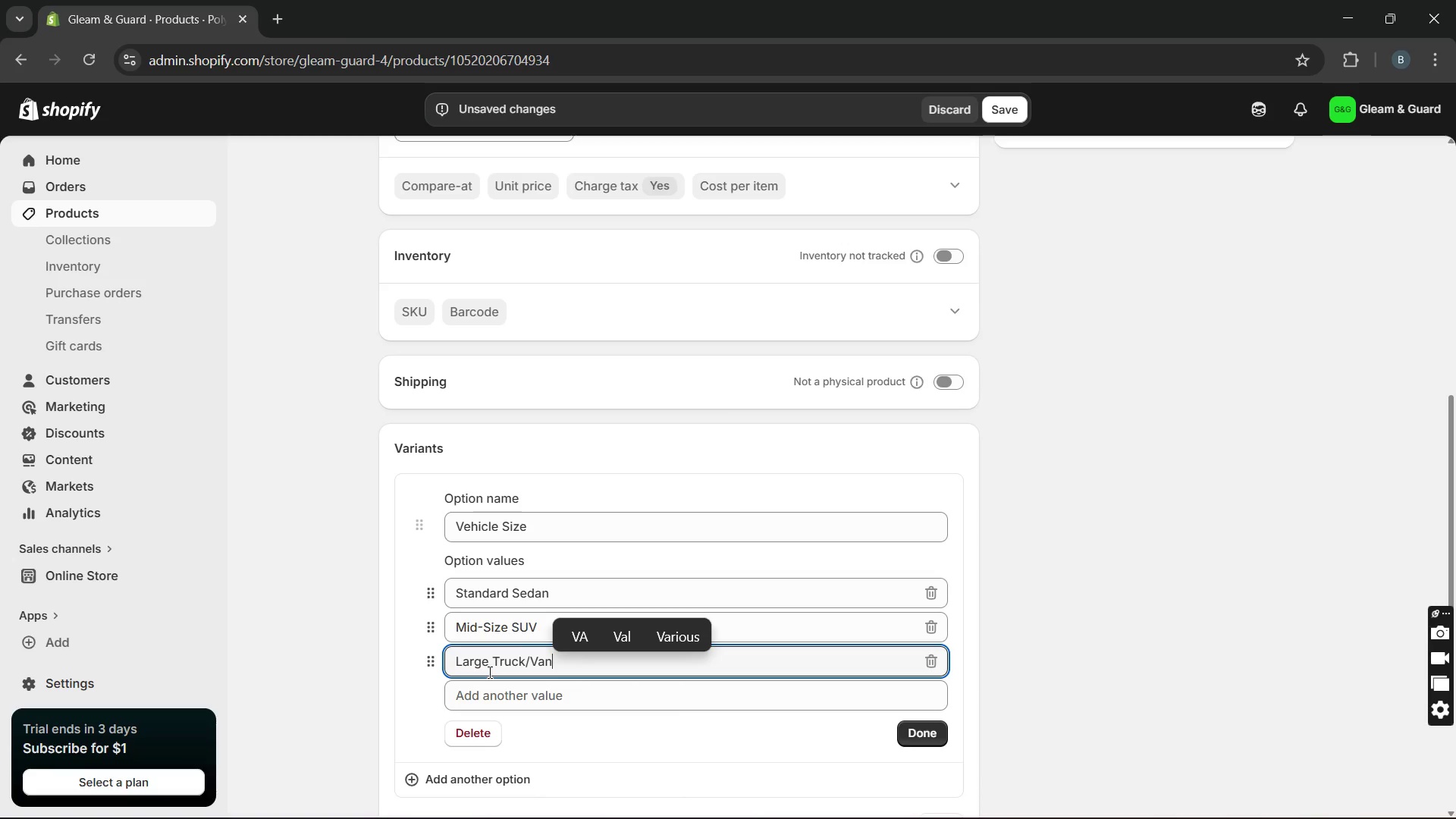 
left_click([926, 728])
 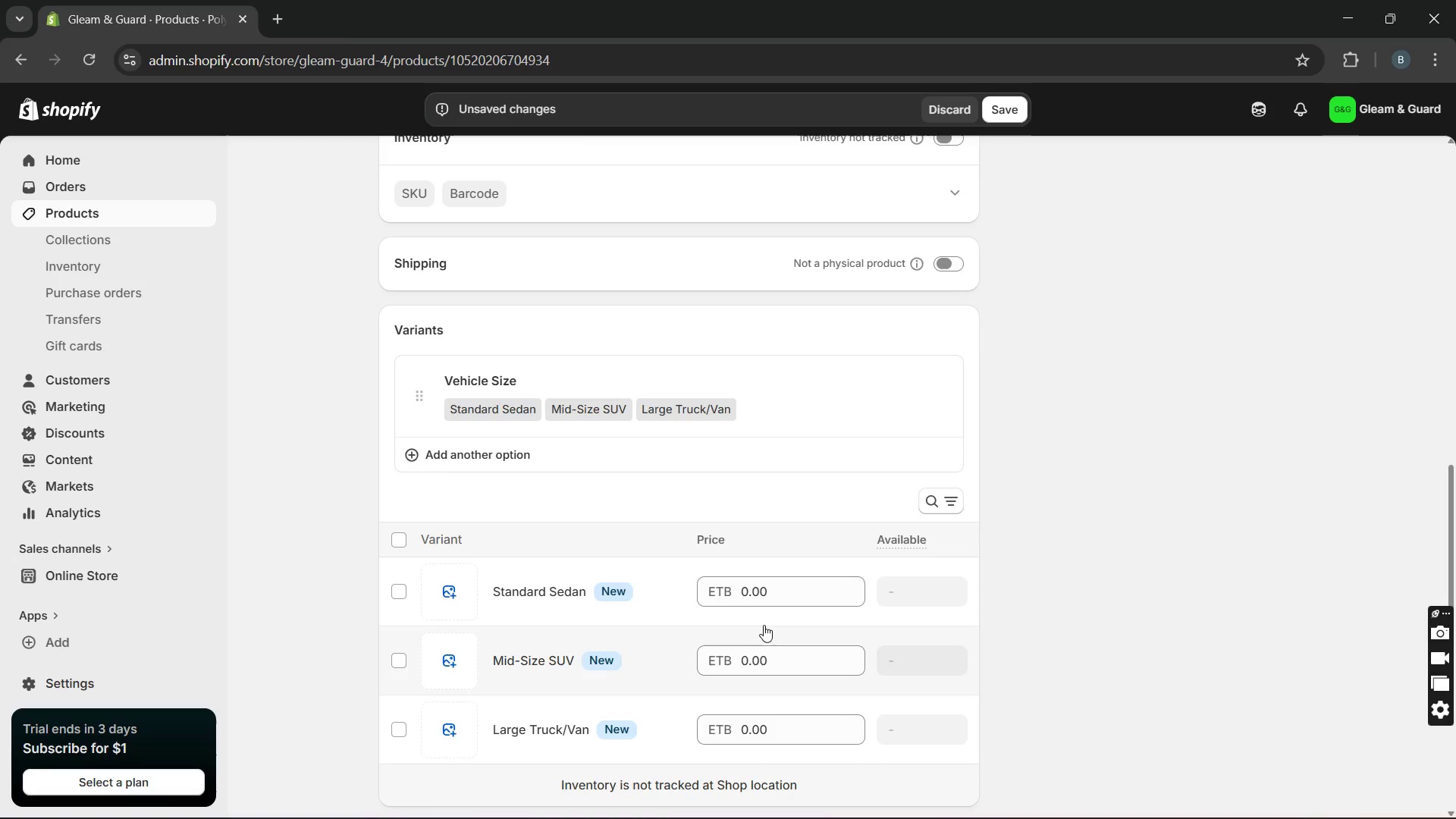 
wait(5.55)
 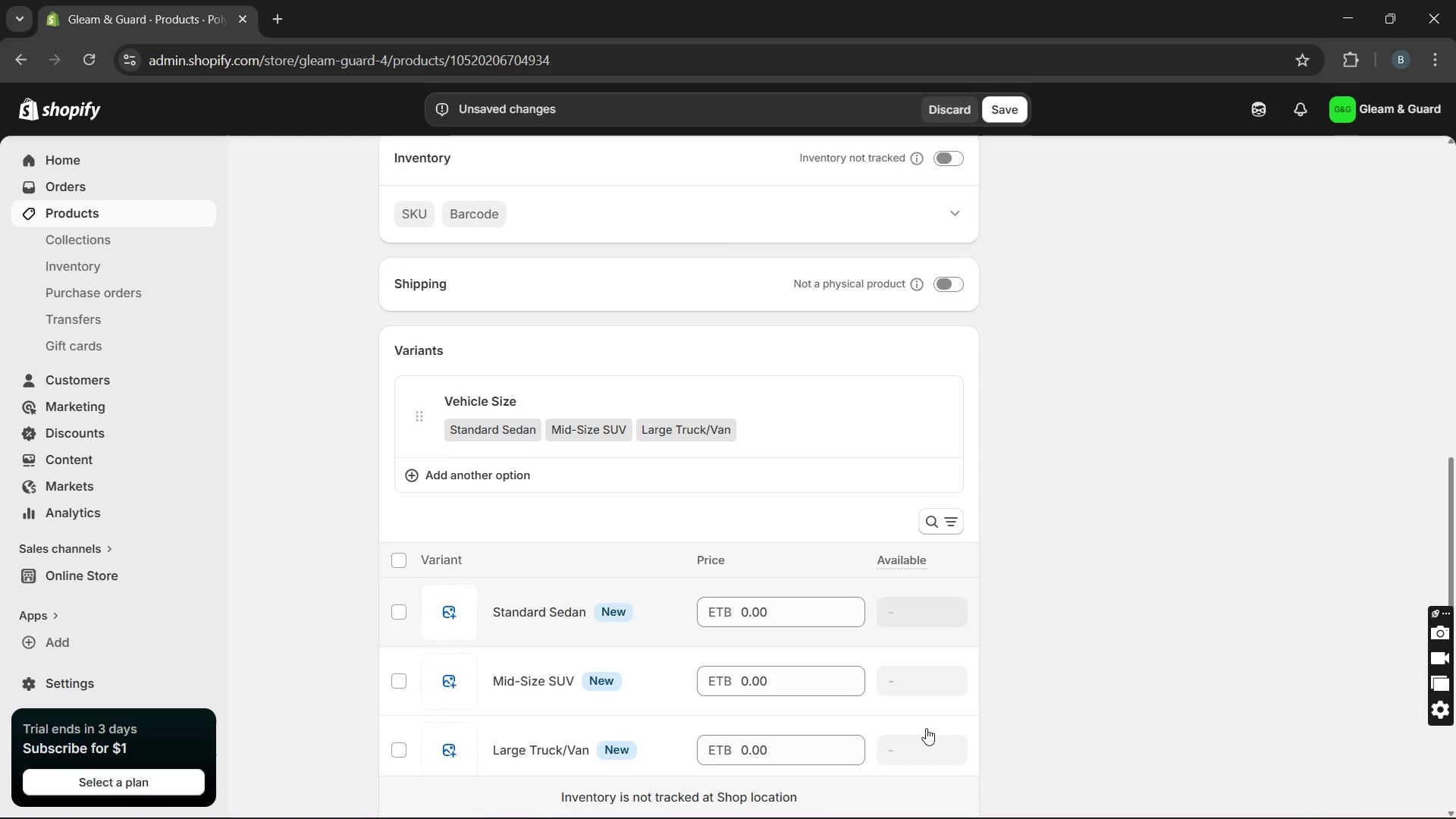 
double_click([745, 601])
 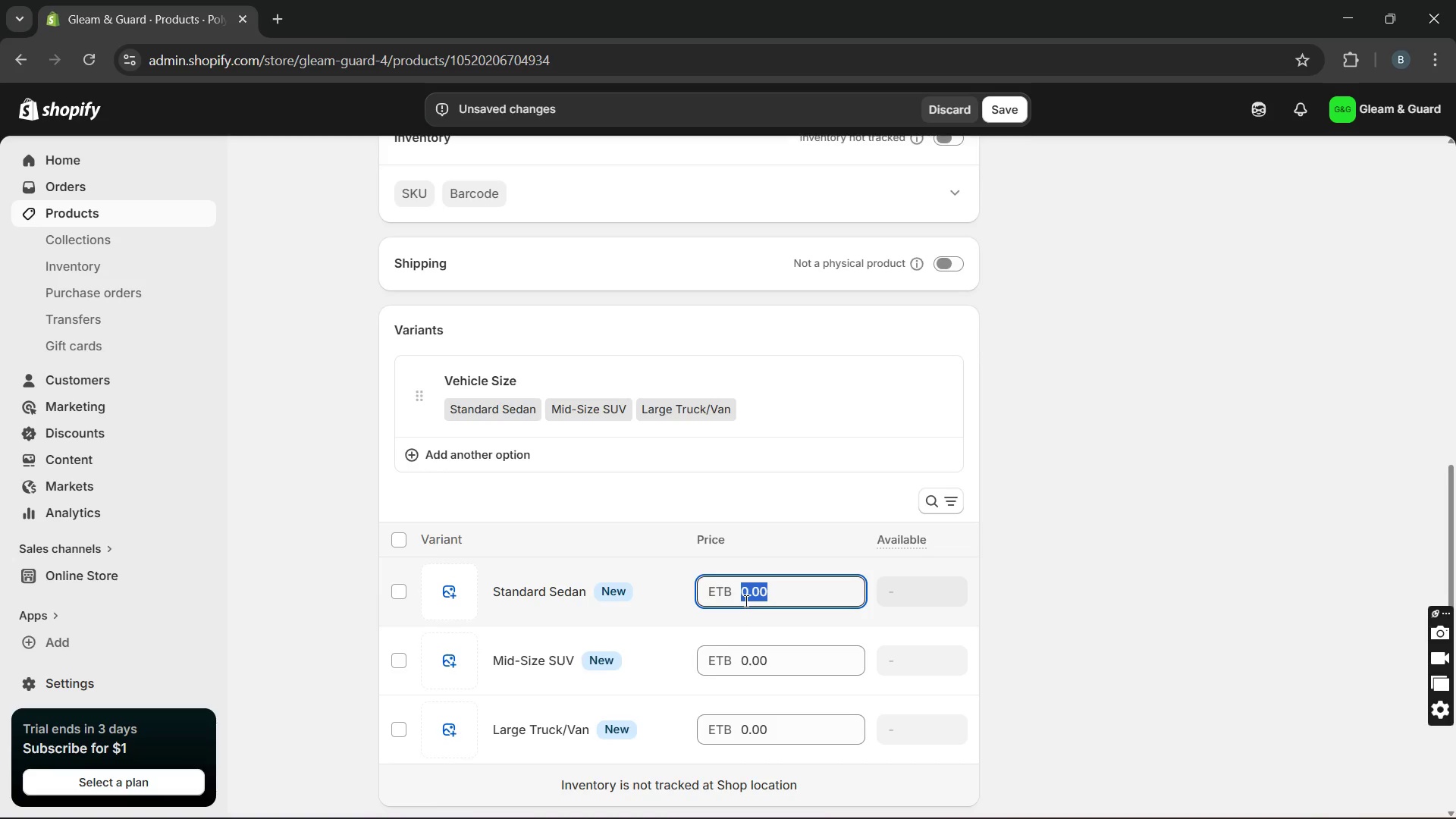 
triple_click([745, 601])
 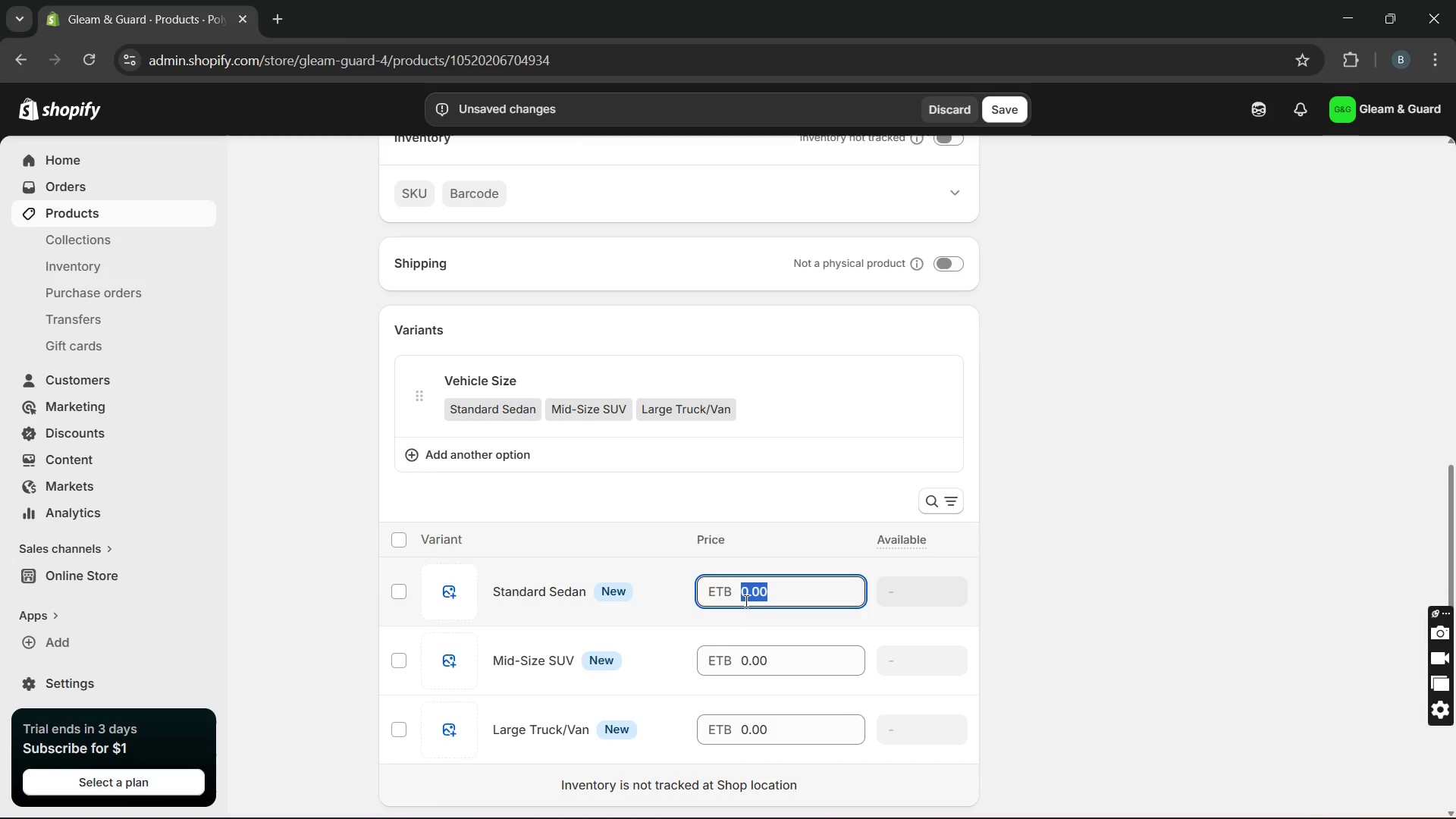 
type(120)
 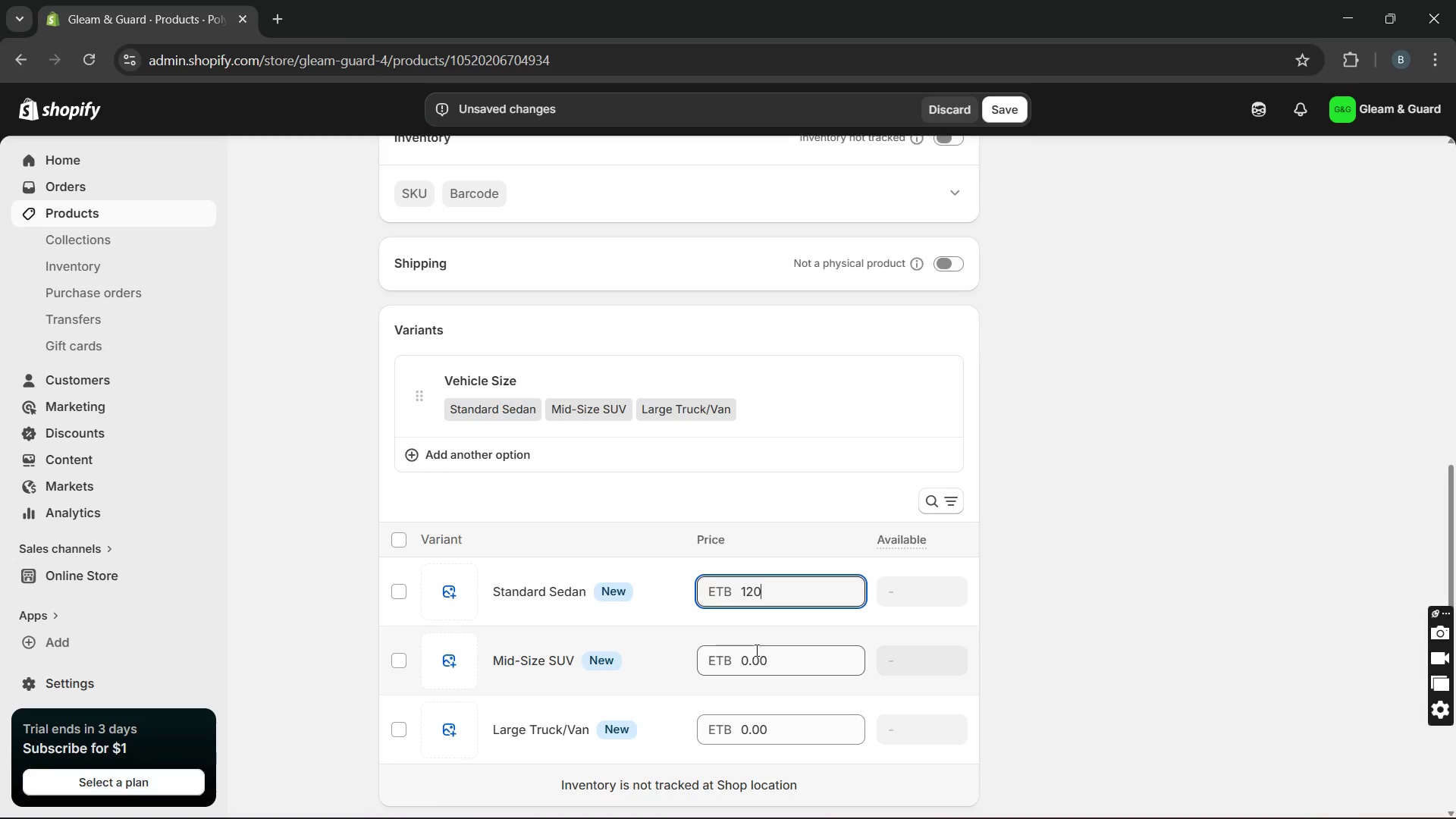 
double_click([755, 650])
 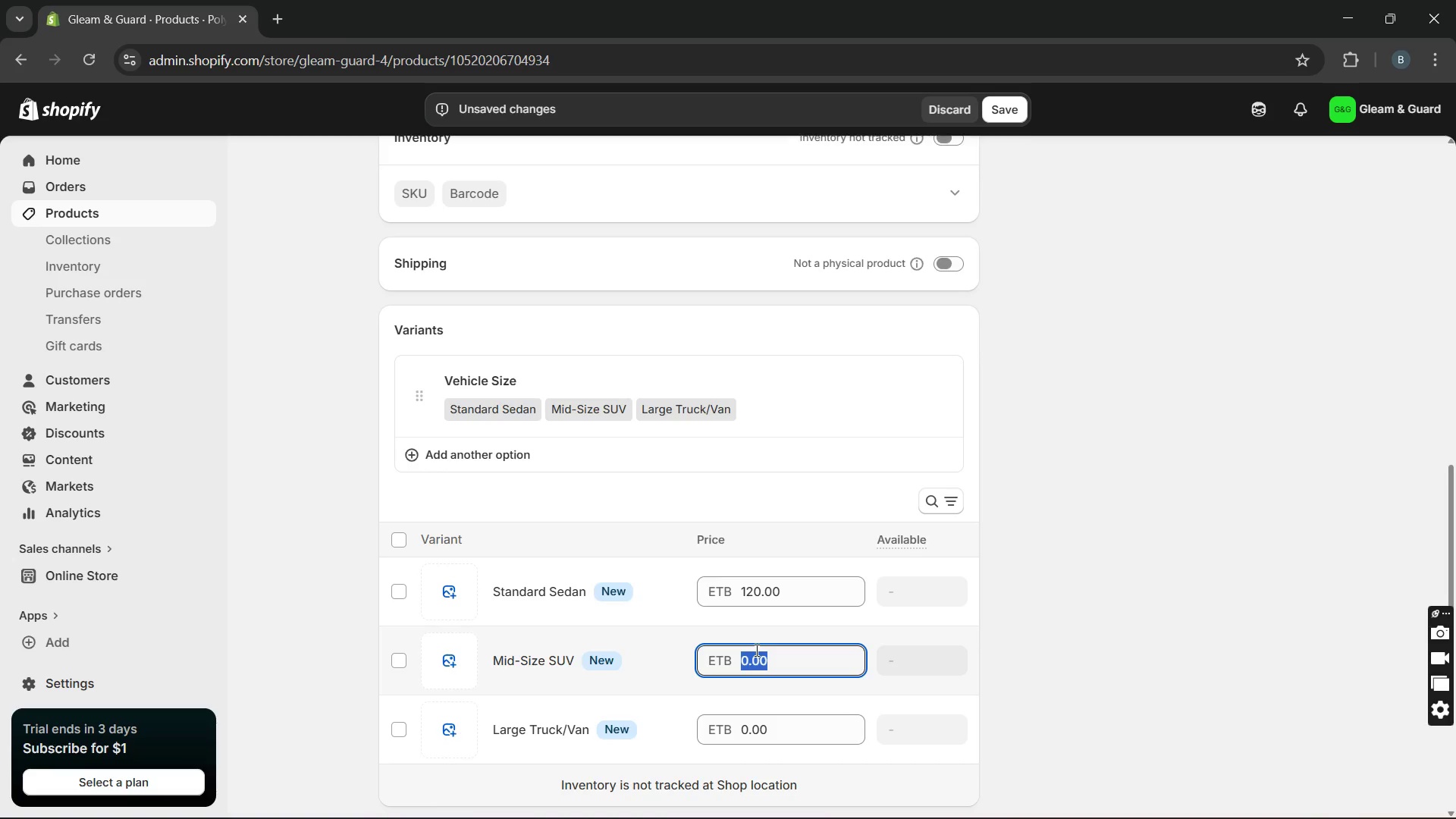 
type(160)
 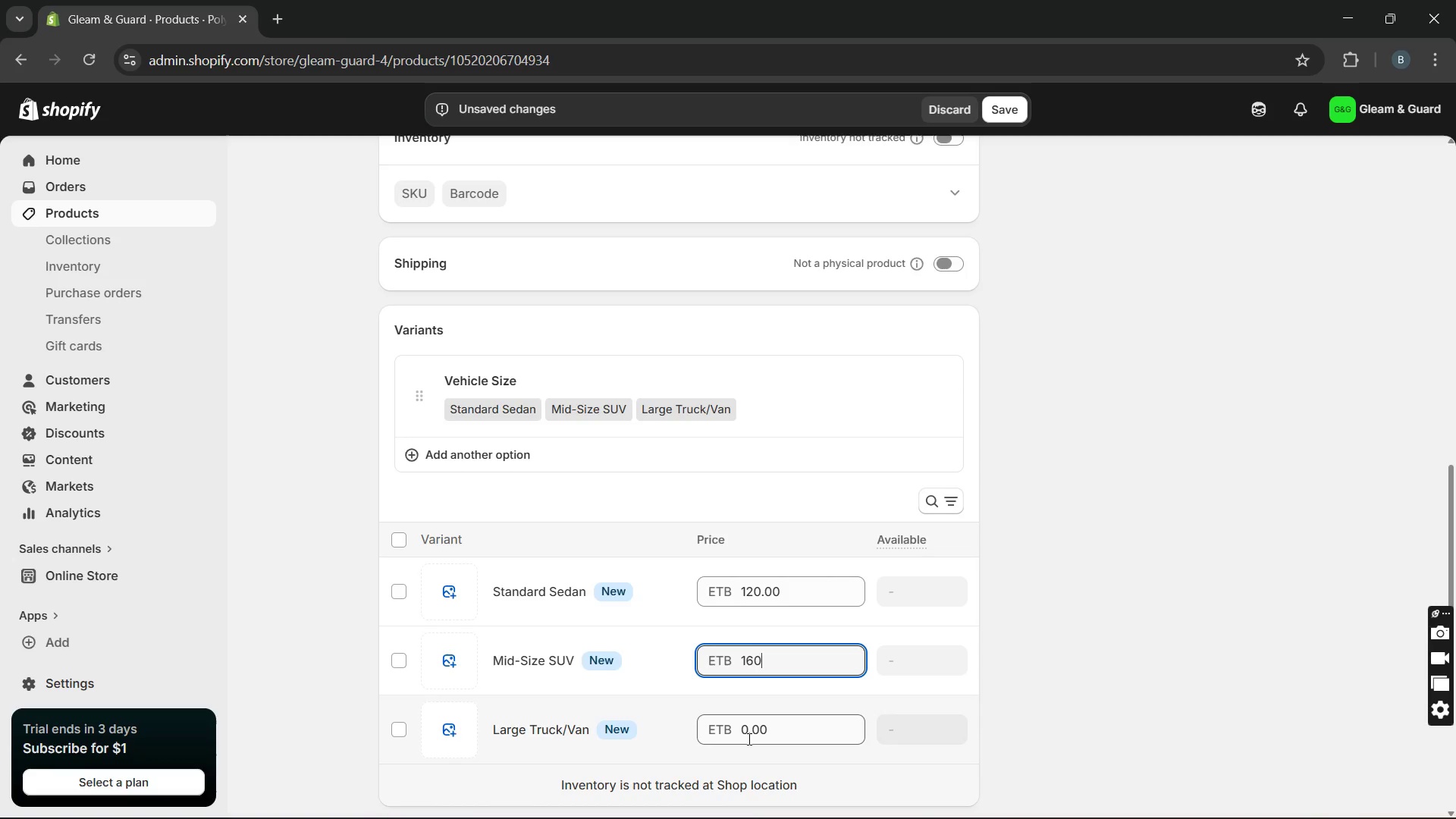 
double_click([748, 739])
 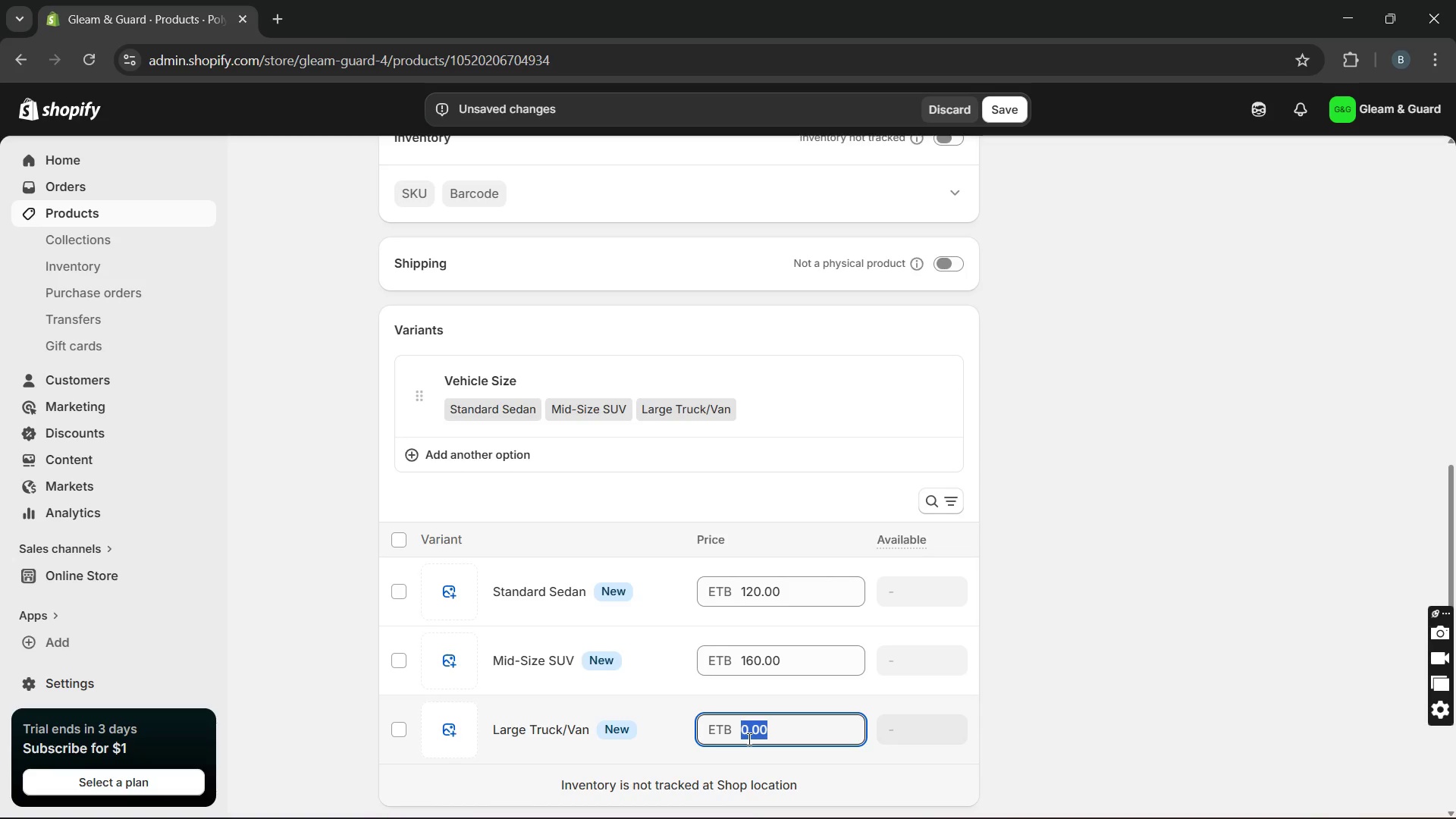 
type(210)
 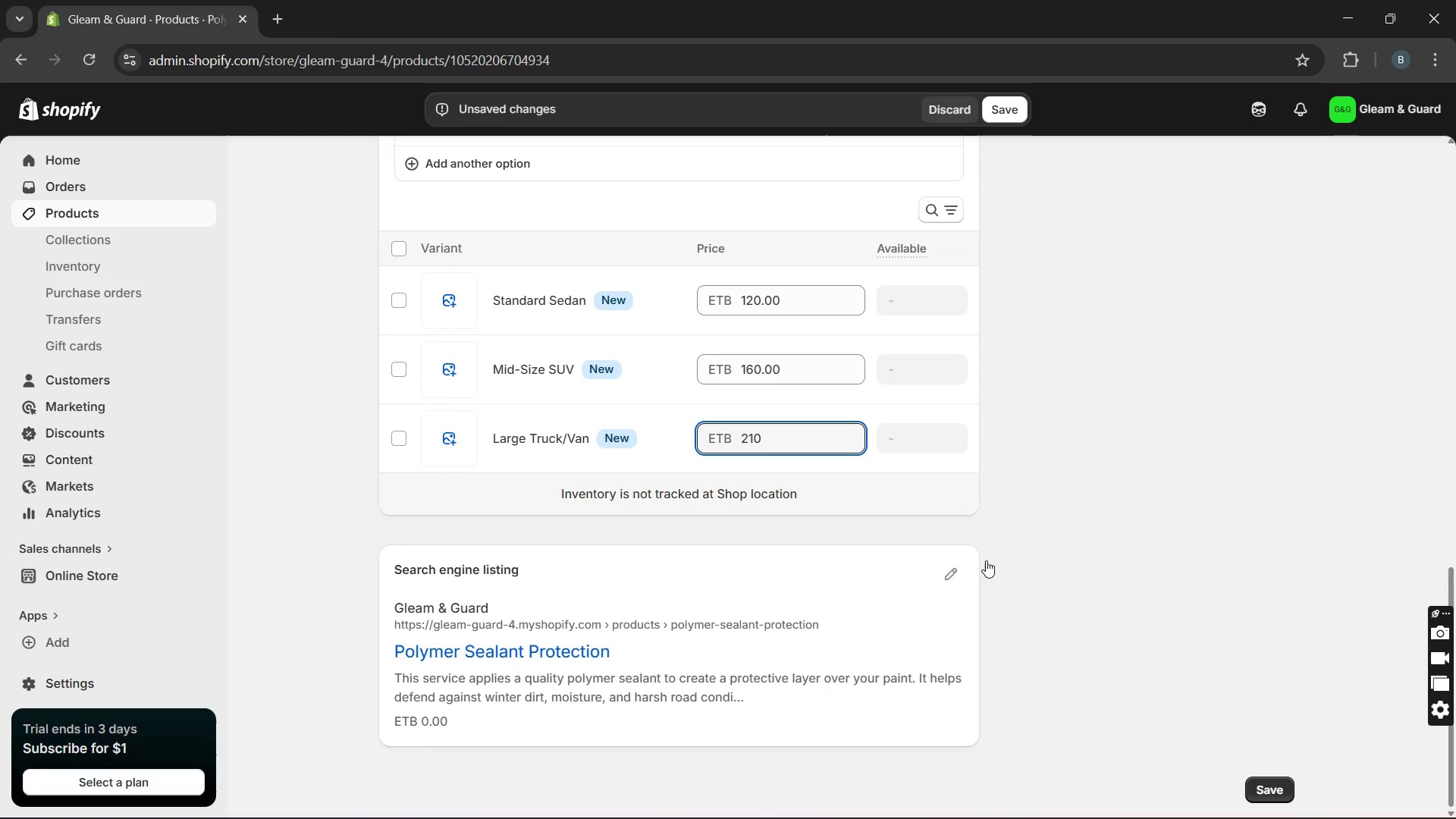 
left_click([947, 573])
 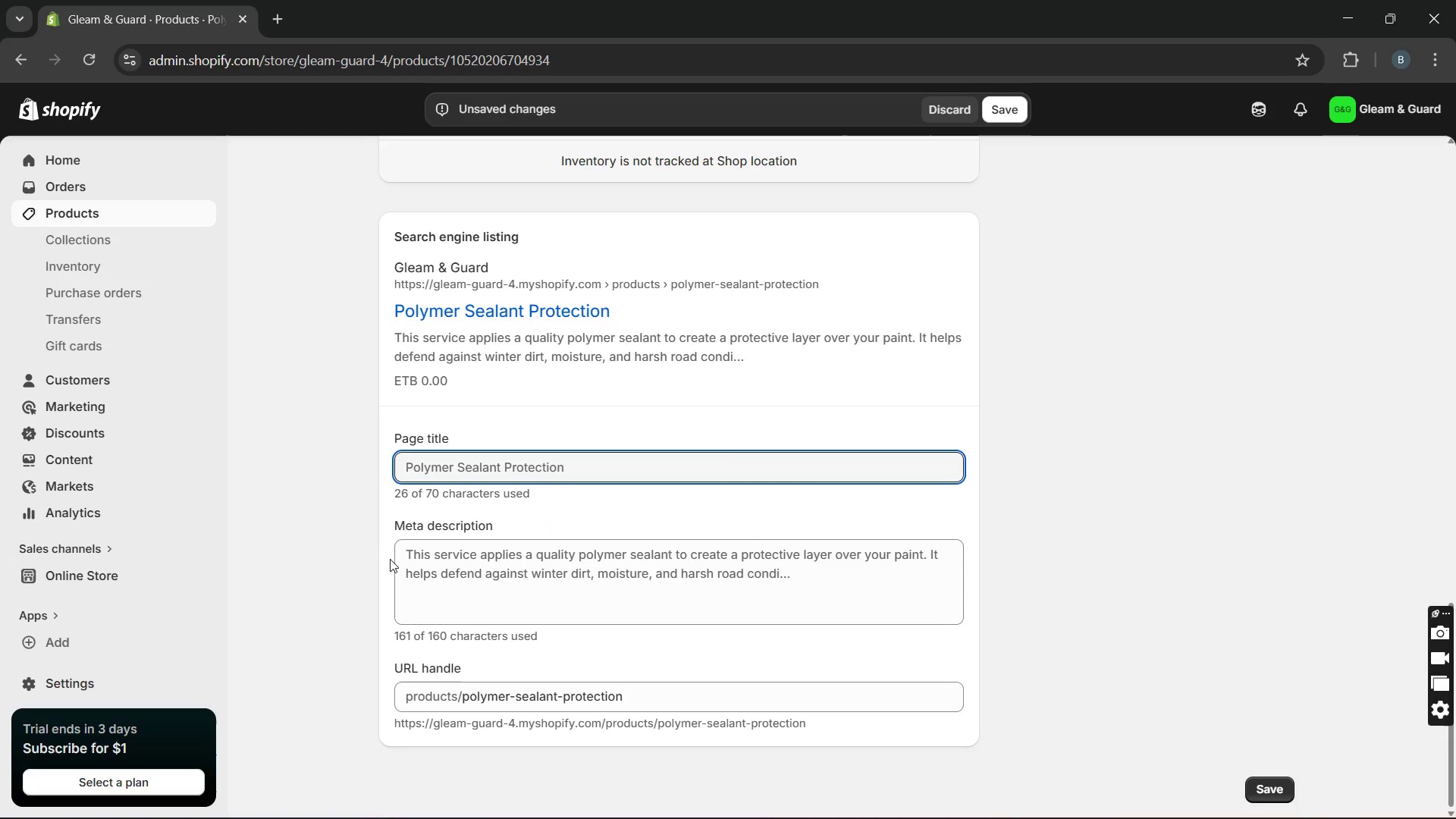 
left_click_drag(start_coordinate=[399, 557], to_coordinate=[599, 736])
 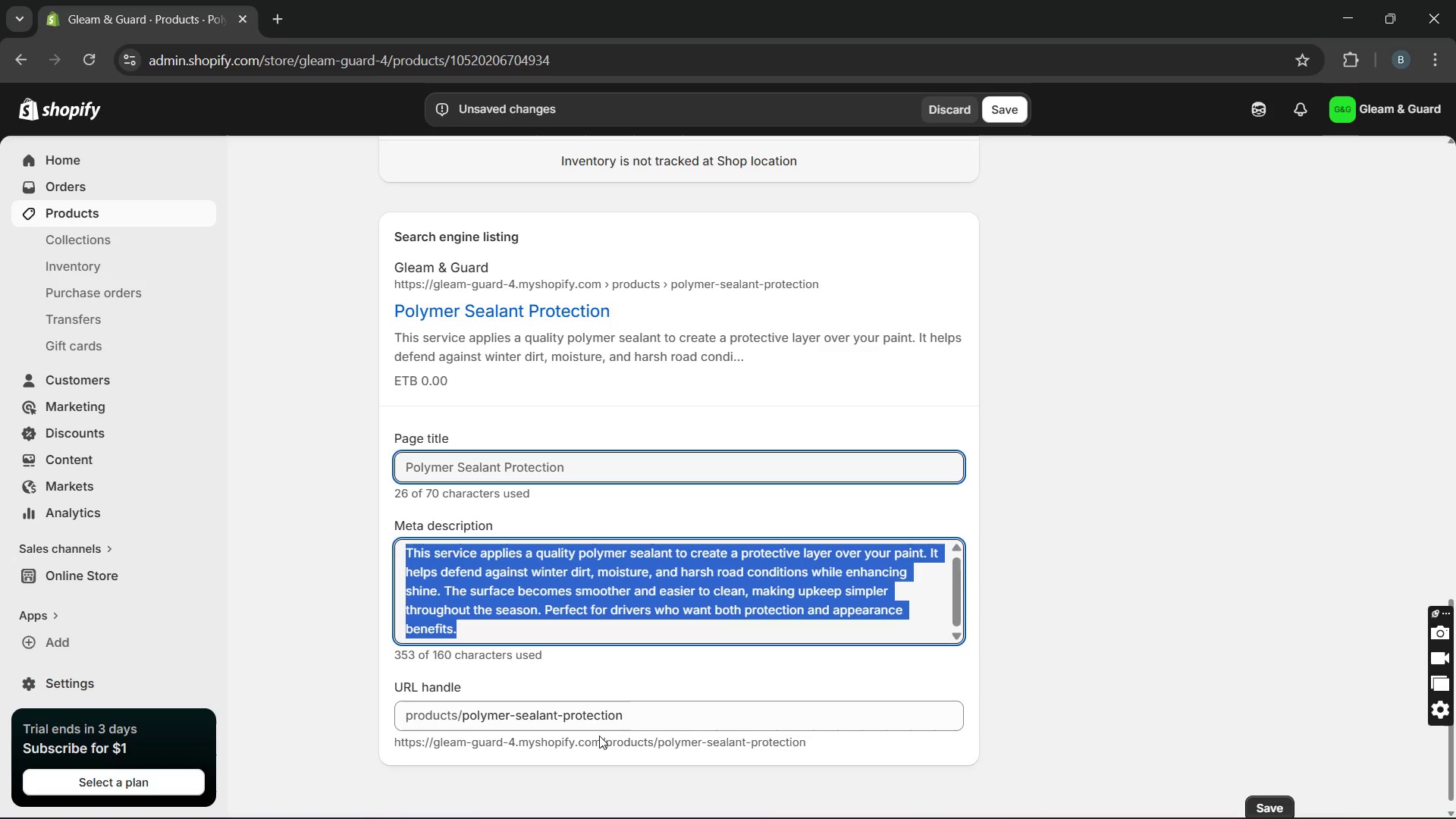 
type(Mobile paint sealant for winter paint protection and shine enc)
key(Backspace)
type(hancement )
key(Backspace)
type(.)
 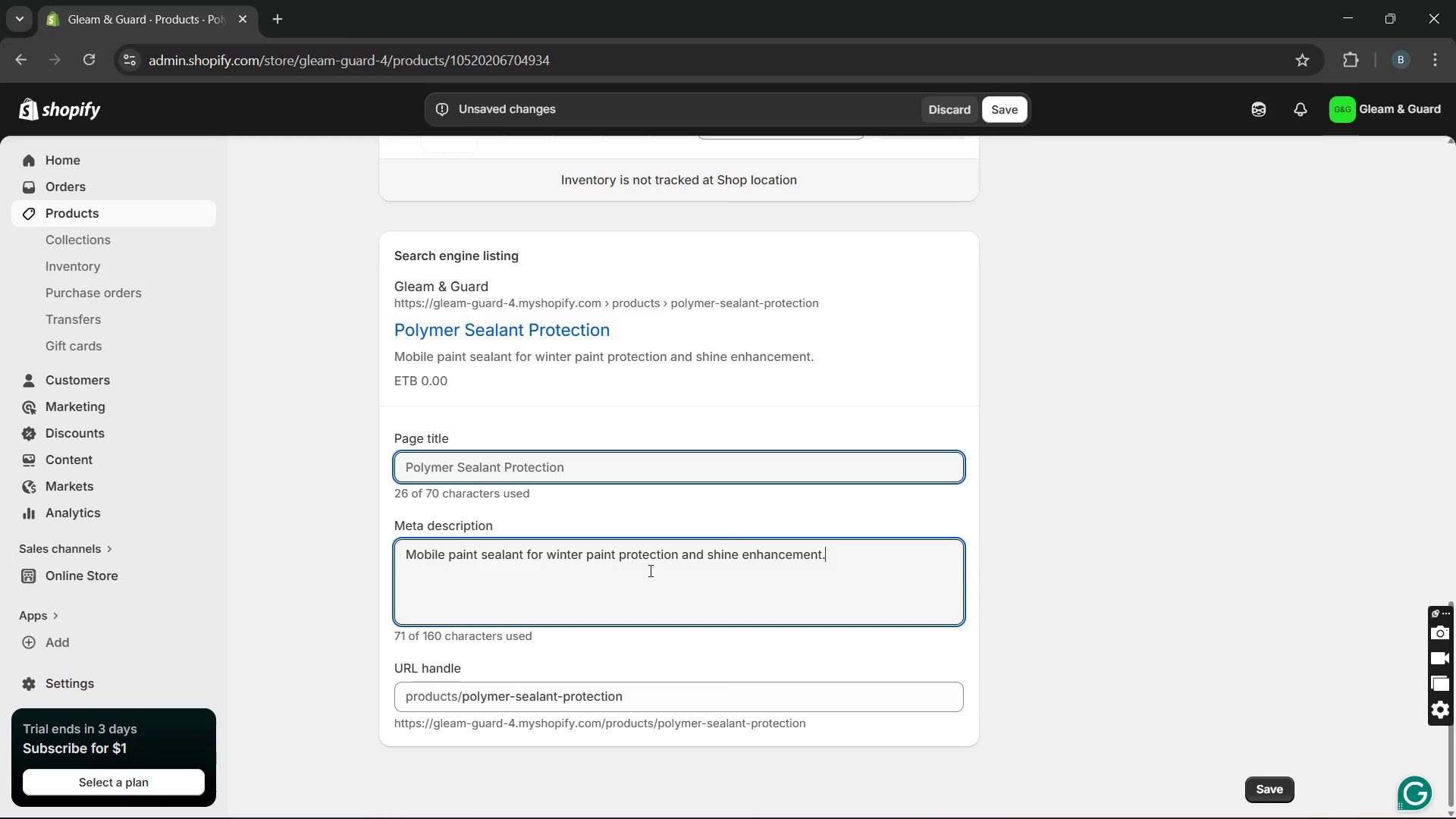 
wait(21.56)
 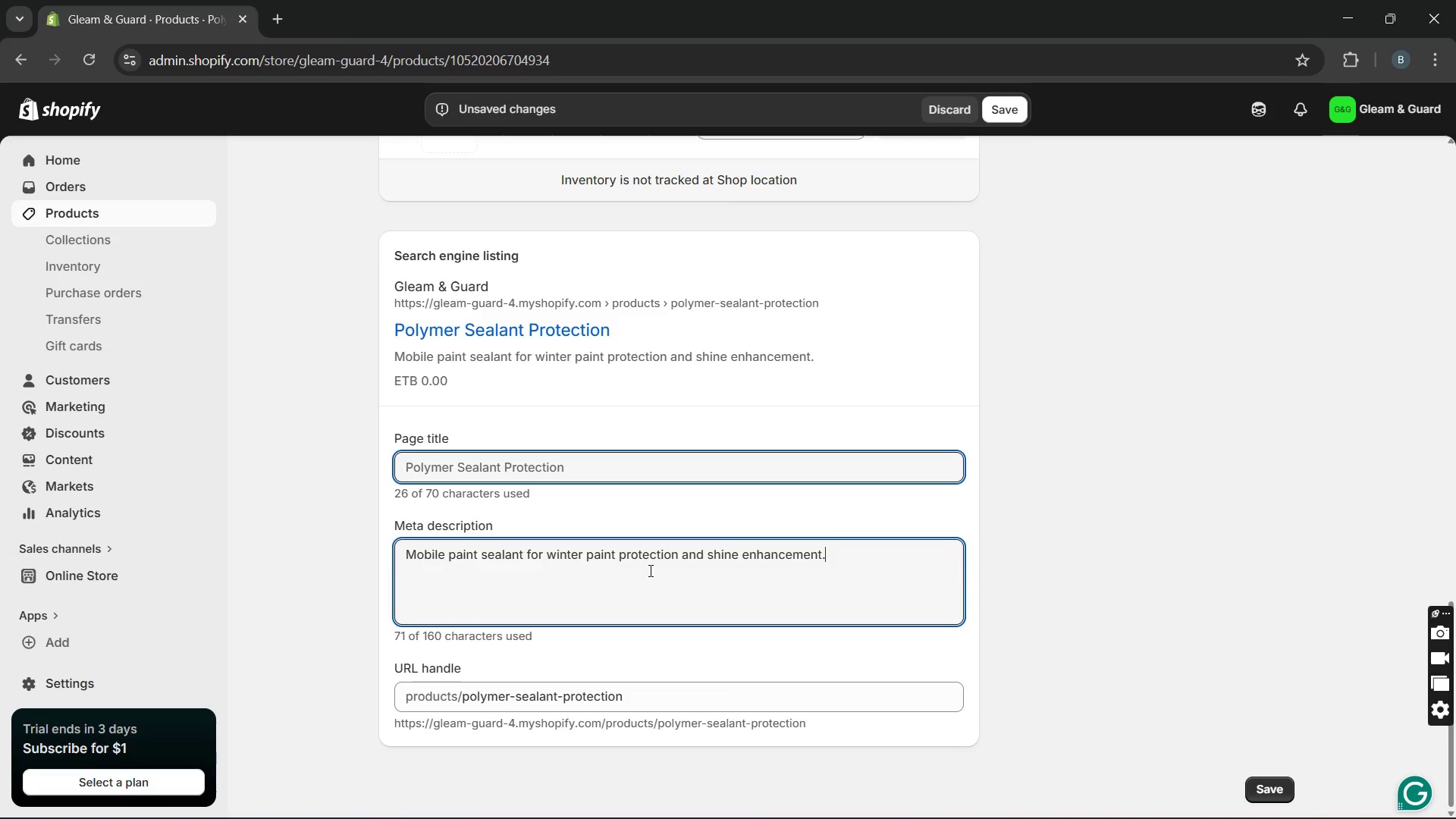 
left_click([614, 472])
 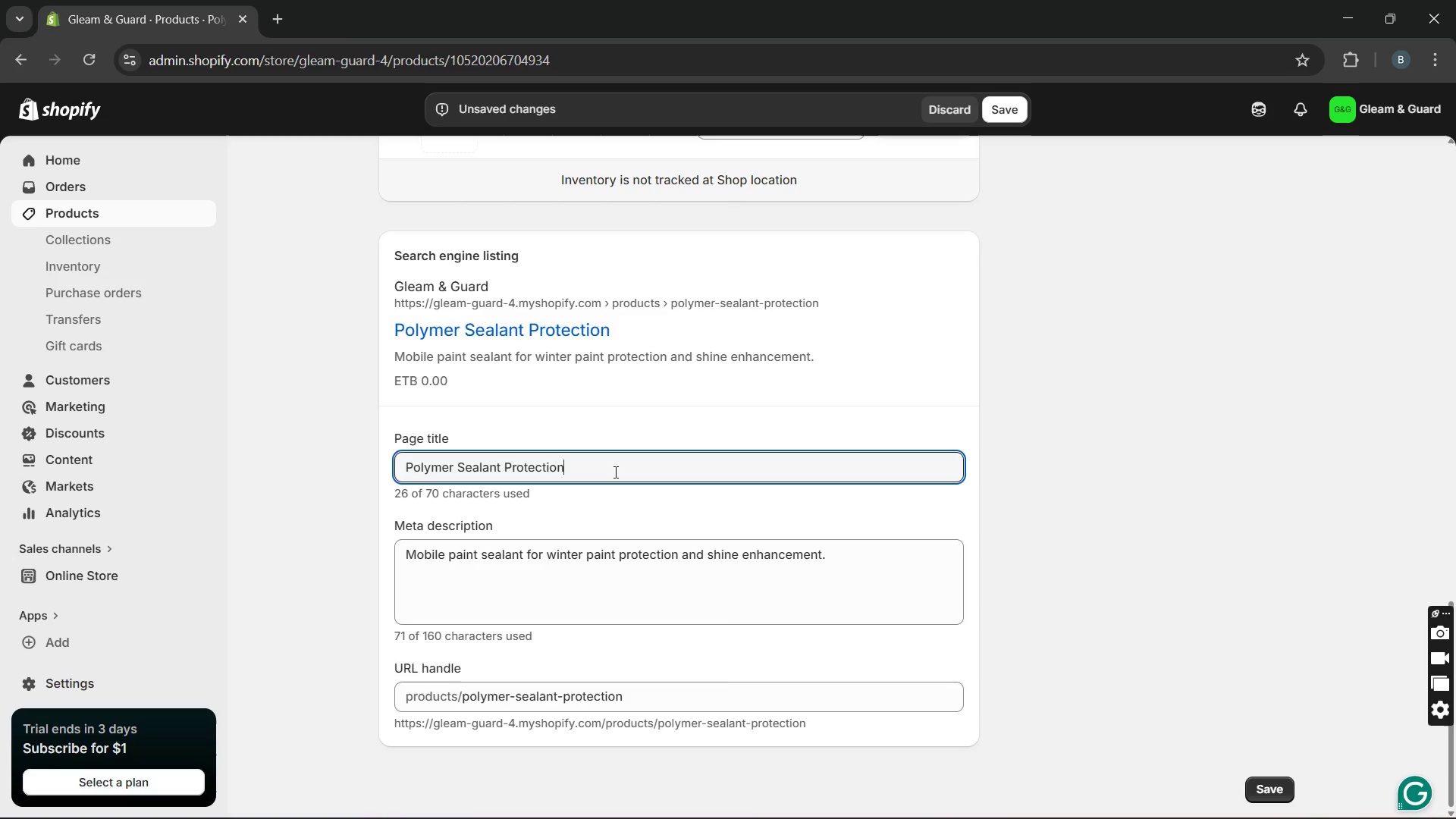 
type( [Break] Winter Paint Sealant )
 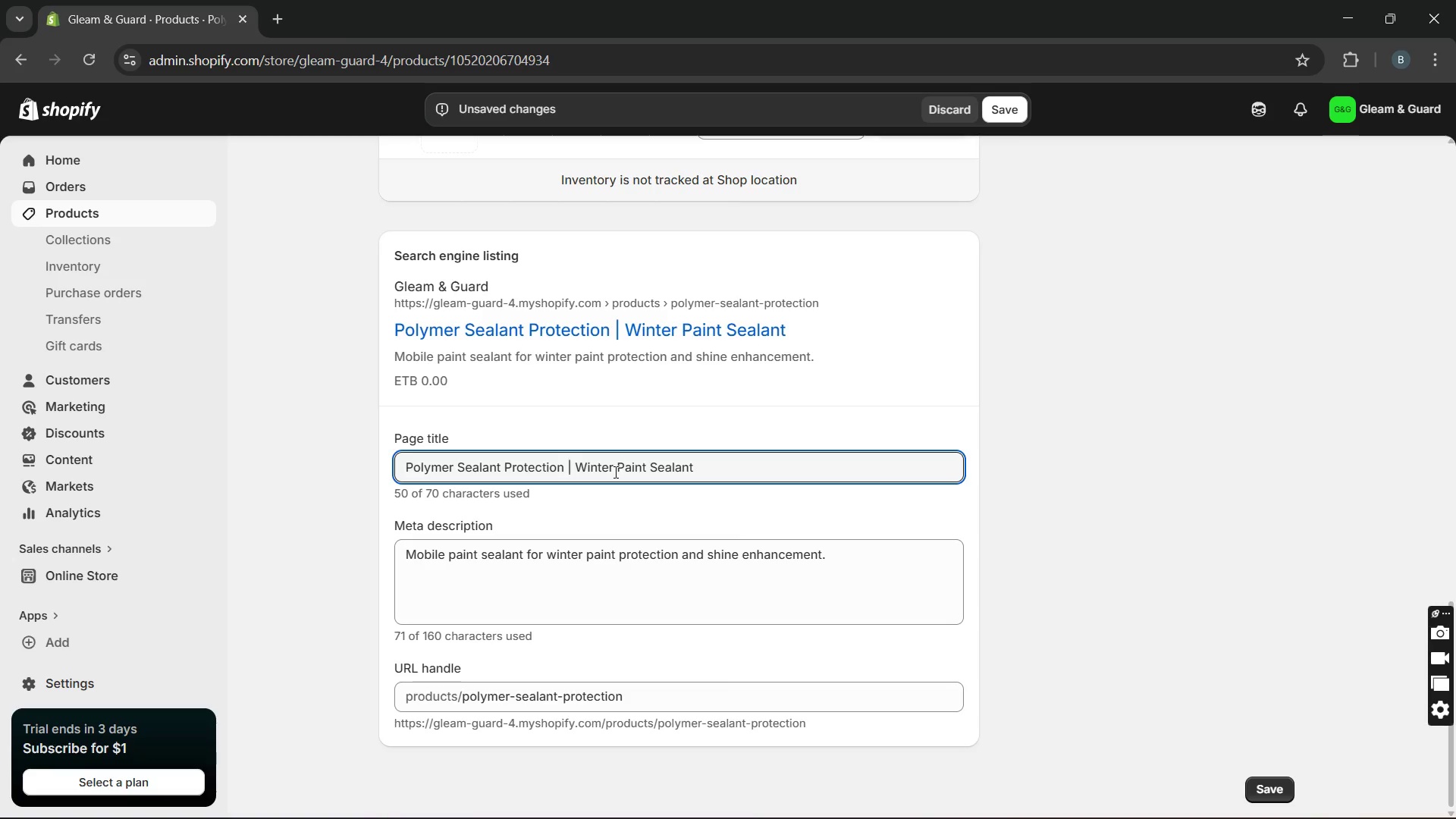 
wait(5.41)
 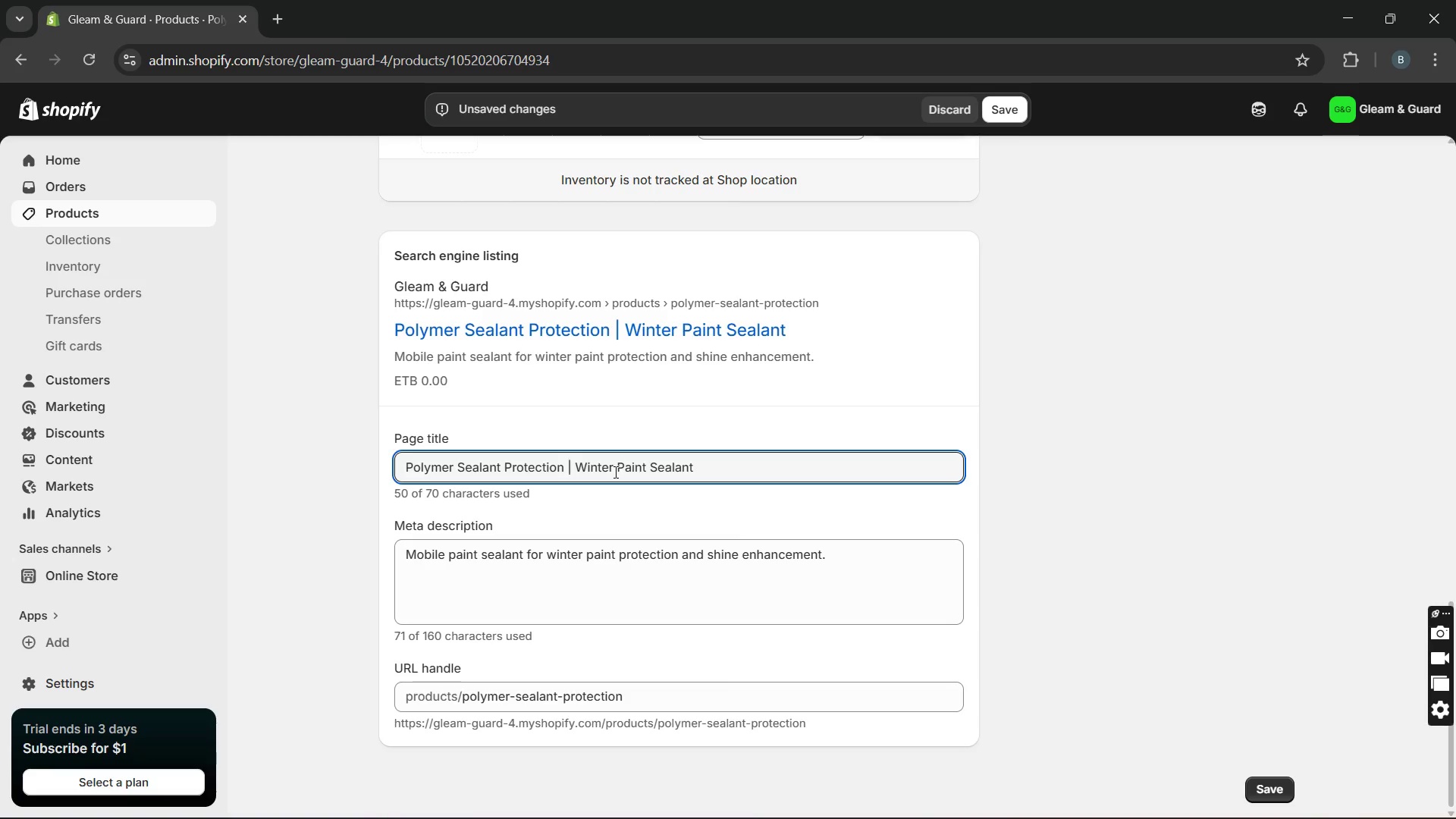 
type(Service)
 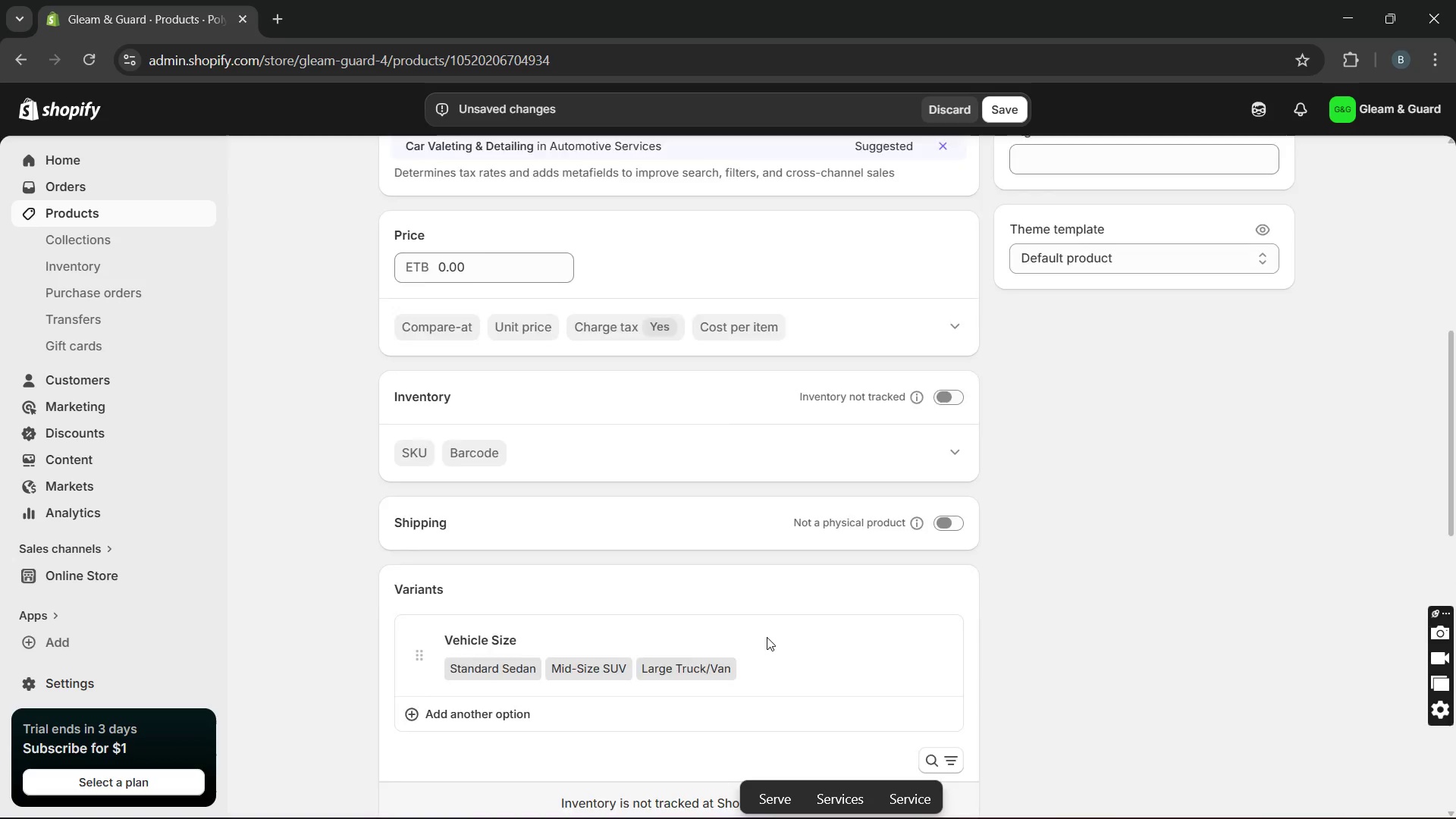 
wait(6.41)
 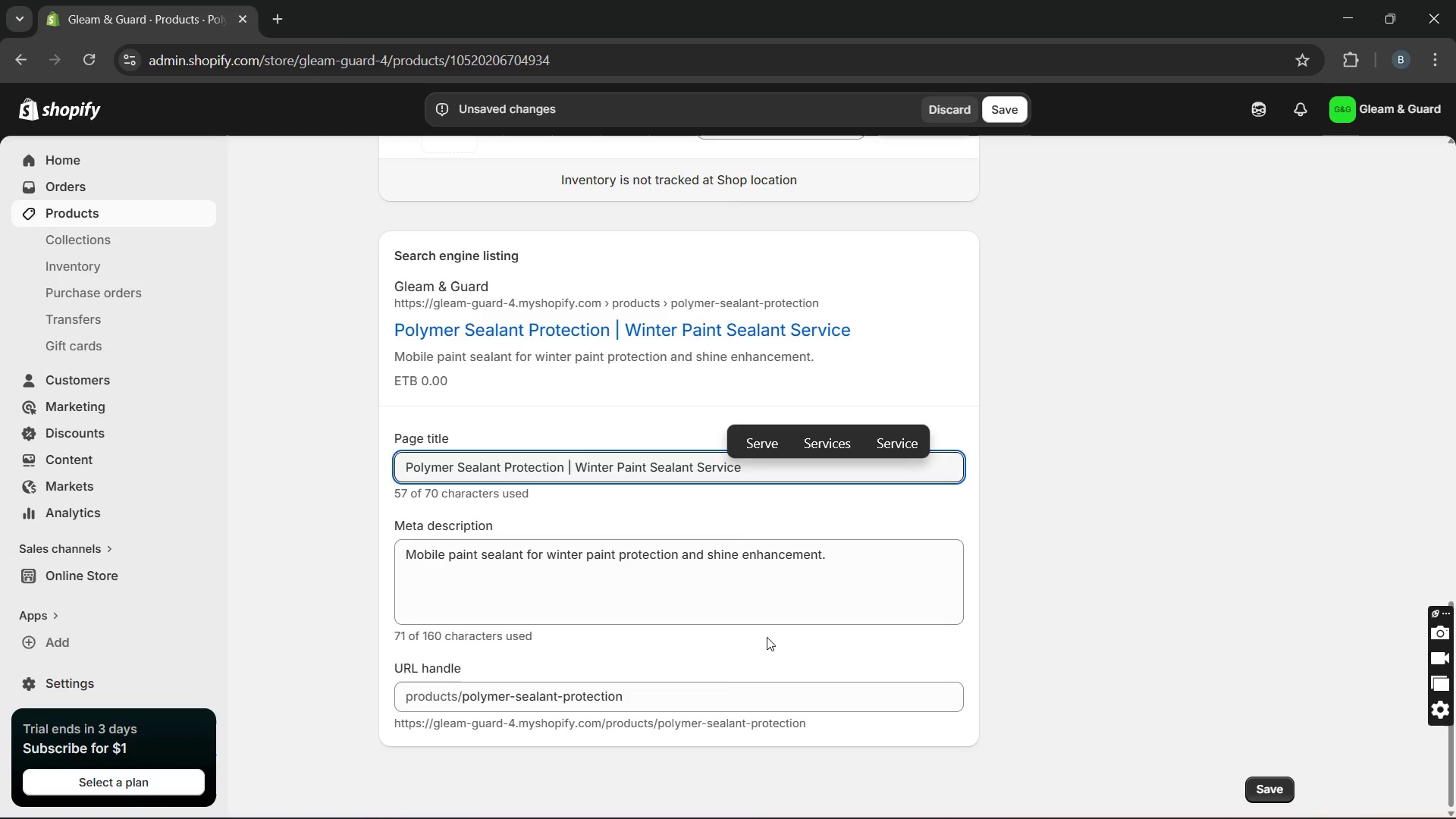 
left_click([1065, 371])
 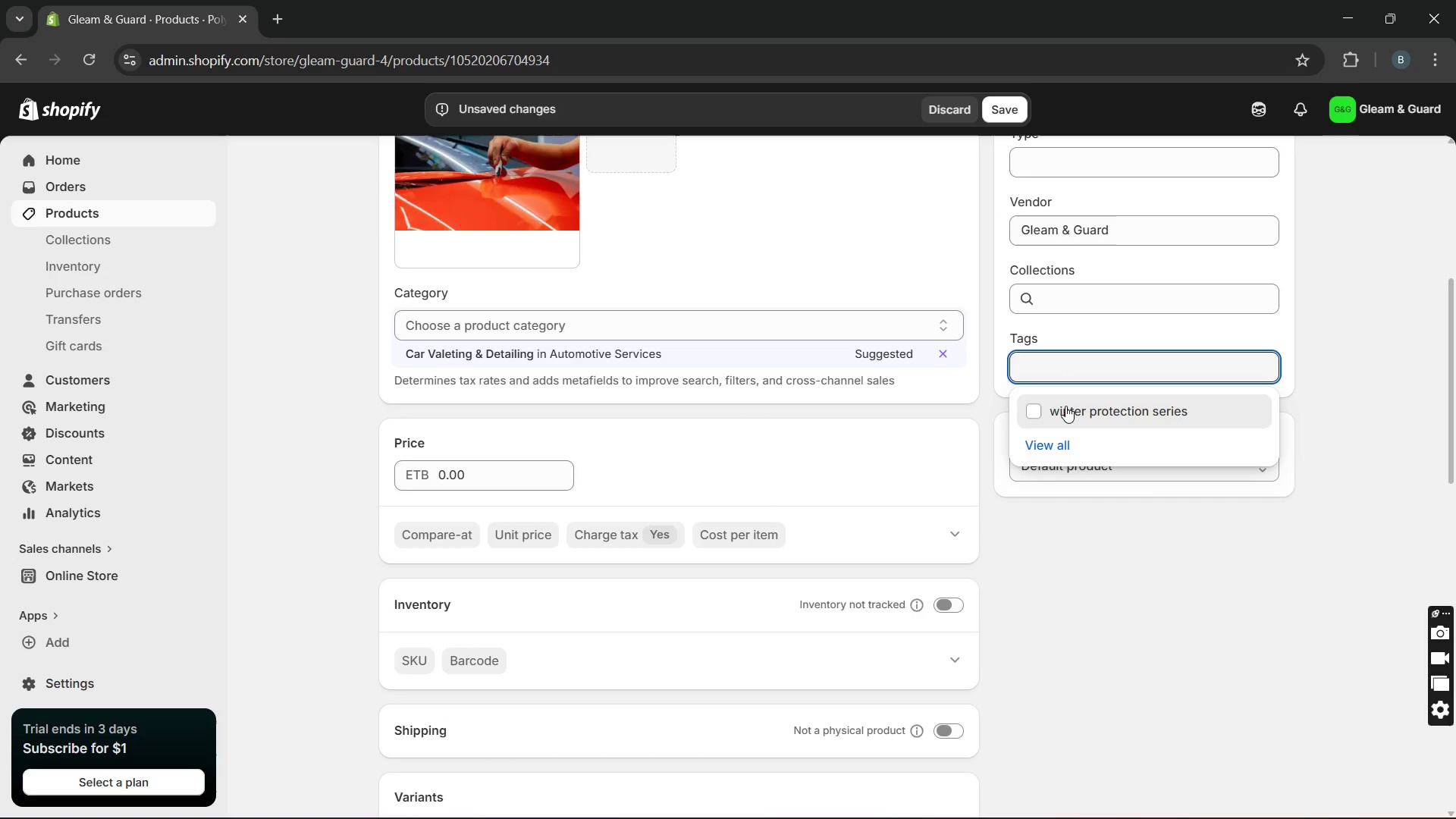 
left_click([1065, 406])
 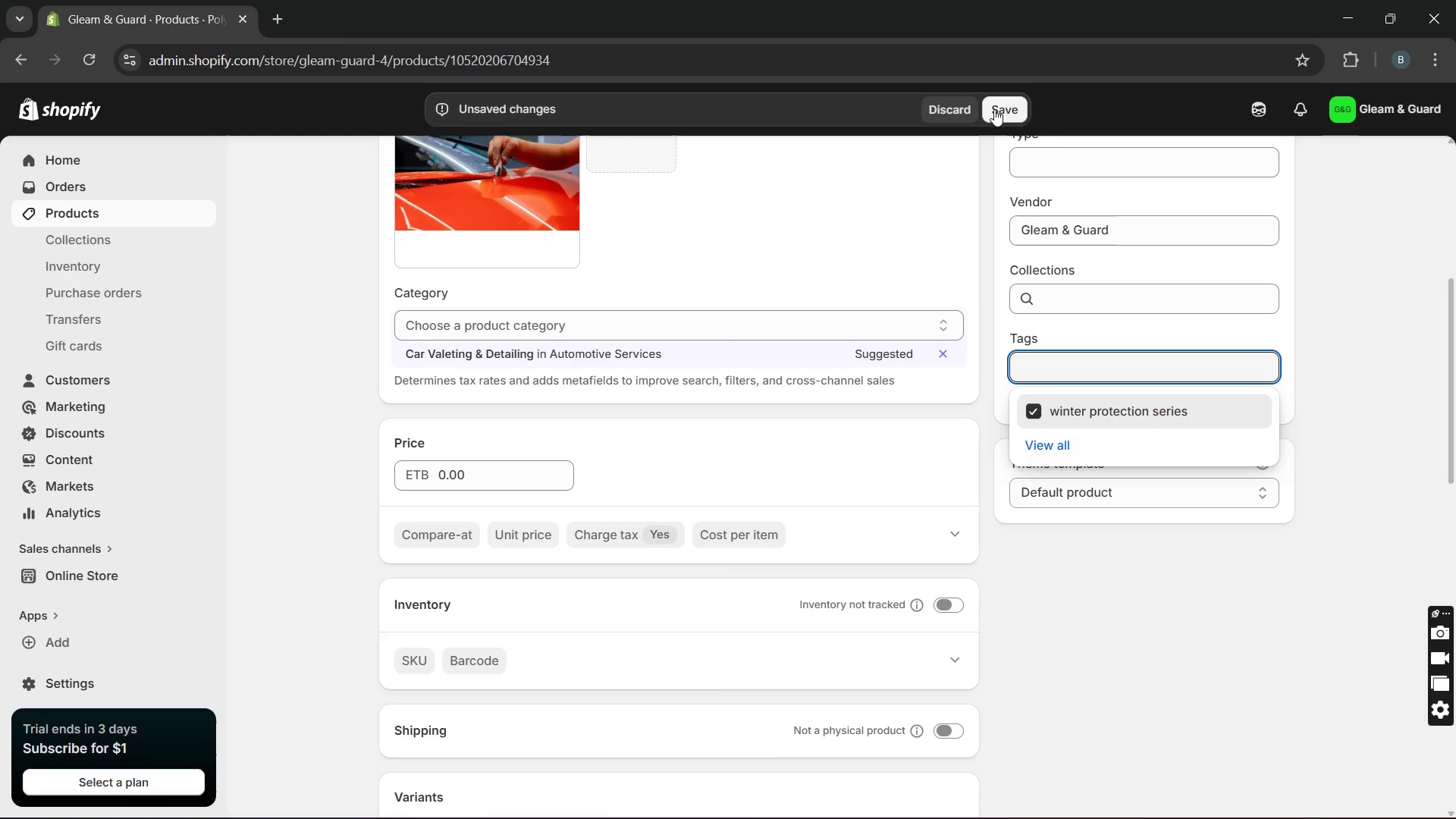 
wait(7.08)
 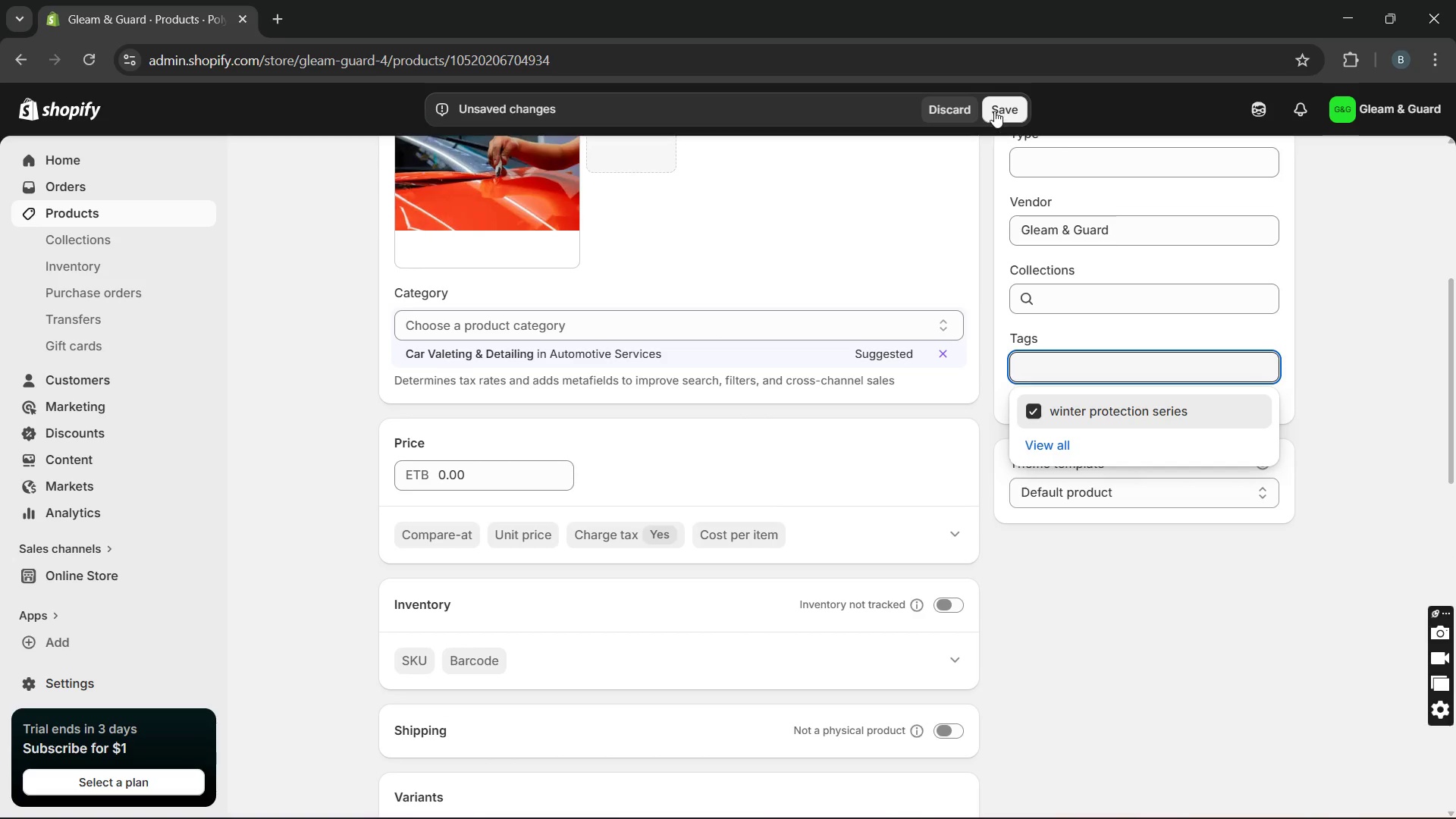 
left_click([1000, 104])
 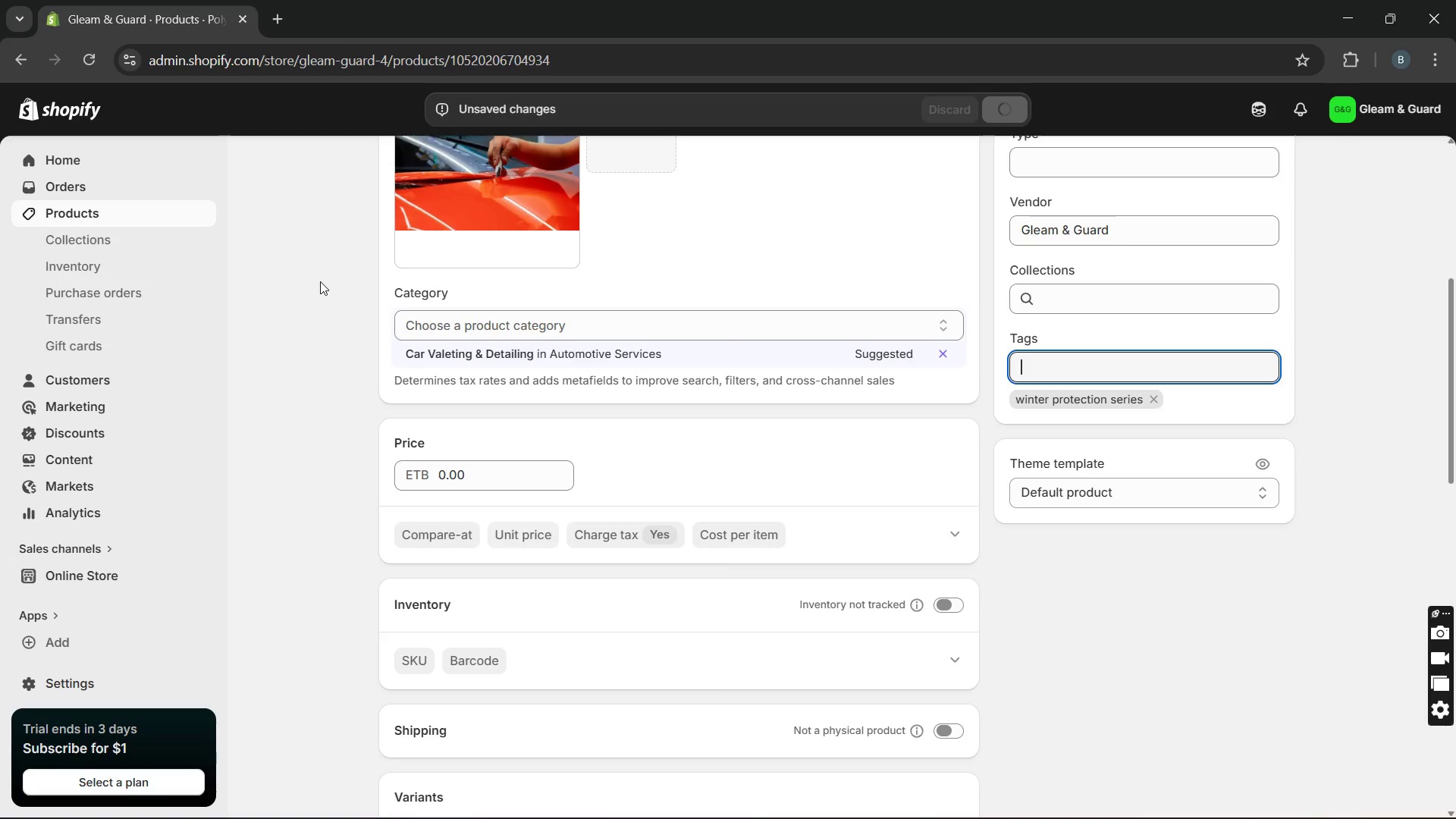 
wait(9.34)
 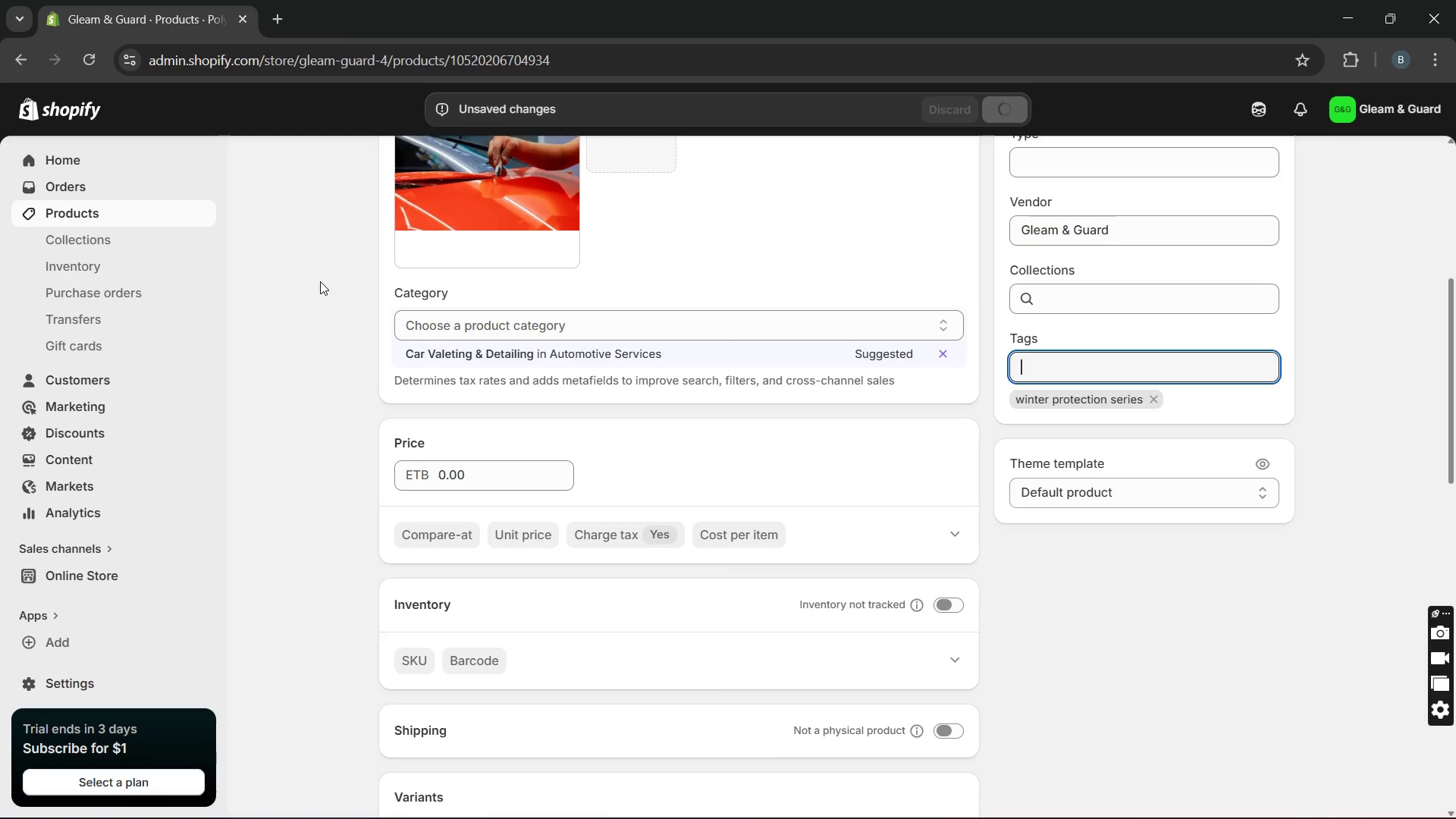 
left_click([165, 209])
 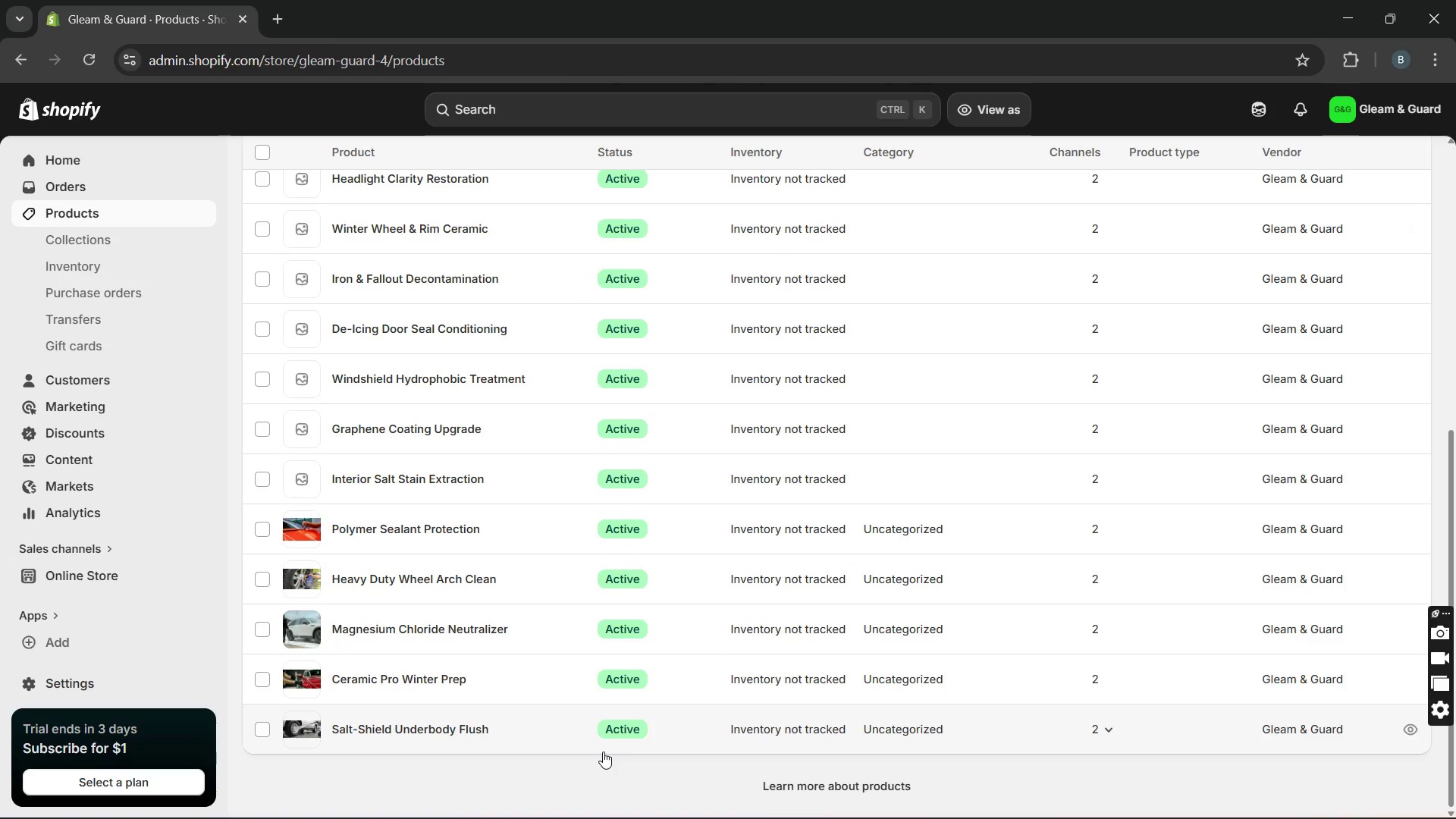 
wait(6.08)
 